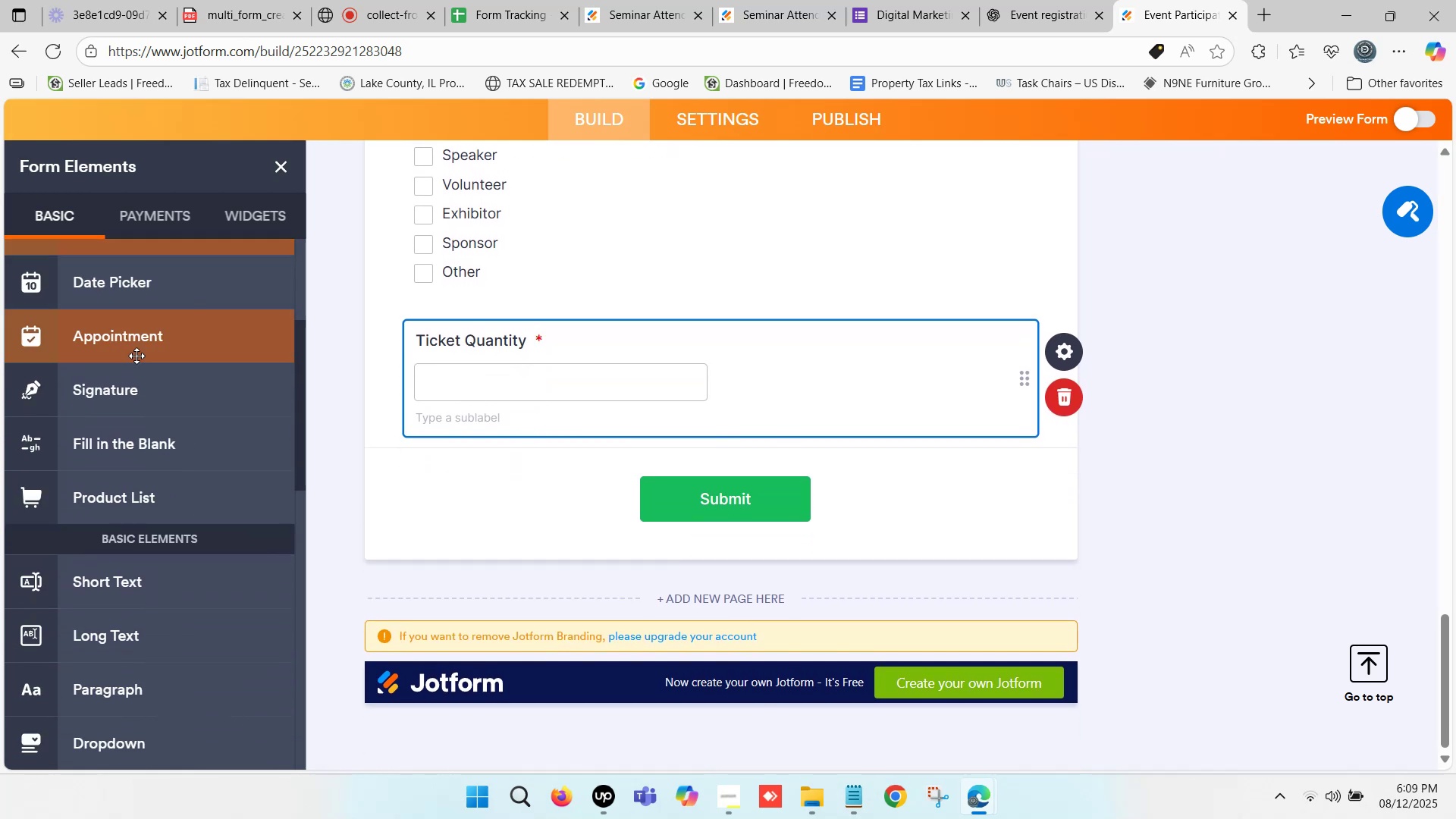 
scroll: coordinate [136, 356], scroll_direction: down, amount: 3.0
 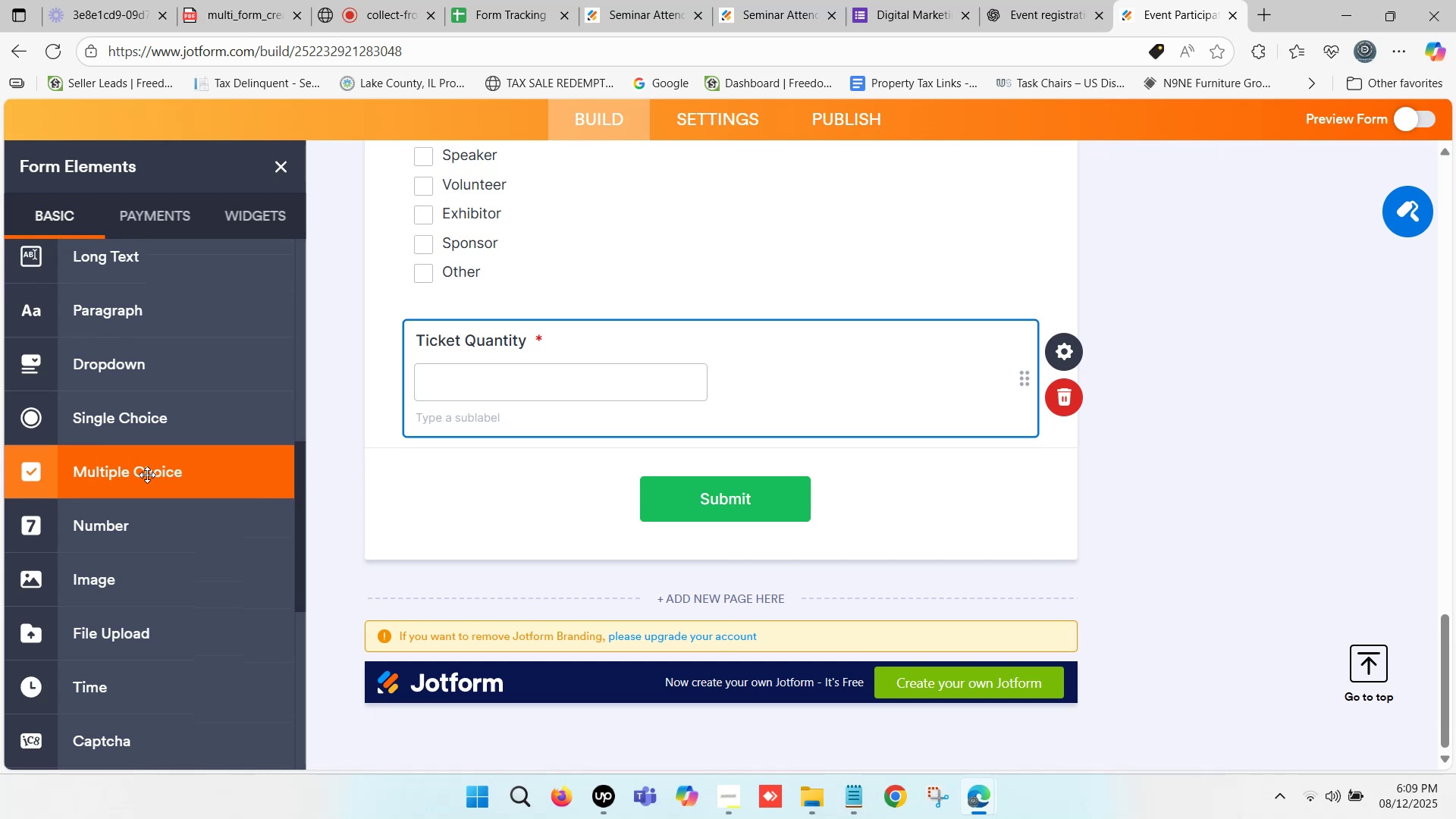 
left_click_drag(start_coordinate=[150, 467], to_coordinate=[541, 468])
 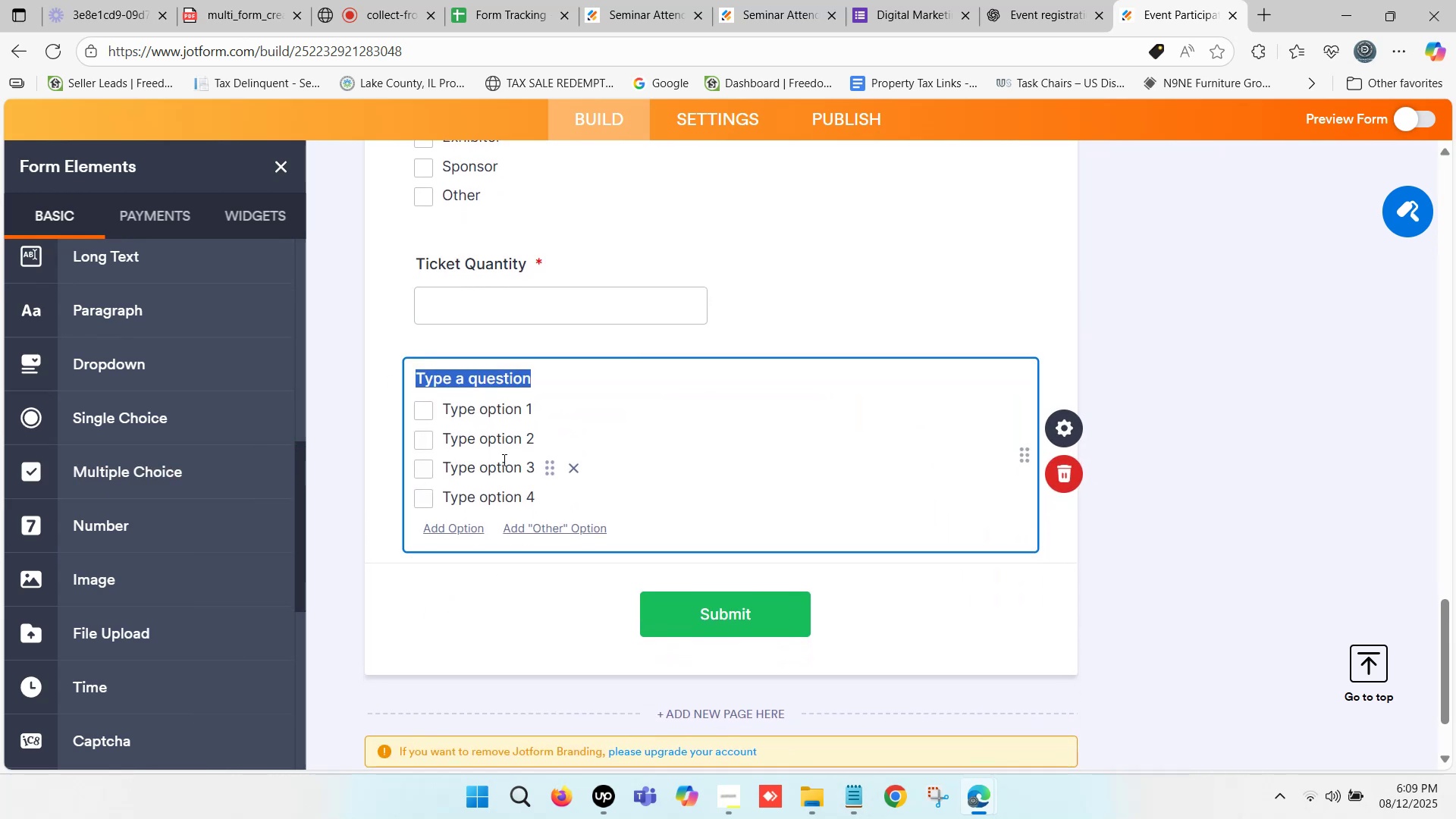 
key(Control+ControlLeft)
 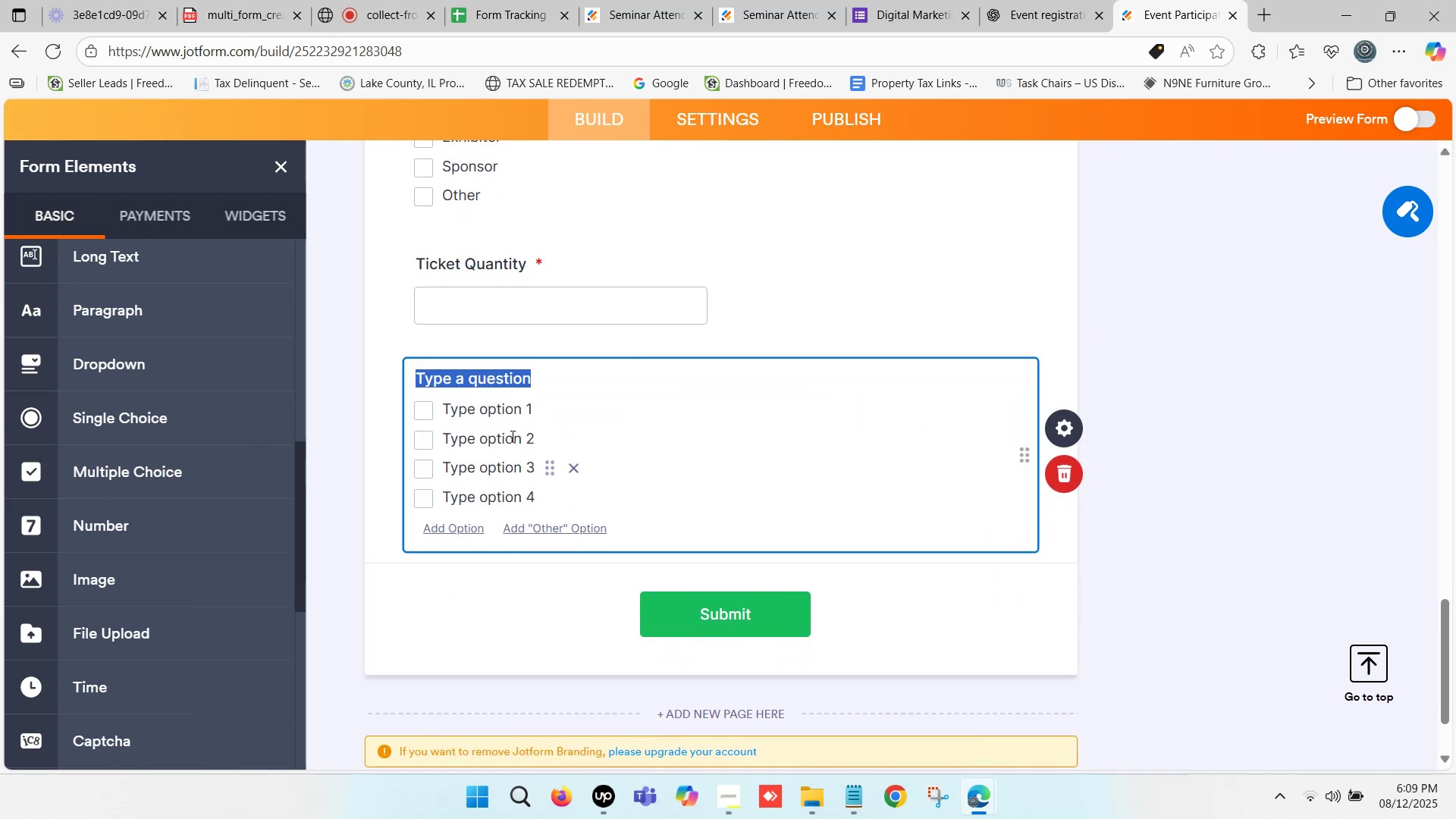 
key(Control+V)
 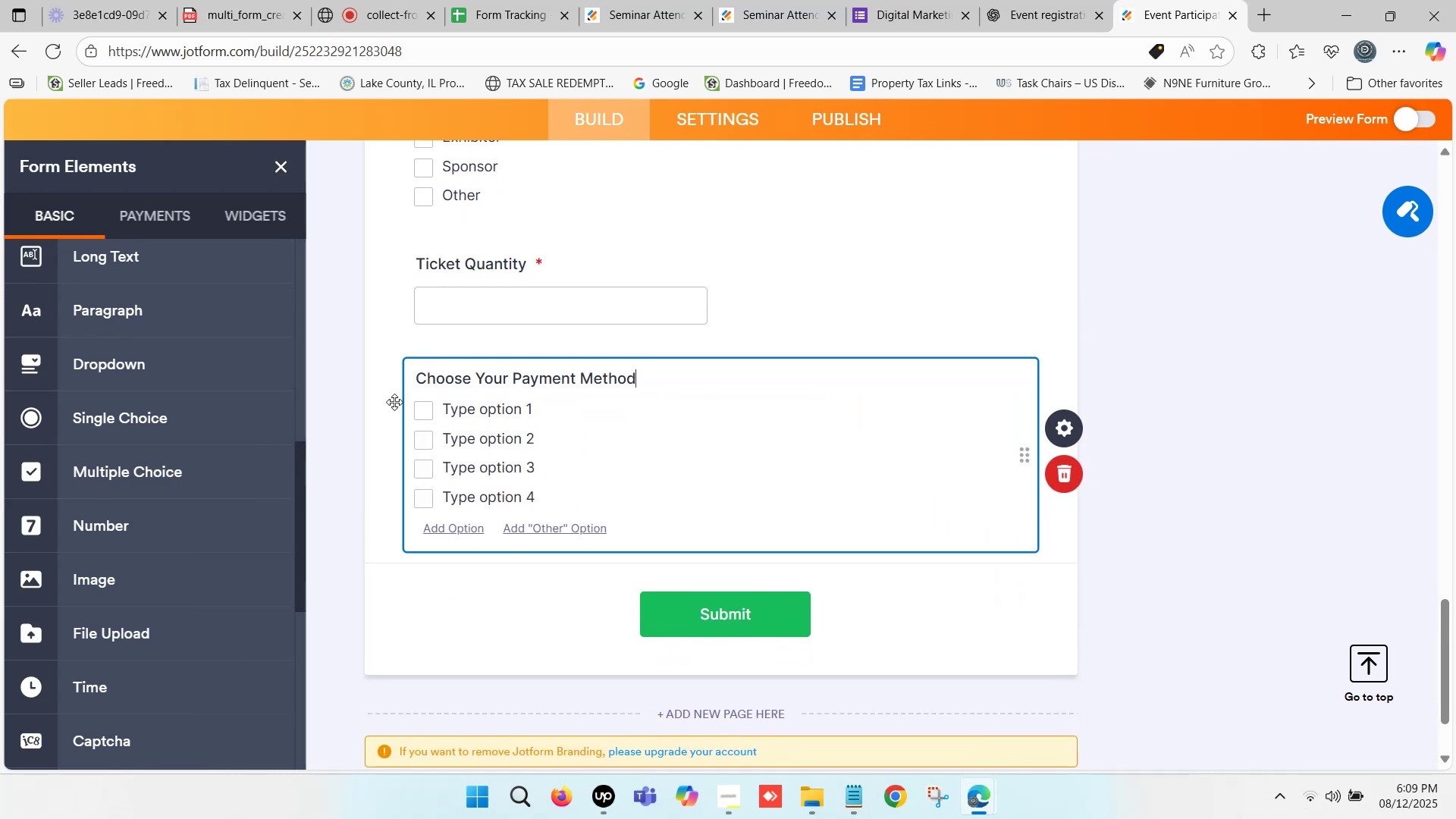 
left_click([361, 410])
 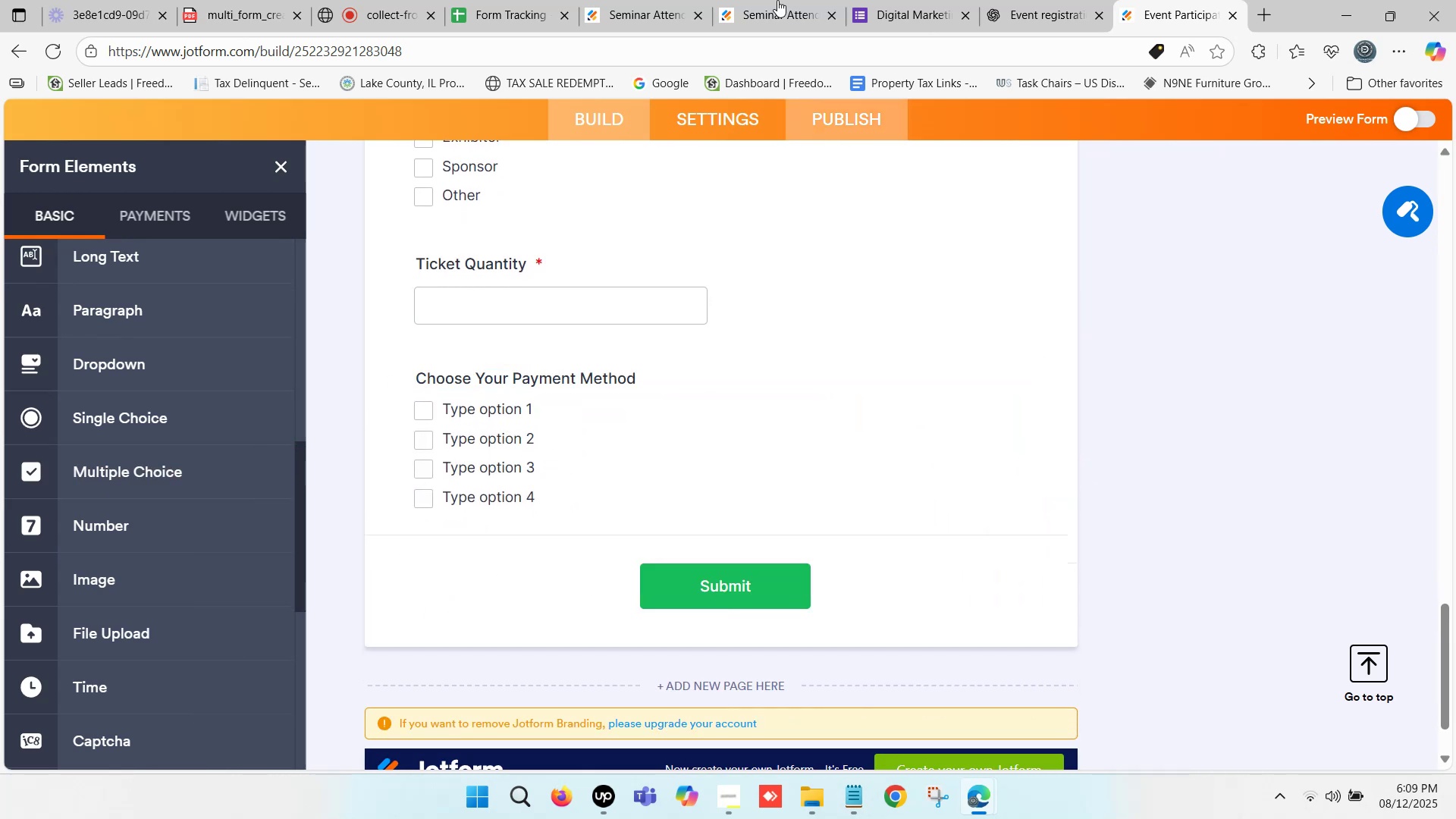 
left_click([769, 0])
 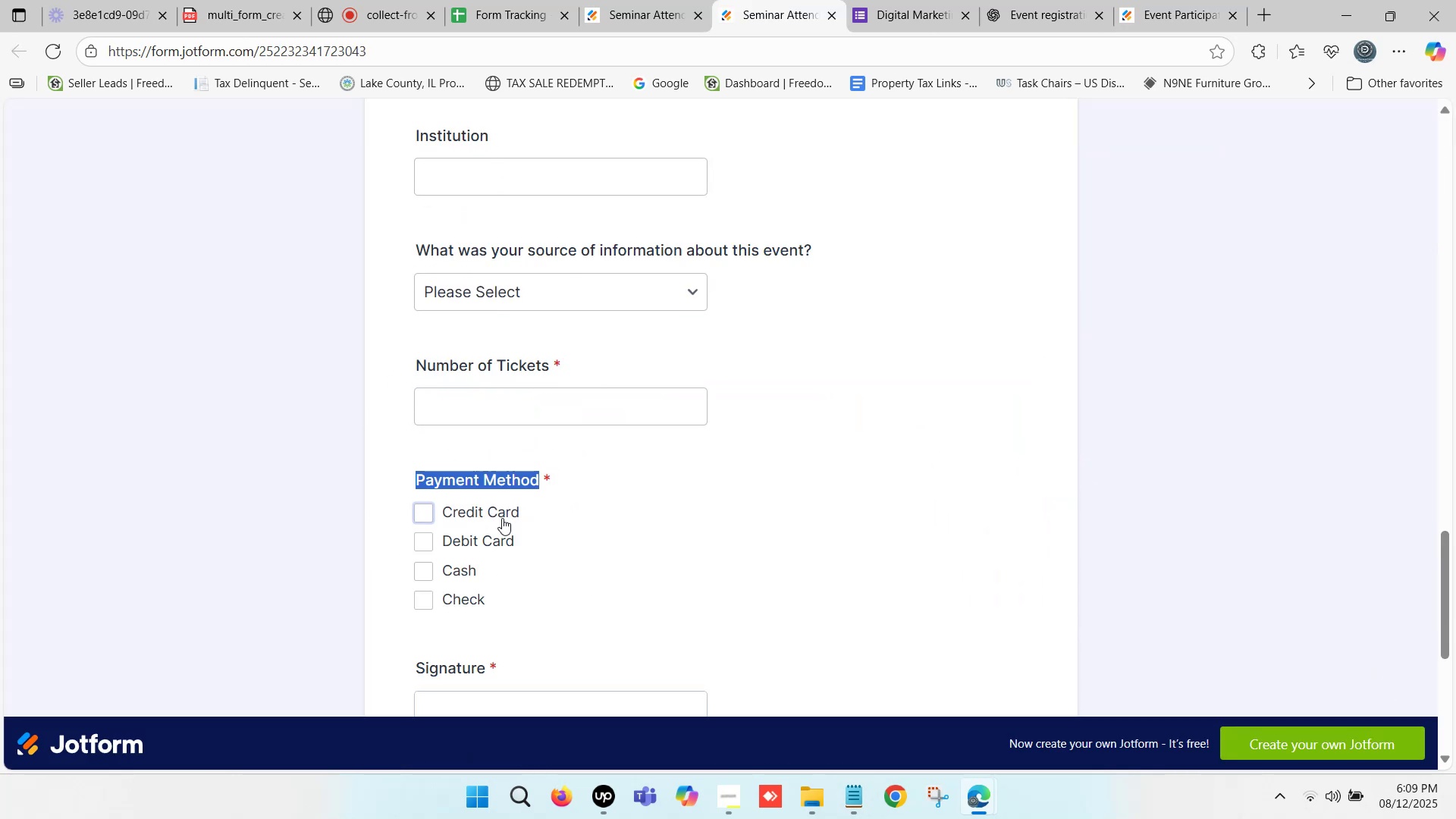 
scroll: coordinate [500, 507], scroll_direction: down, amount: 1.0
 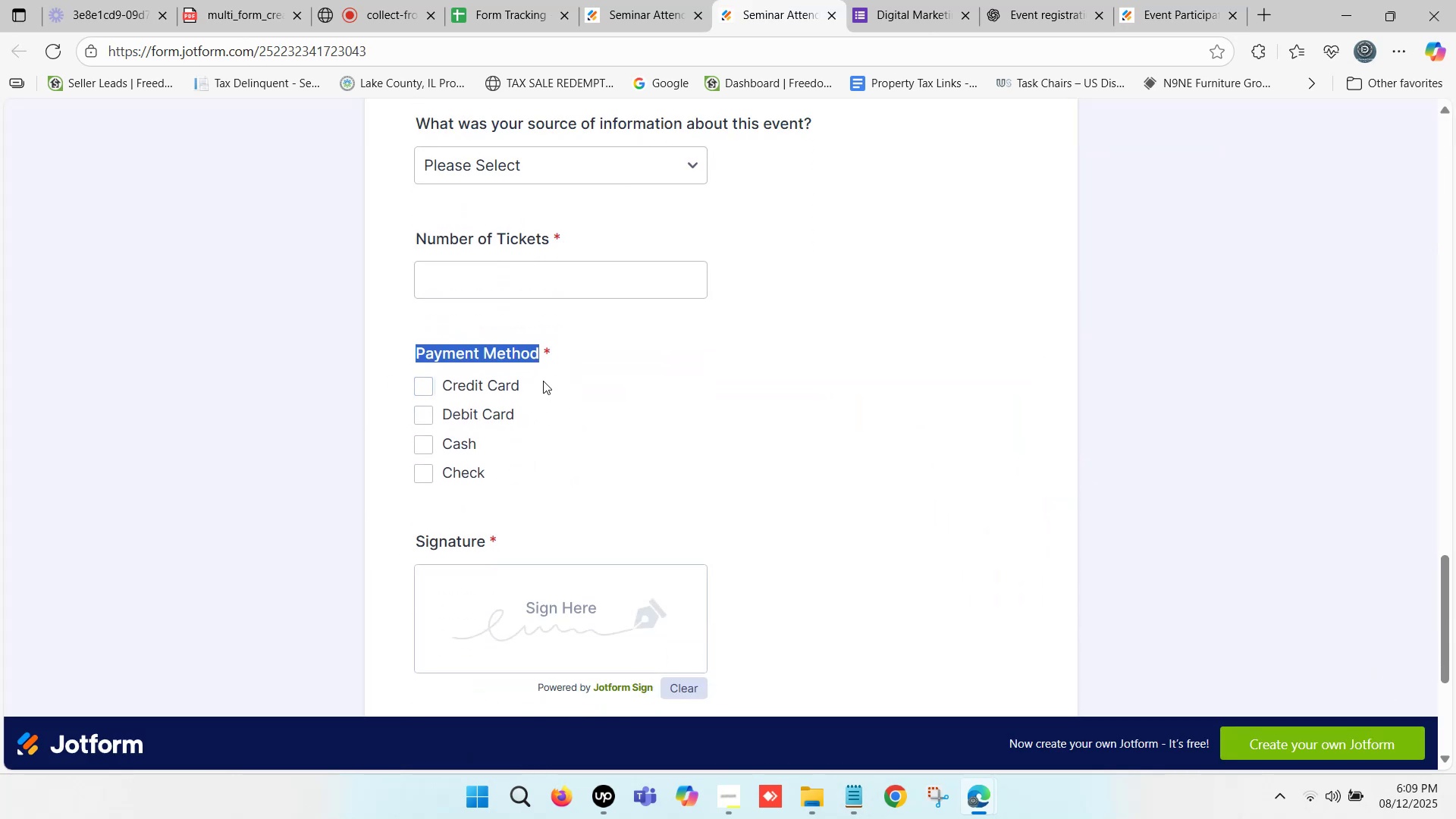 
left_click_drag(start_coordinate=[543, 380], to_coordinate=[447, 377])
 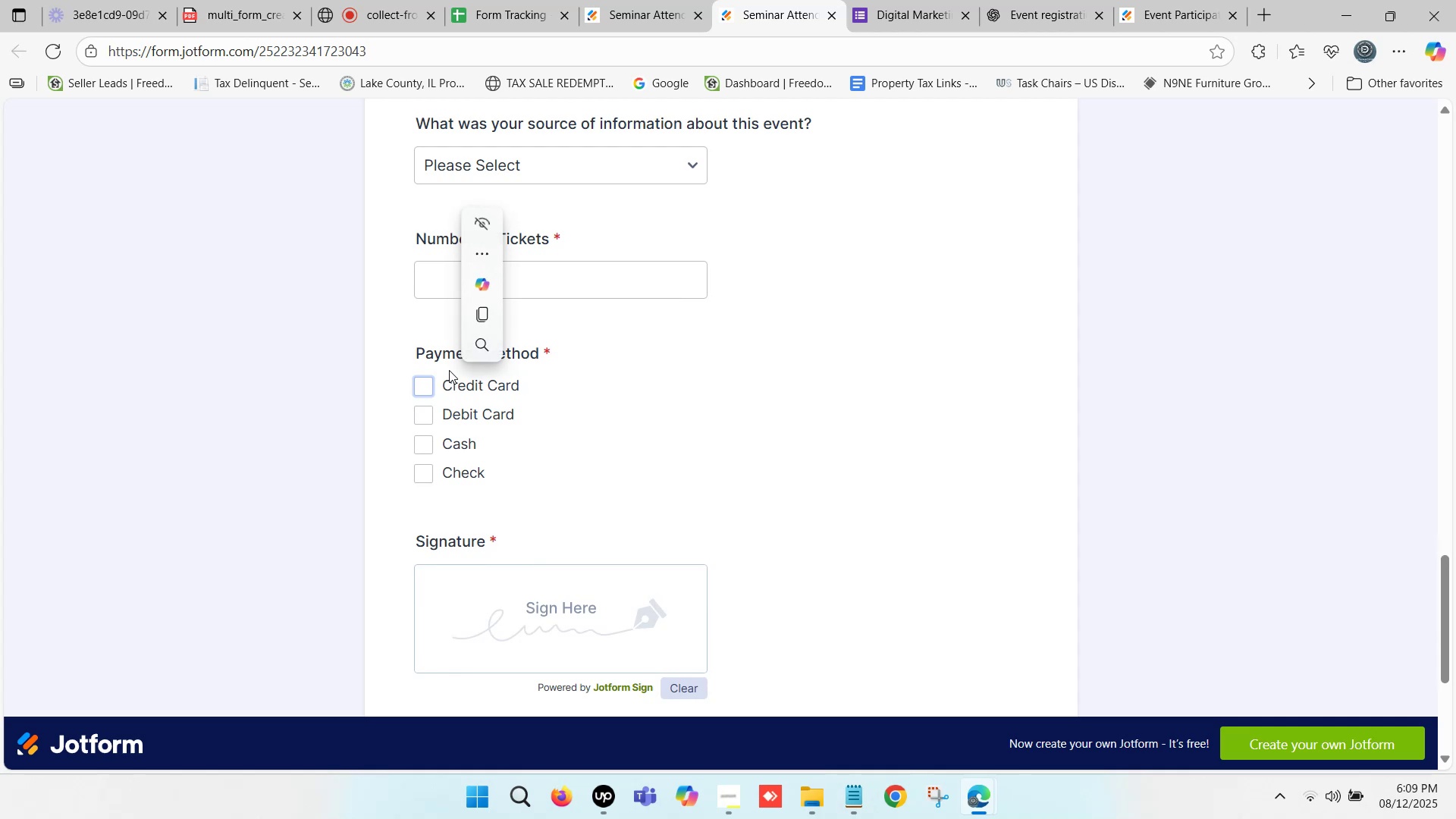 
left_click_drag(start_coordinate=[449, 370], to_coordinate=[504, 398])
 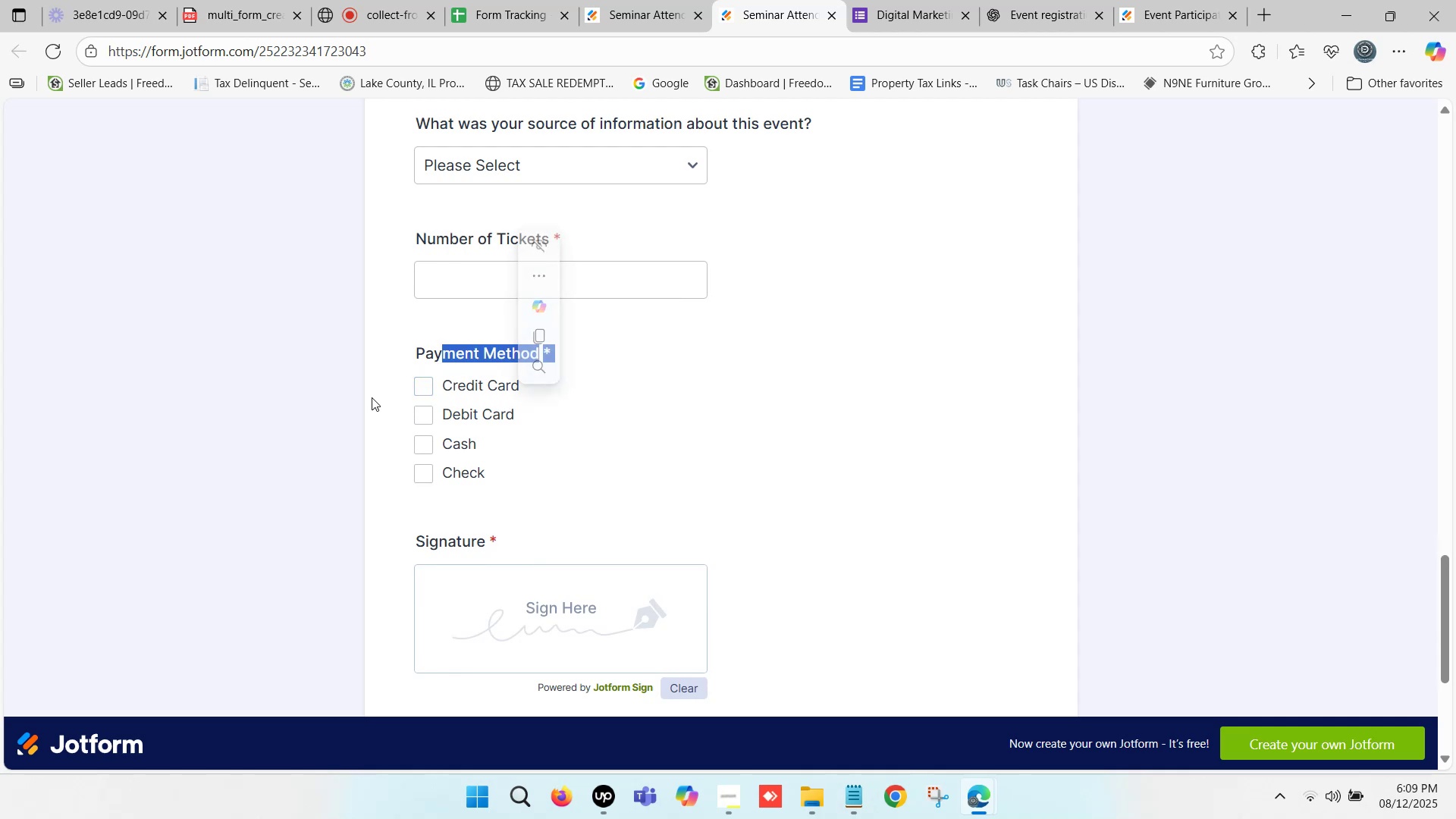 
left_click([372, 397])
 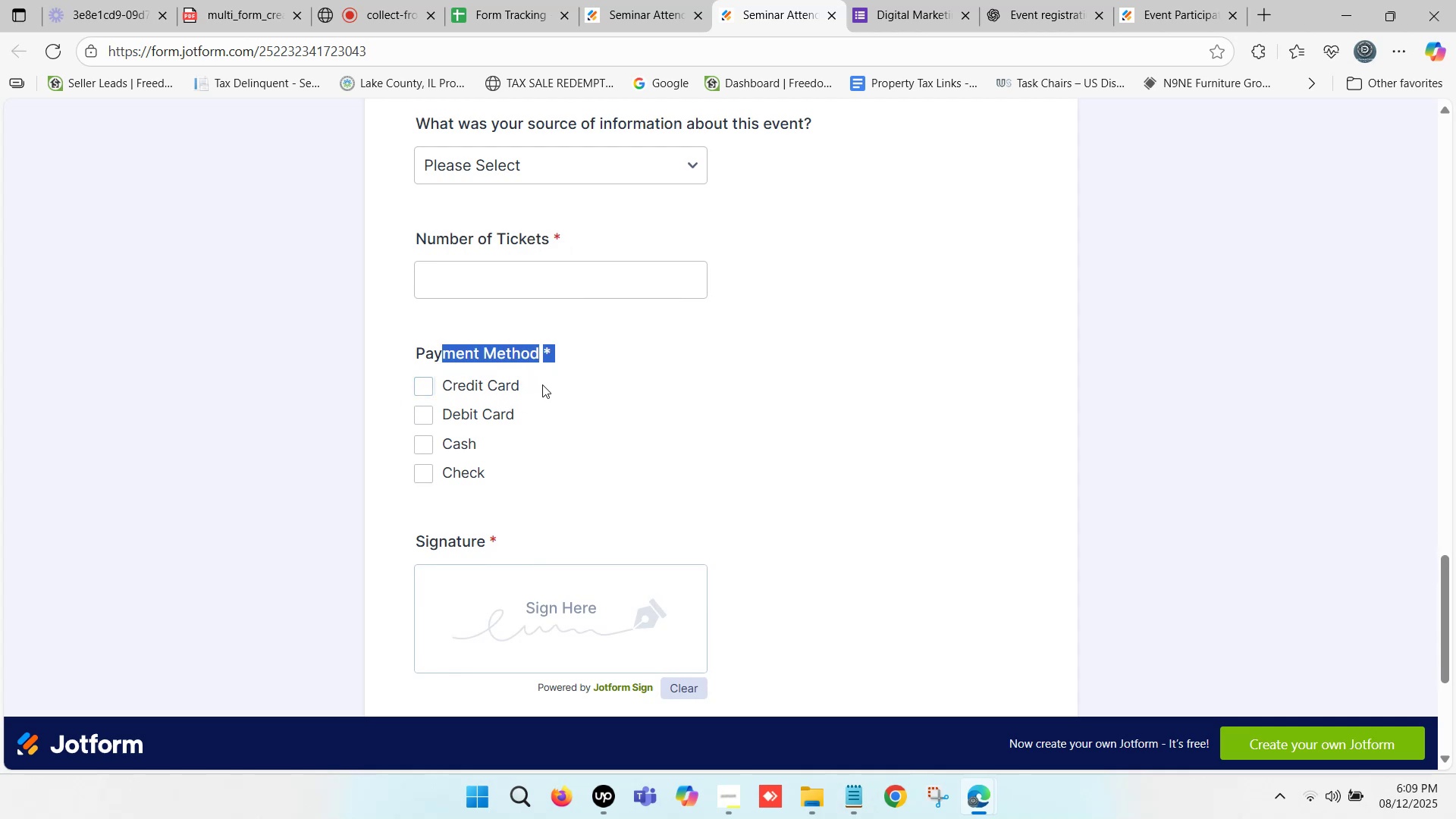 
left_click_drag(start_coordinate=[543, 384], to_coordinate=[464, 384])
 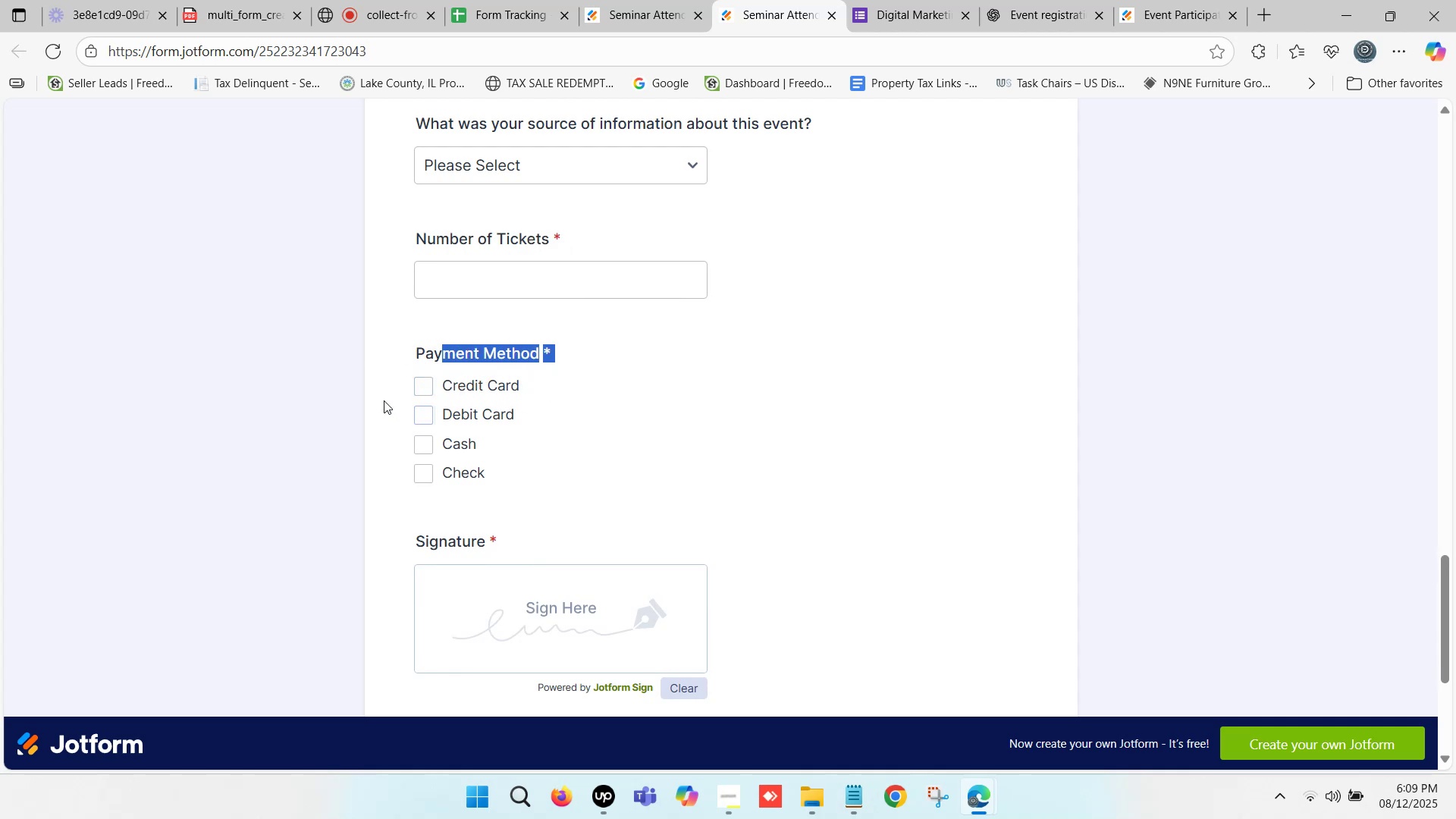 
left_click([383, 400])
 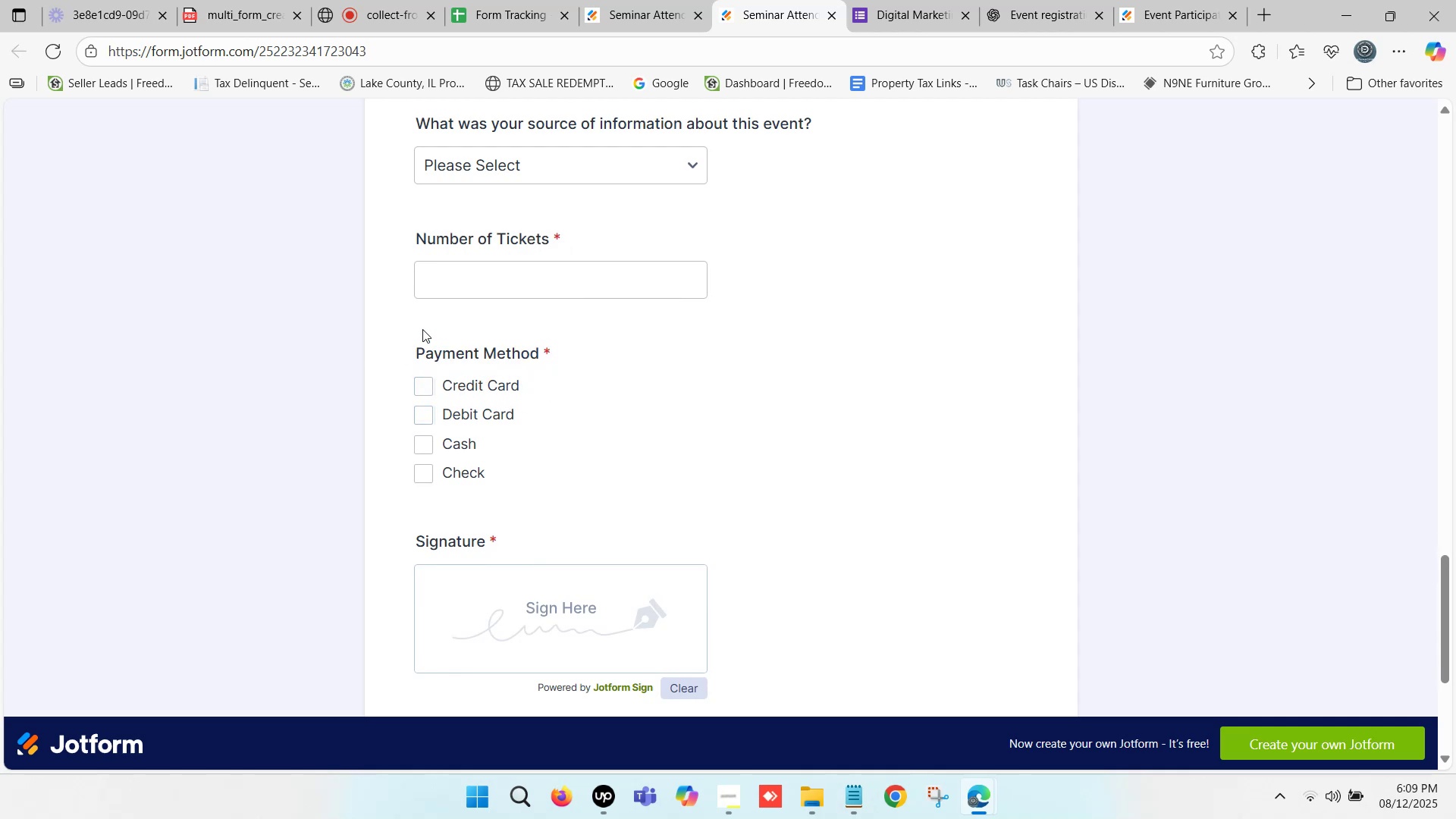 
left_click_drag(start_coordinate=[416, 322], to_coordinate=[526, 437])
 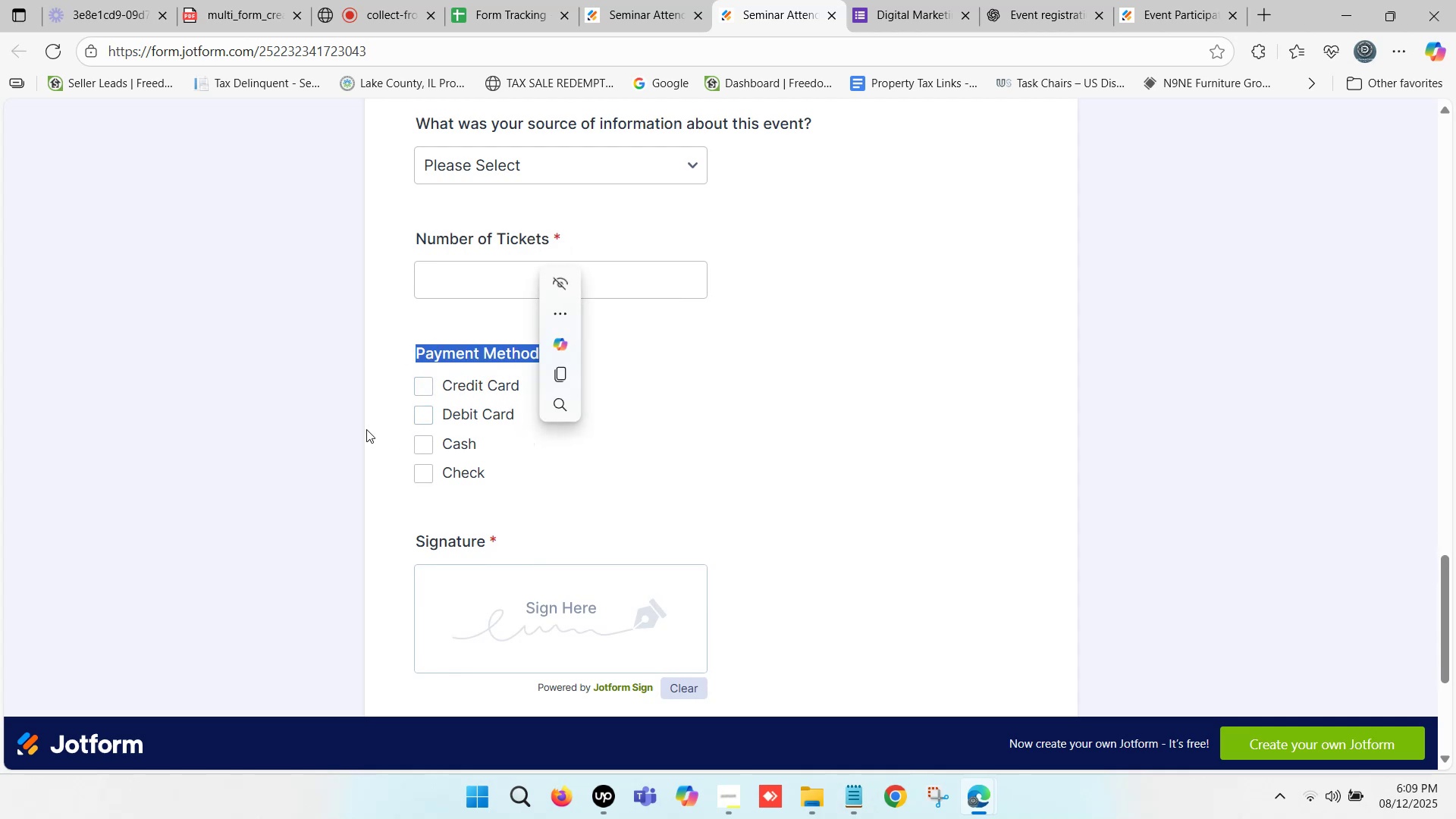 
left_click([366, 429])
 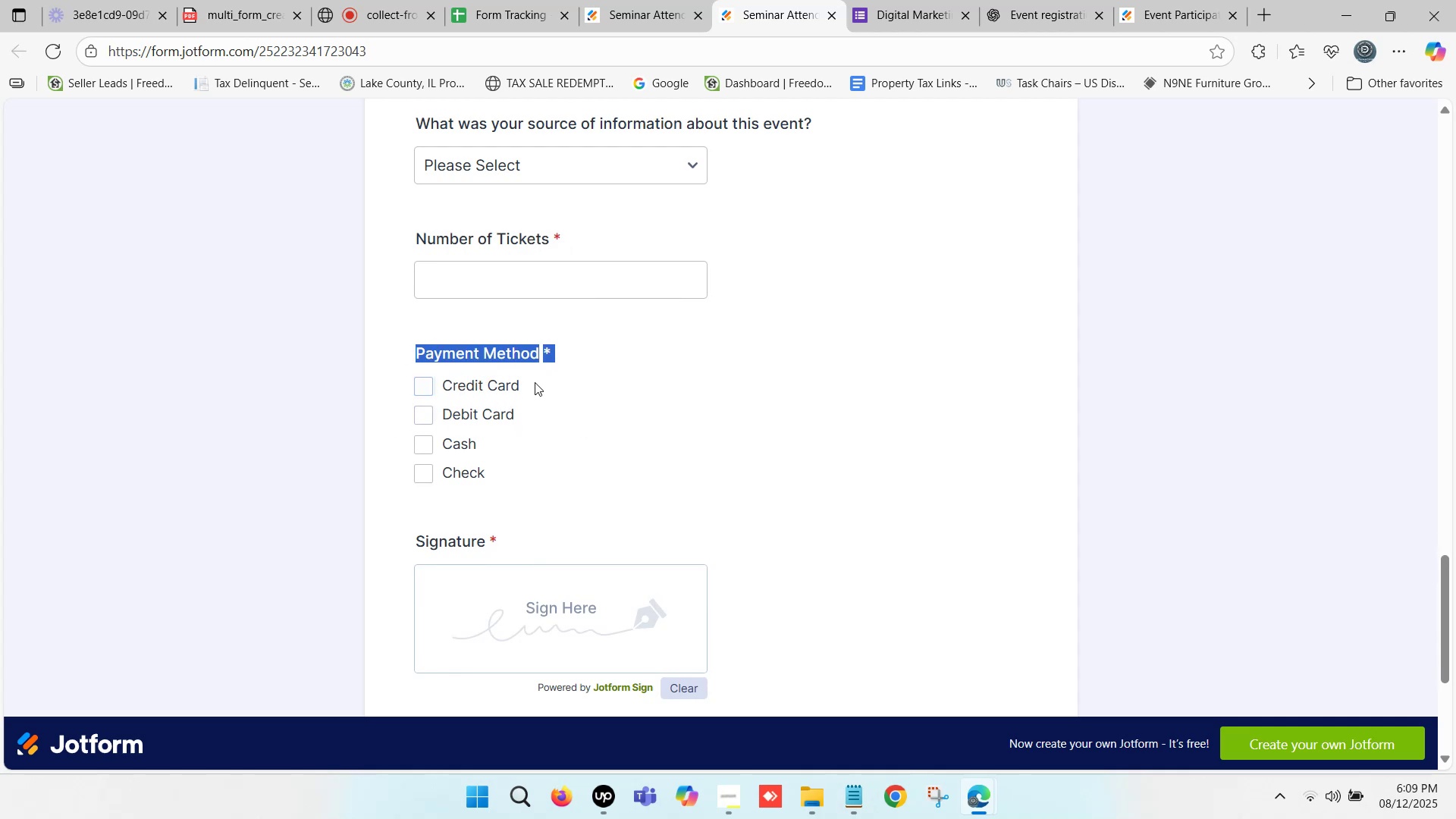 
left_click_drag(start_coordinate=[537, 382], to_coordinate=[459, 383])
 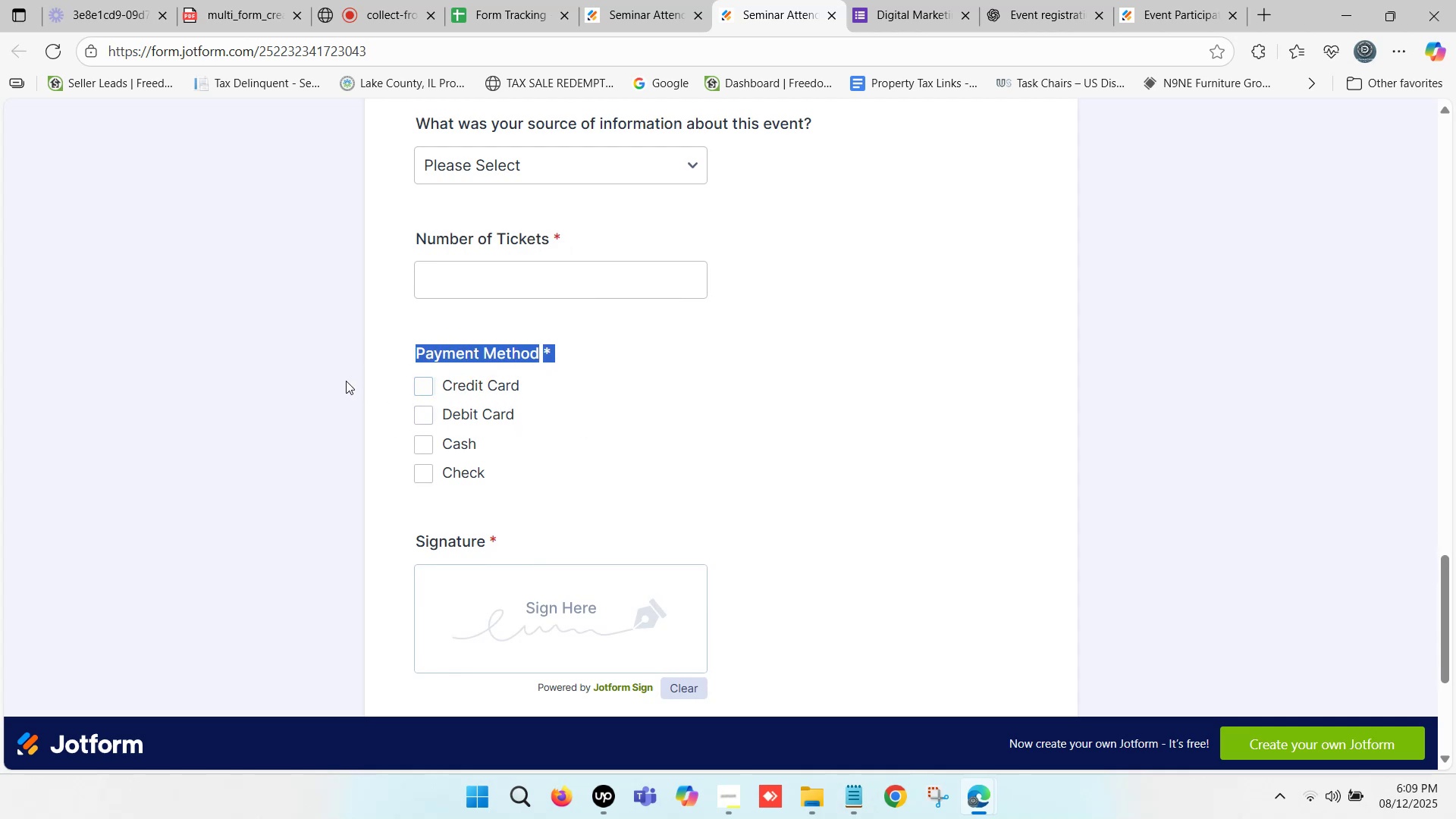 
left_click([346, 381])
 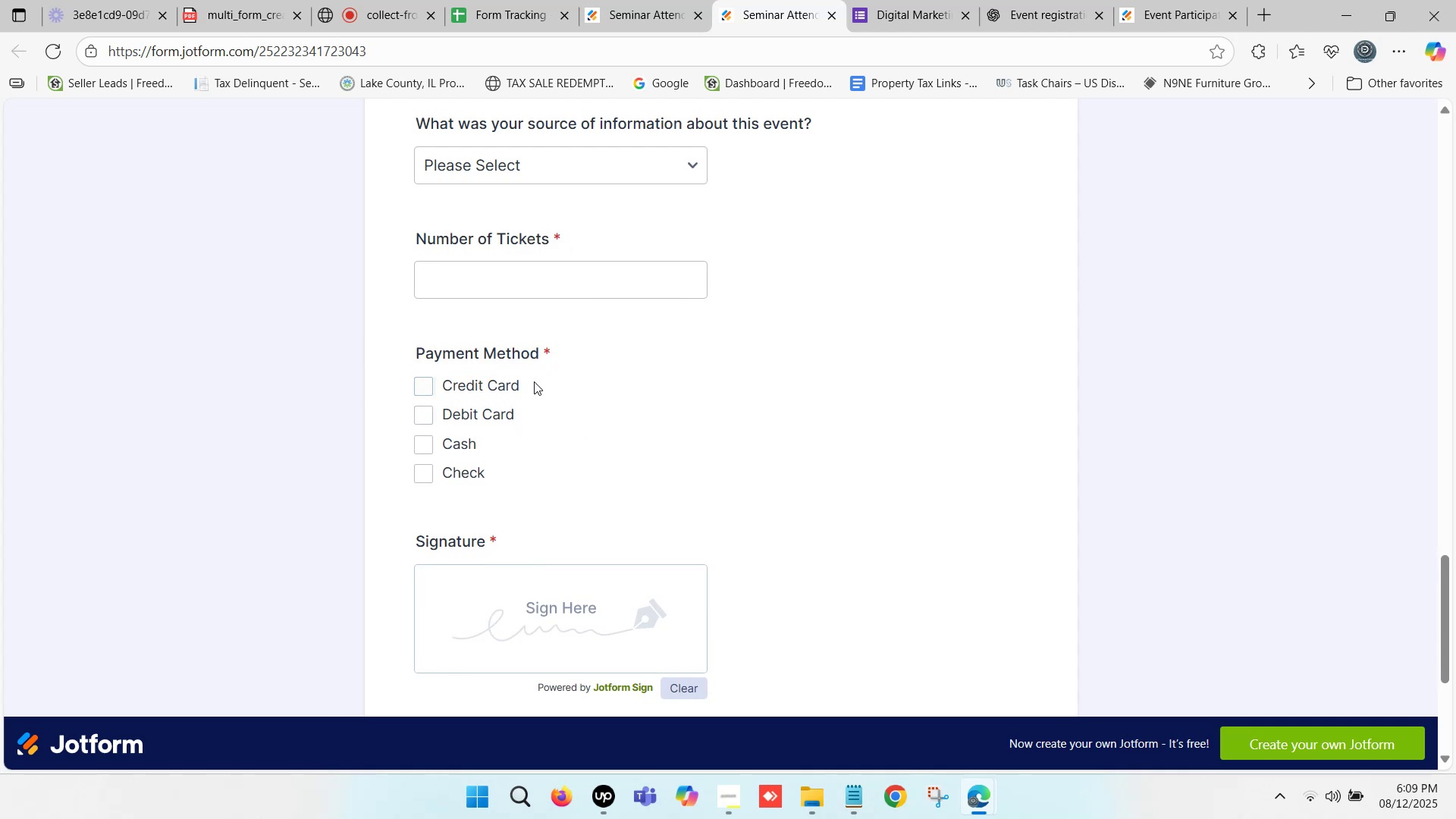 
left_click_drag(start_coordinate=[534, 381], to_coordinate=[467, 382])
 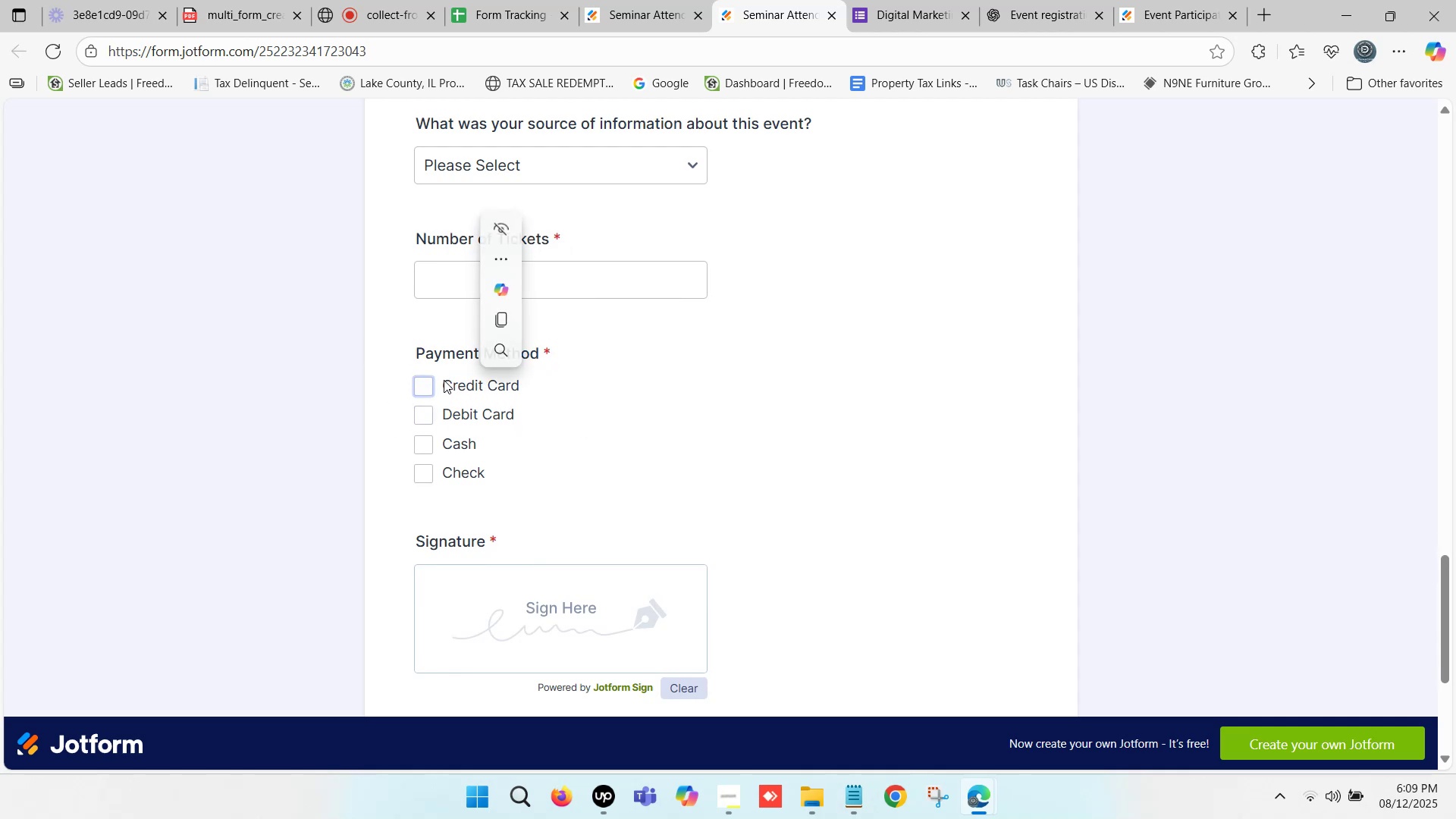 
left_click_drag(start_coordinate=[447, 380], to_coordinate=[503, 391])
 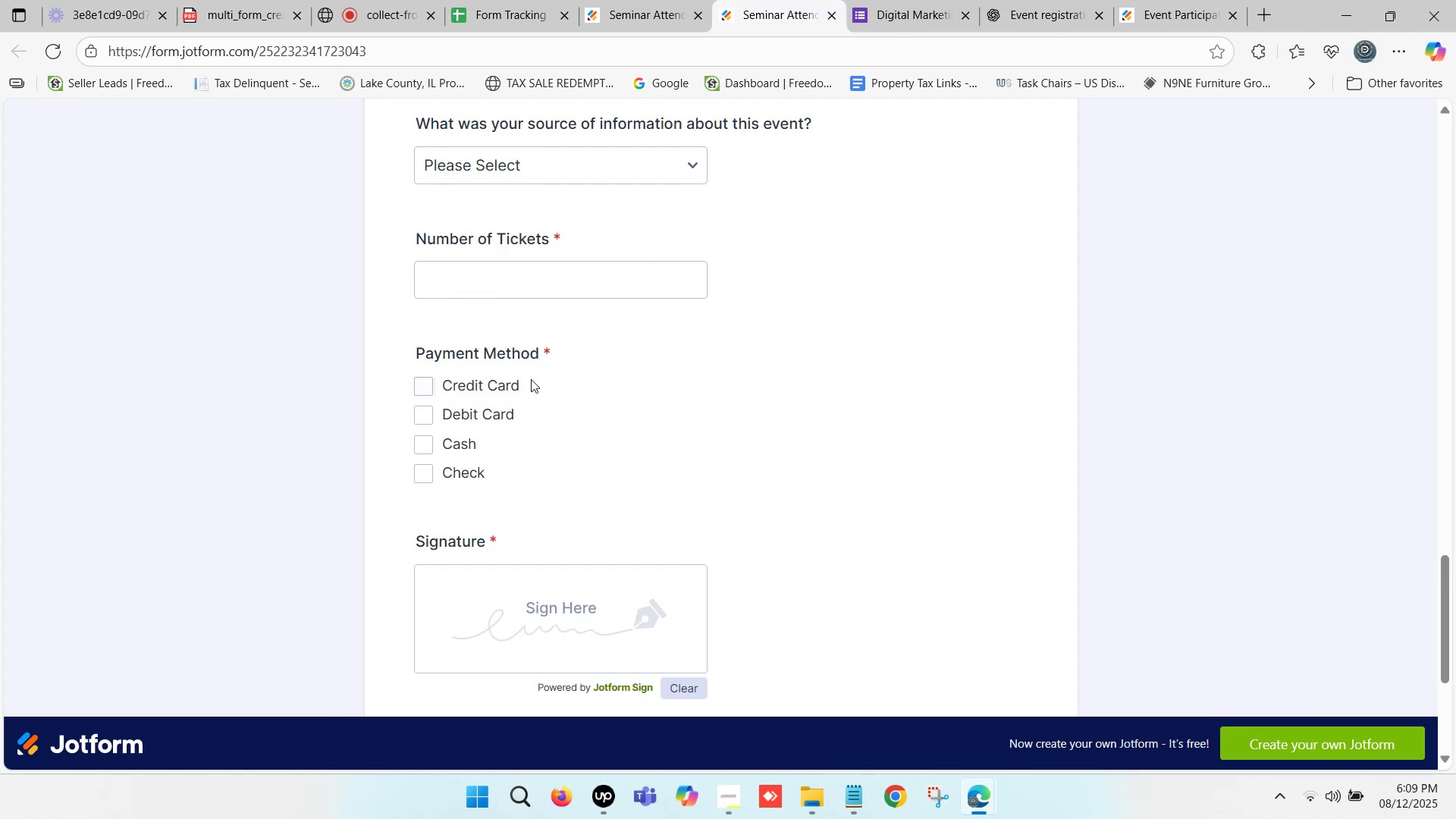 
left_click_drag(start_coordinate=[535, 379], to_coordinate=[459, 375])
 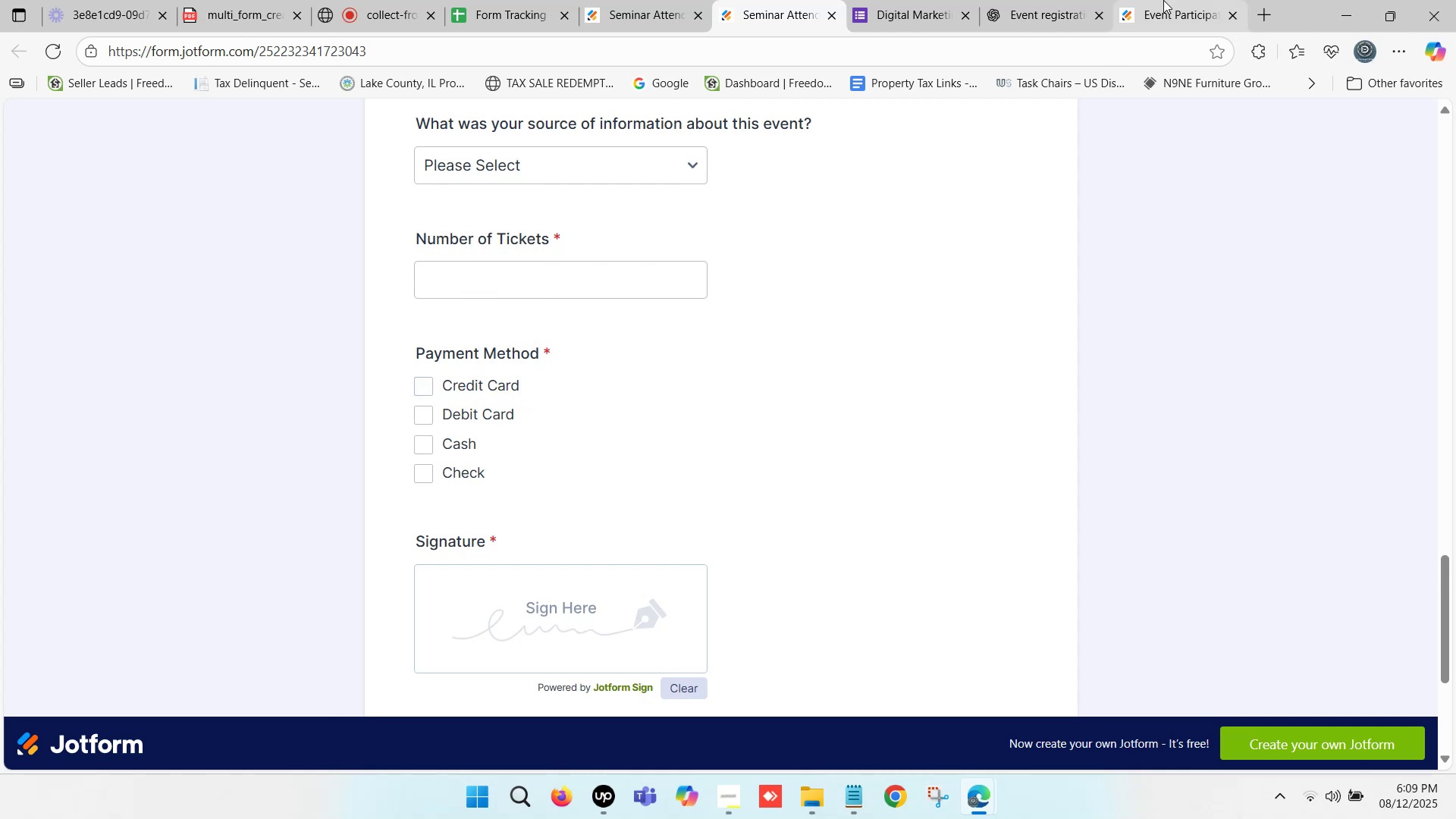 
left_click([1163, 0])
 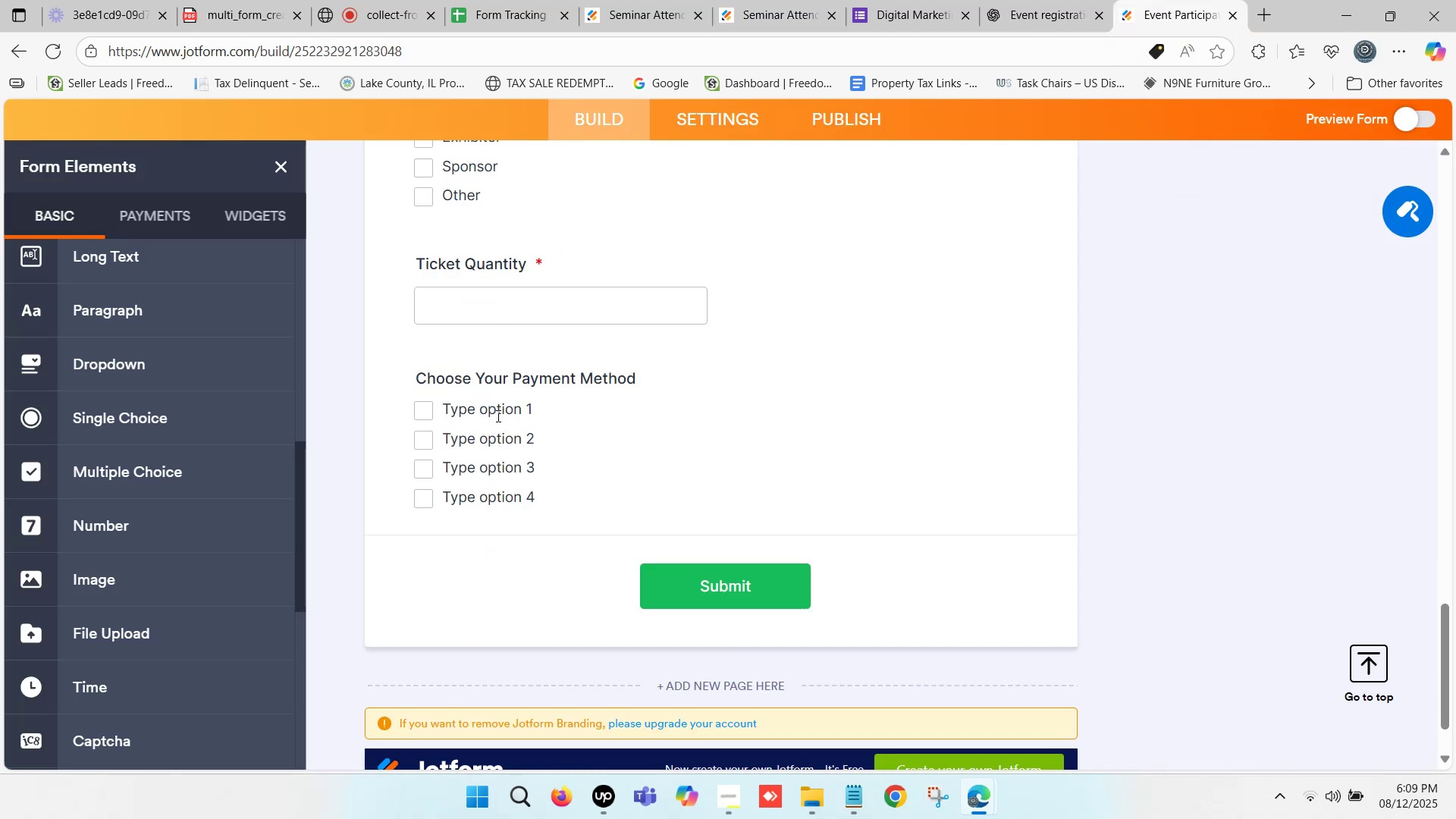 
left_click([494, 416])
 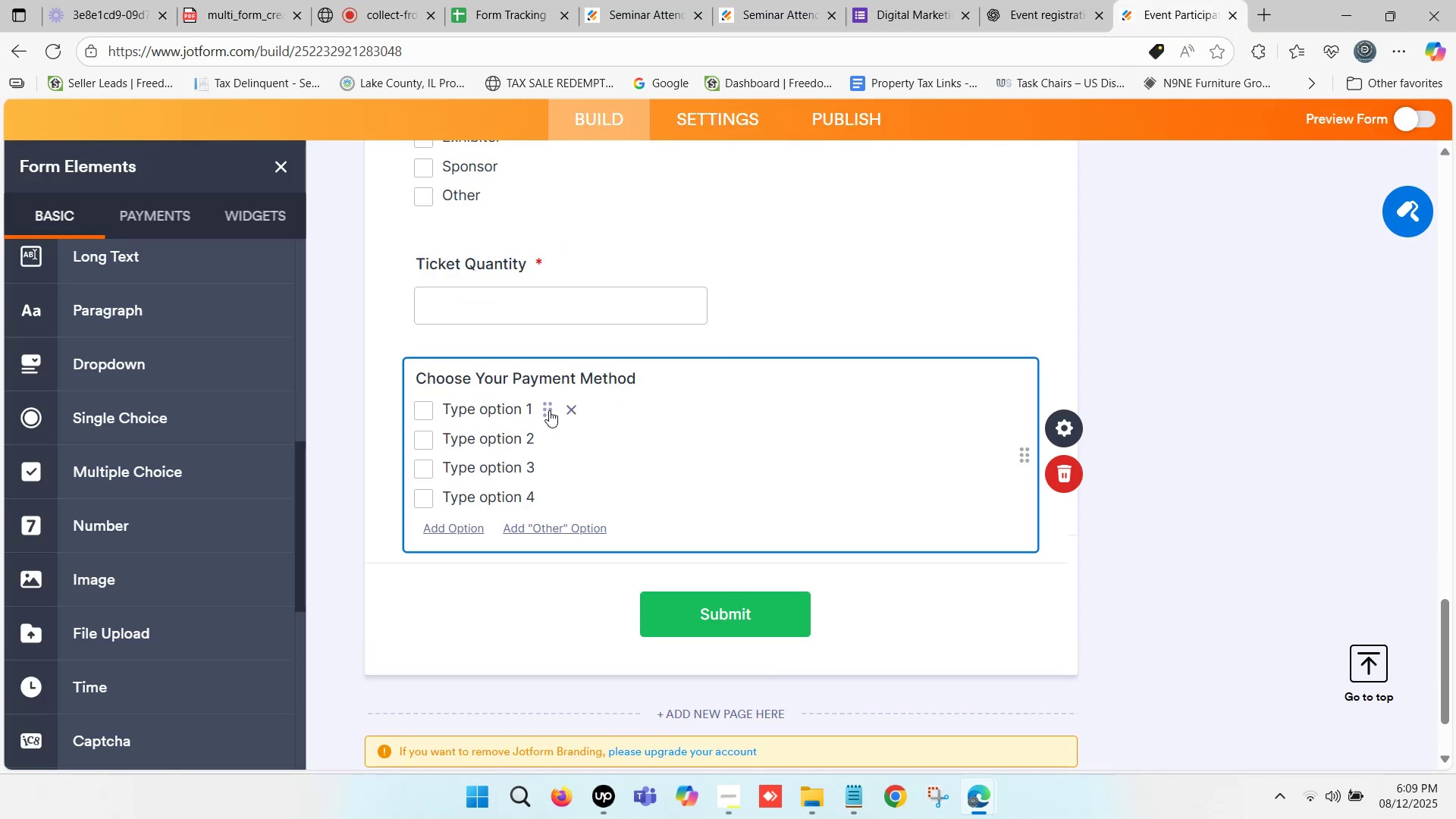 
left_click([526, 408])
 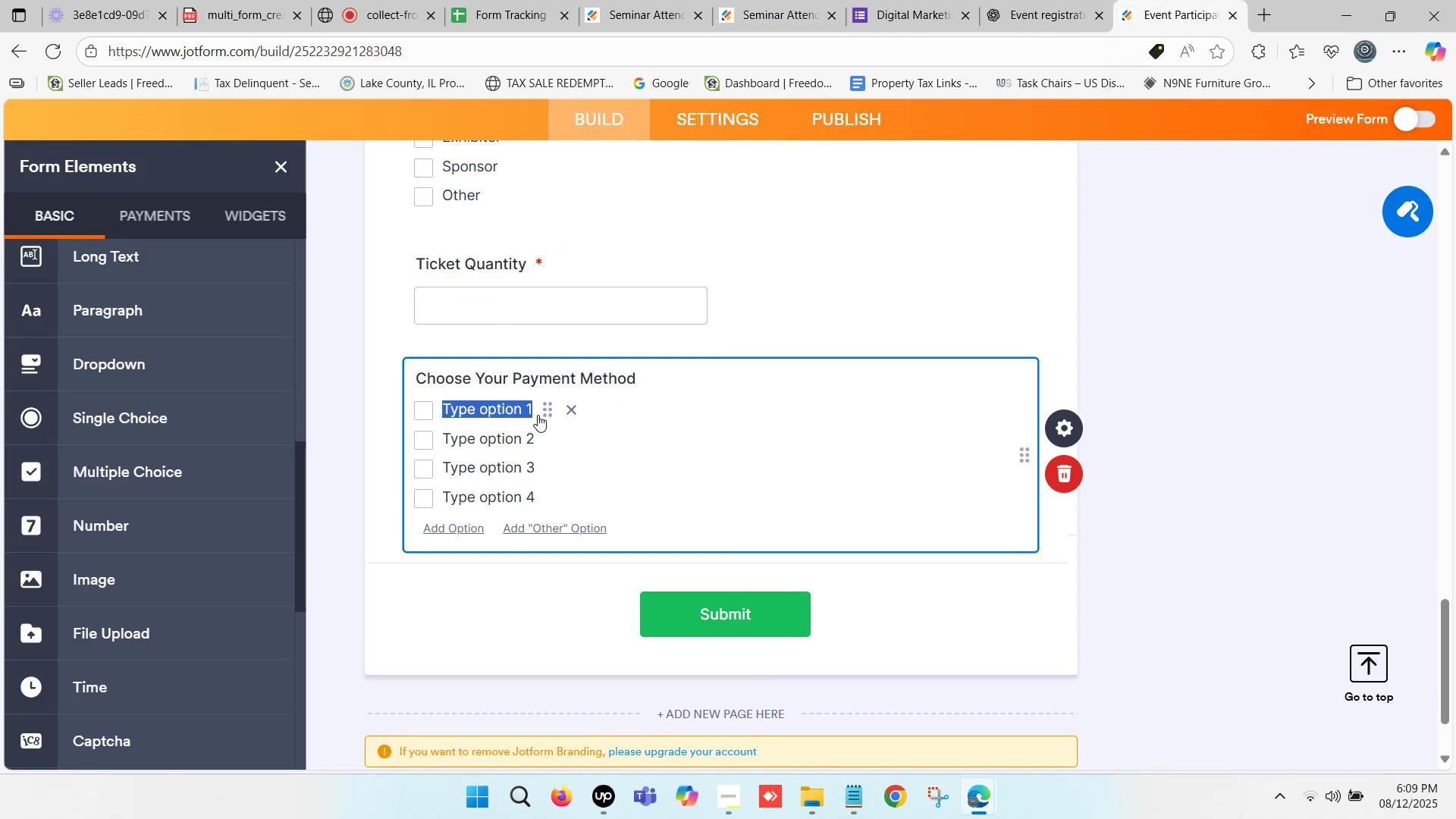 
type(Credit Card)
 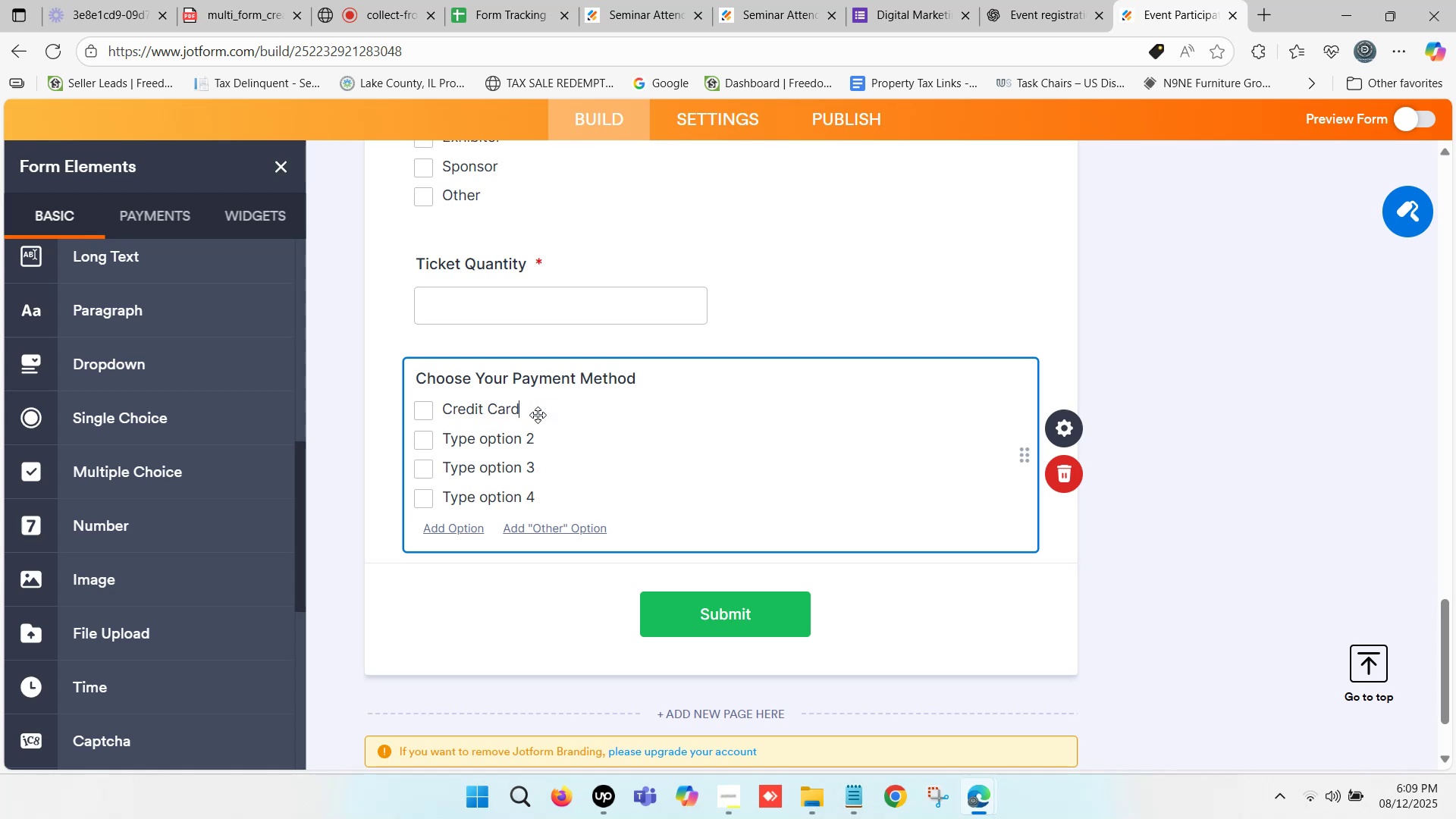 
left_click([516, 433])
 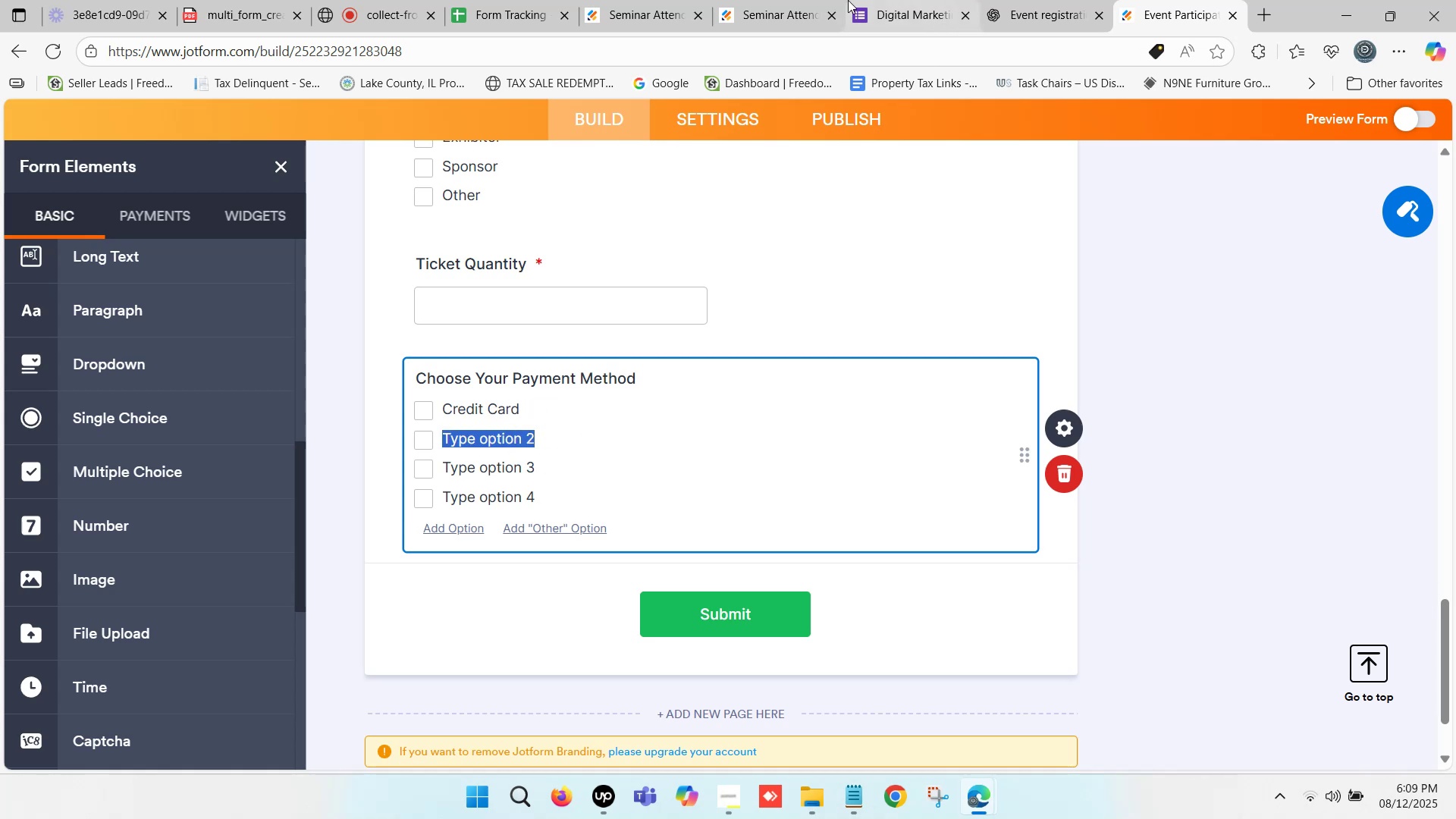 
left_click([849, 0])
 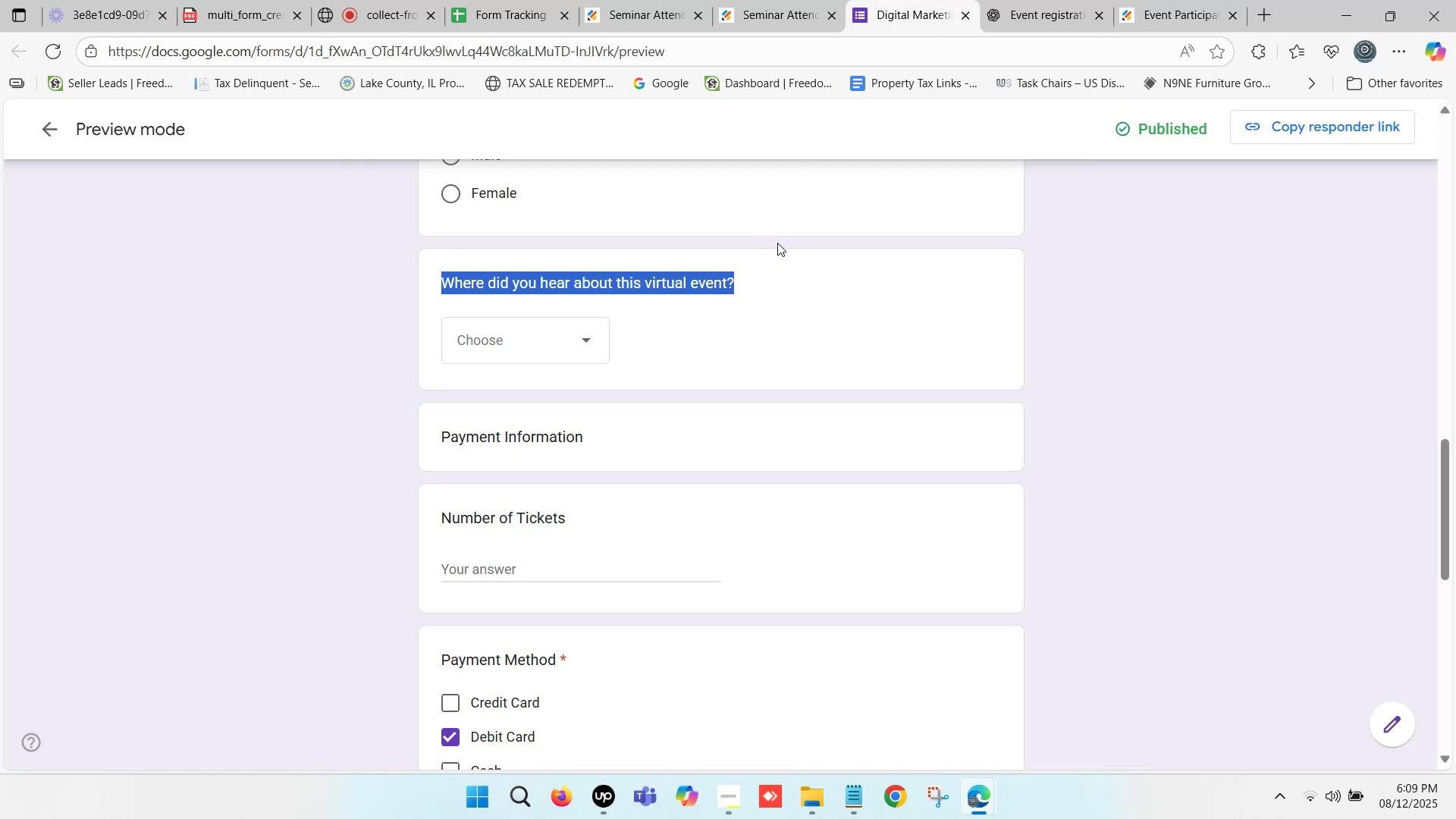 
left_click([485, 354])
 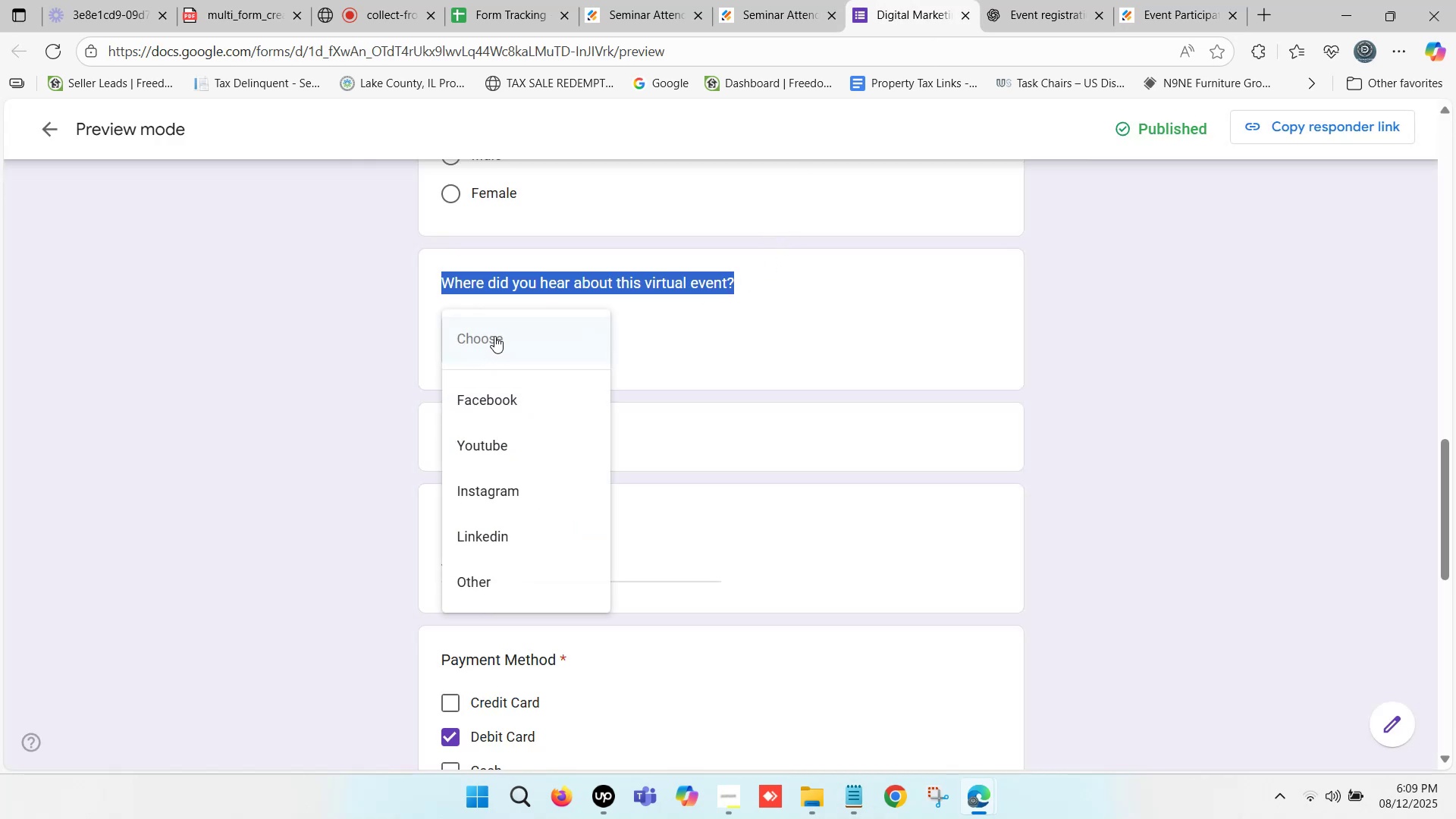 
left_click([416, 324])
 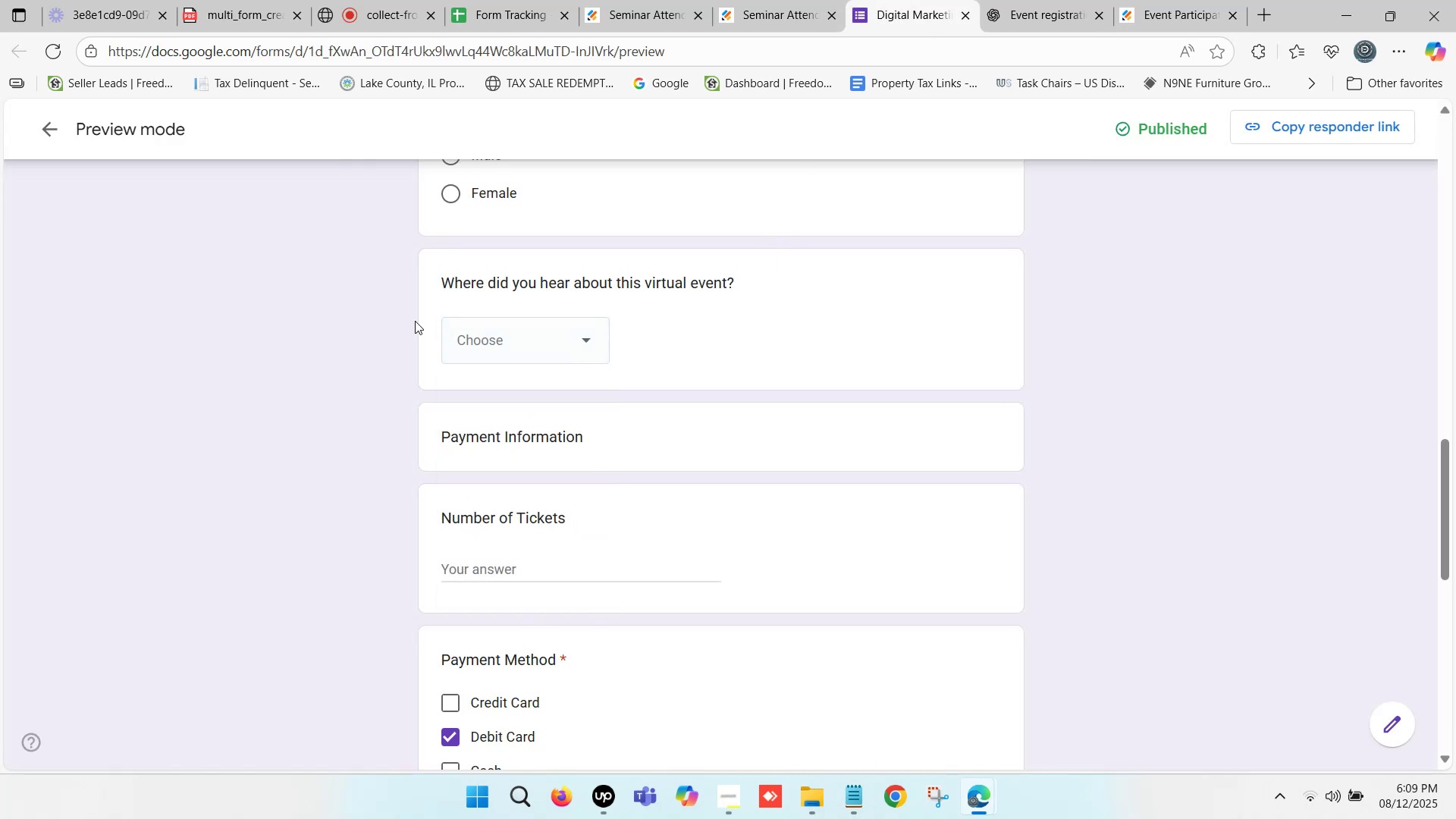 
scroll: coordinate [419, 312], scroll_direction: up, amount: 1.0
 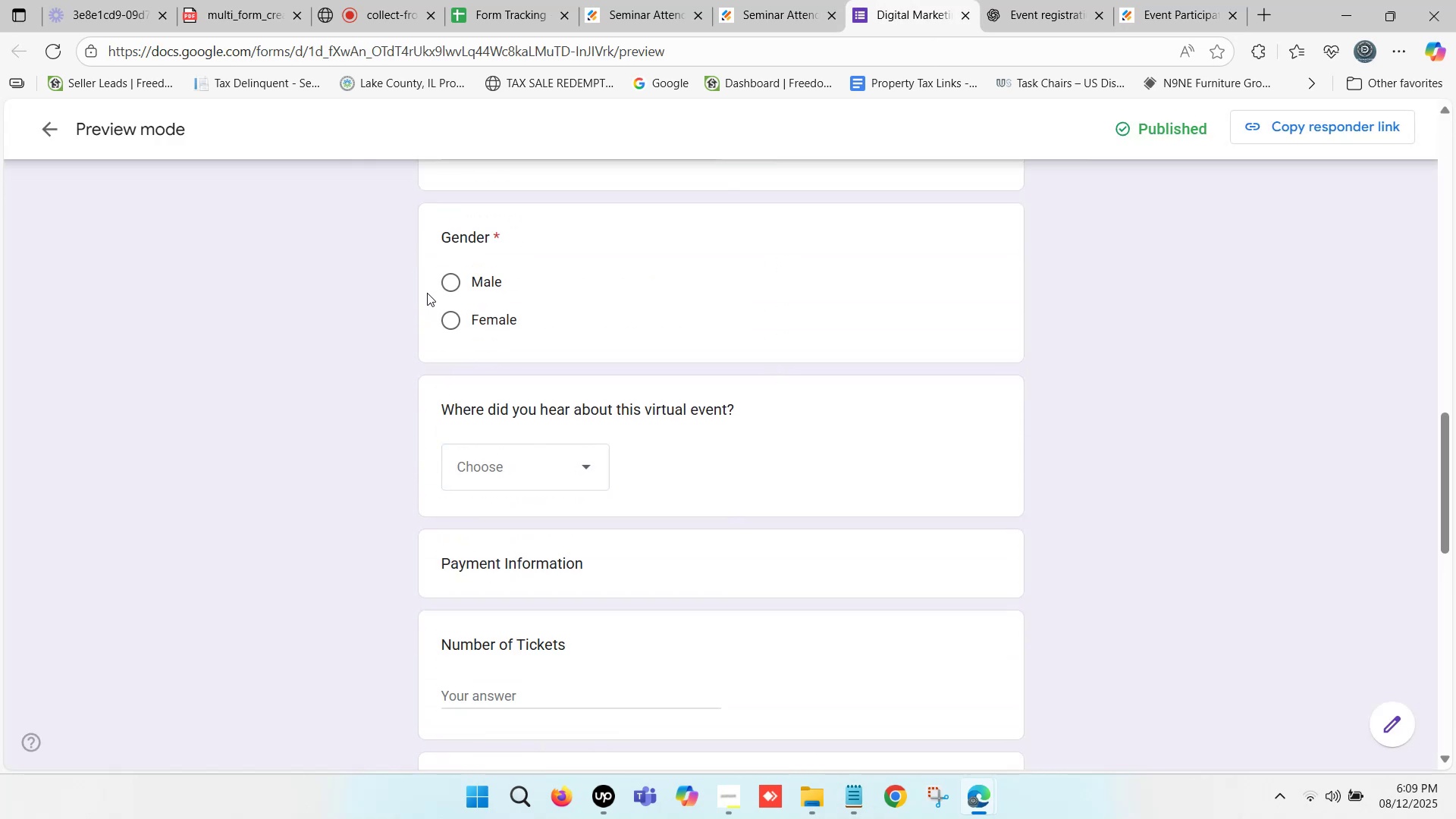 
scroll: coordinate [460, 328], scroll_direction: down, amount: 3.0
 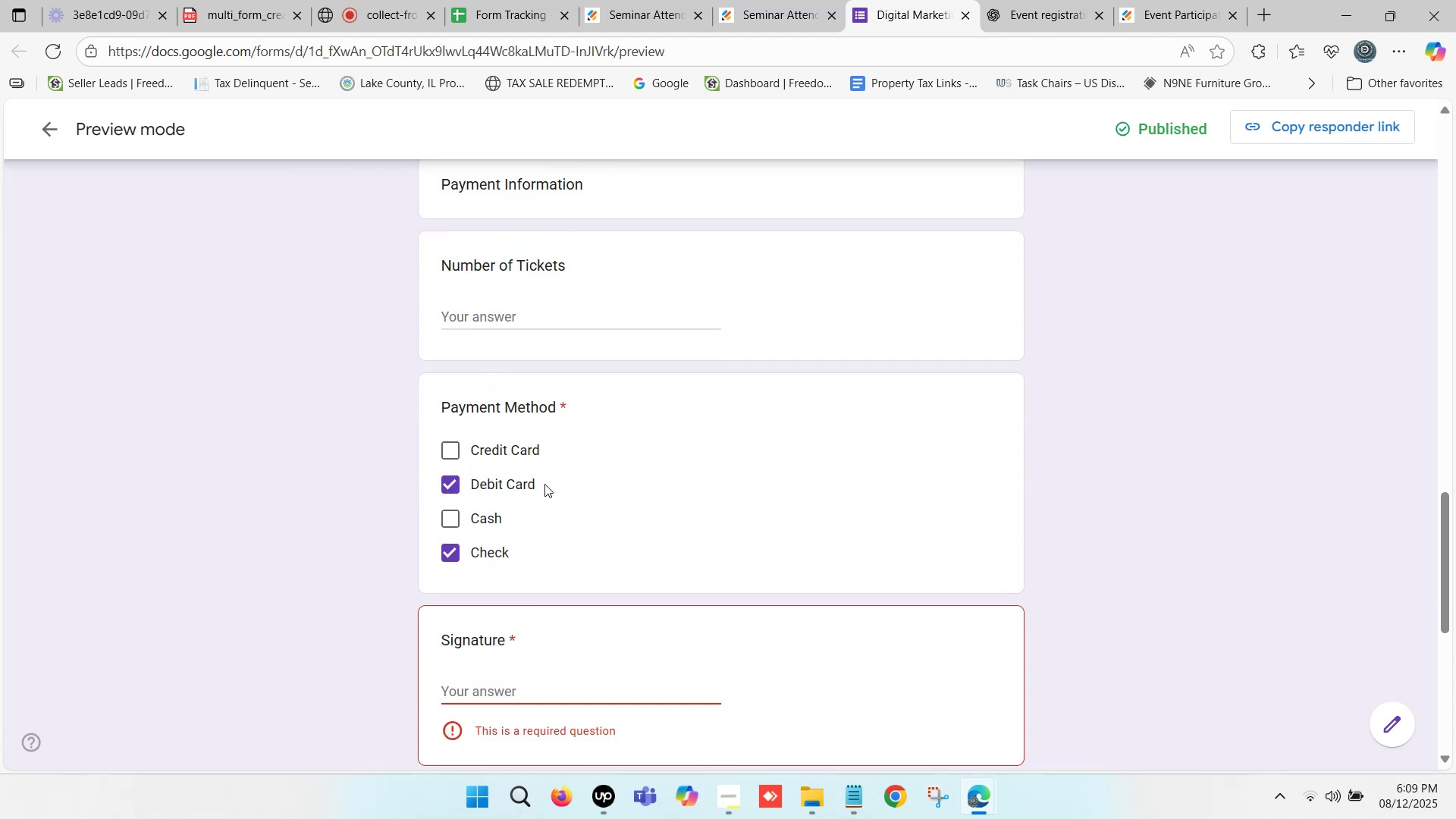 
left_click_drag(start_coordinate=[551, 450], to_coordinate=[474, 450])
 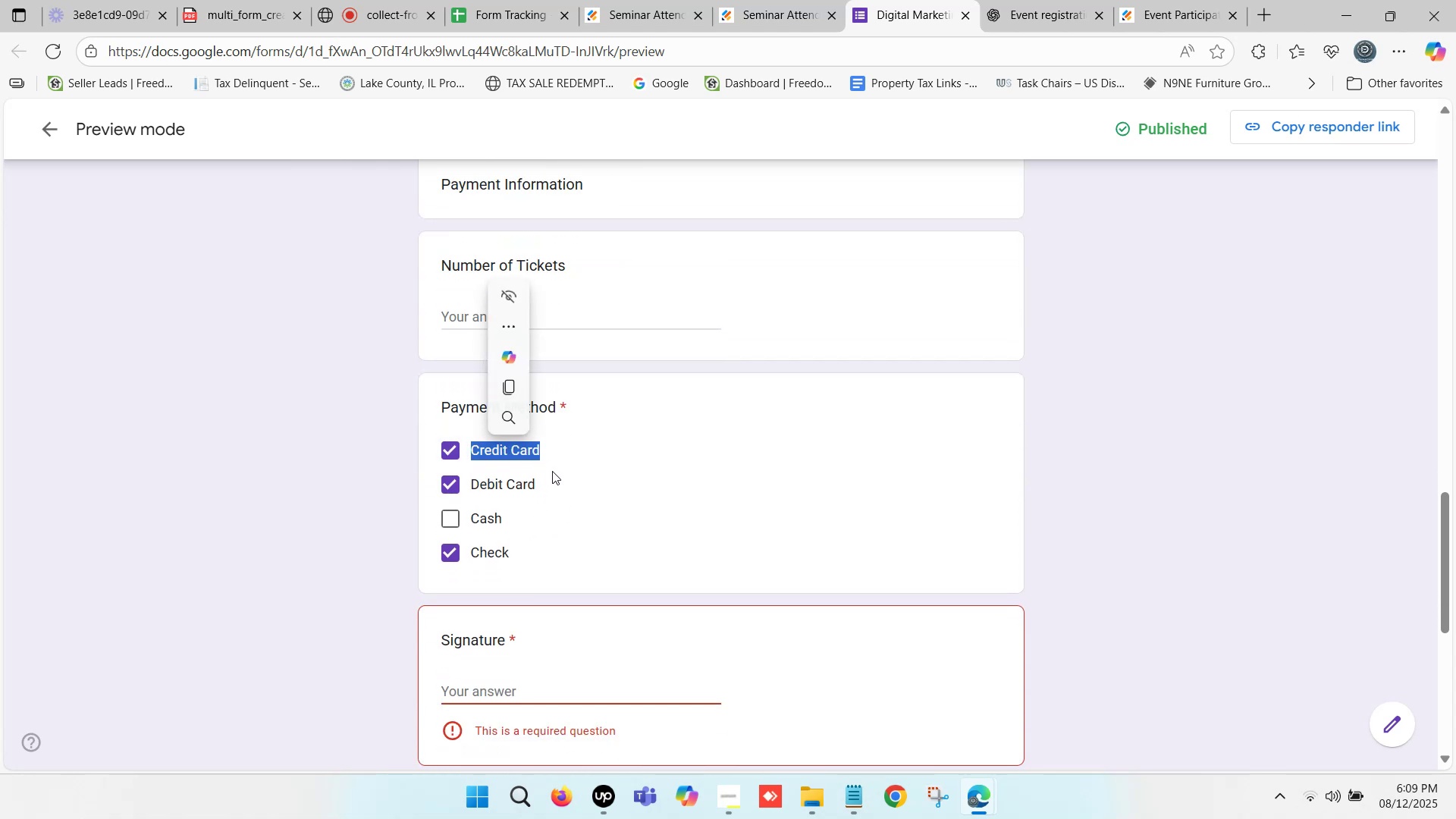 
left_click_drag(start_coordinate=[545, 482], to_coordinate=[472, 482])
 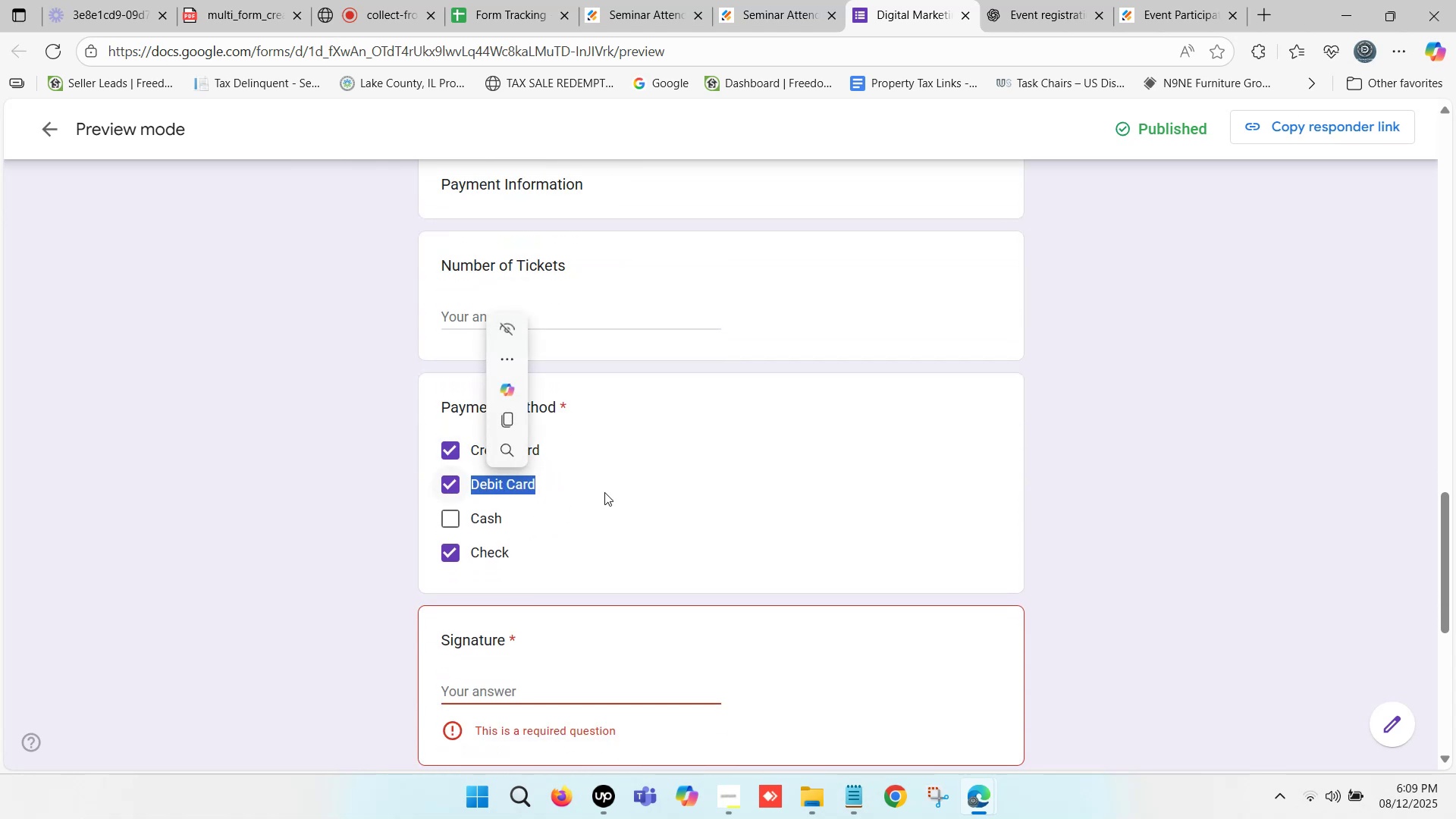 
key(Control+C)
 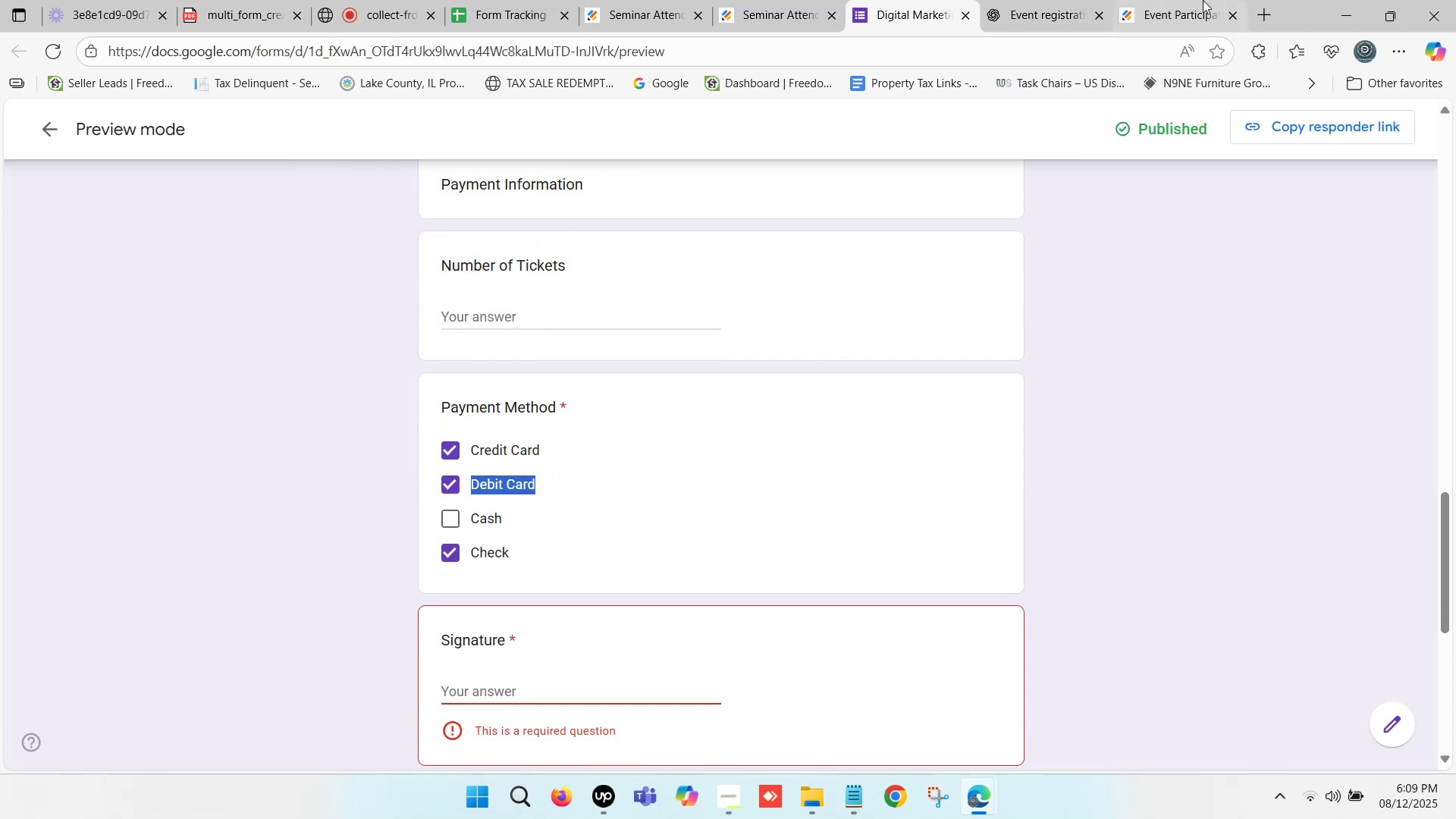 
left_click([1203, 0])
 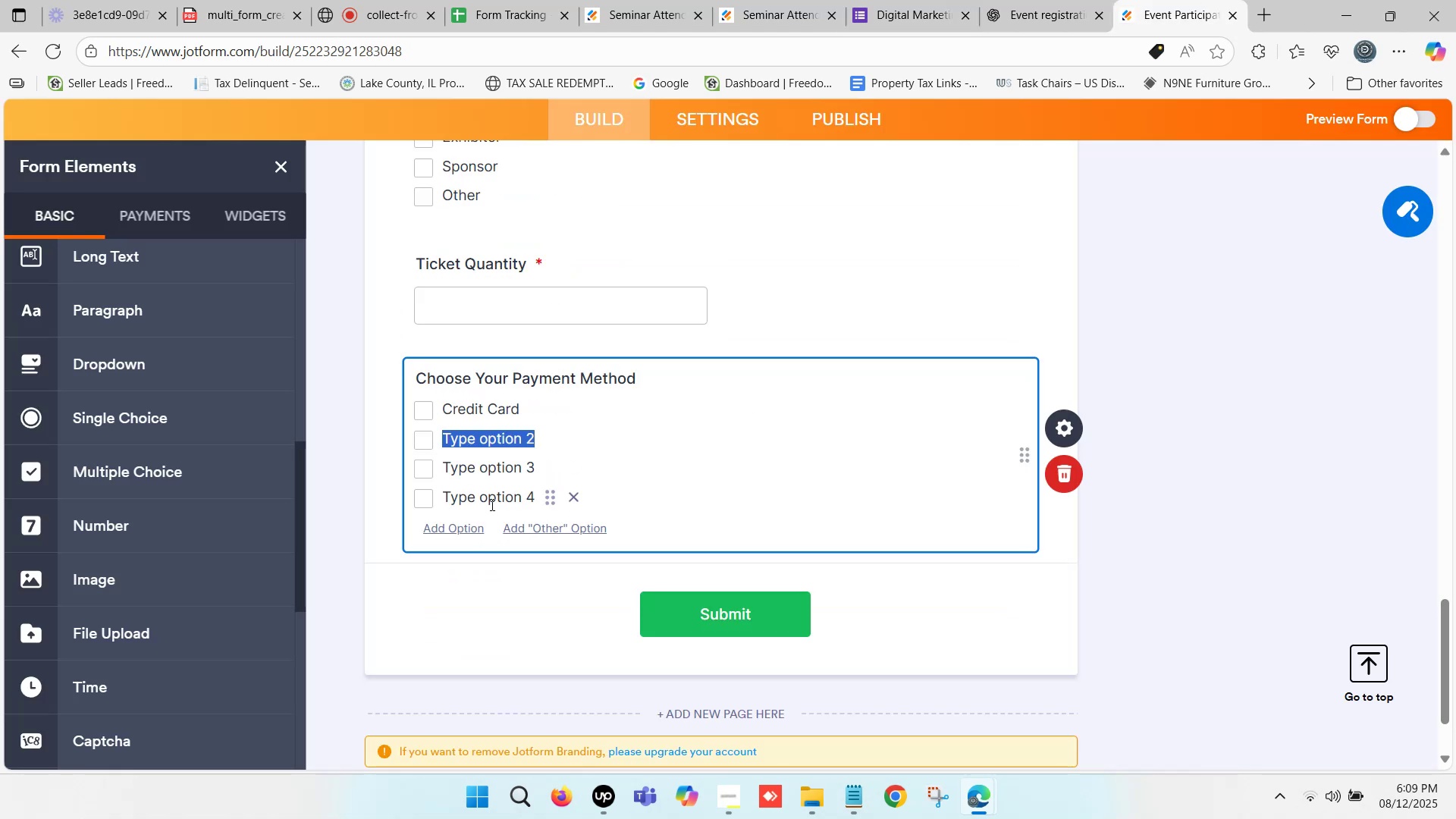 
key(Control+V)
 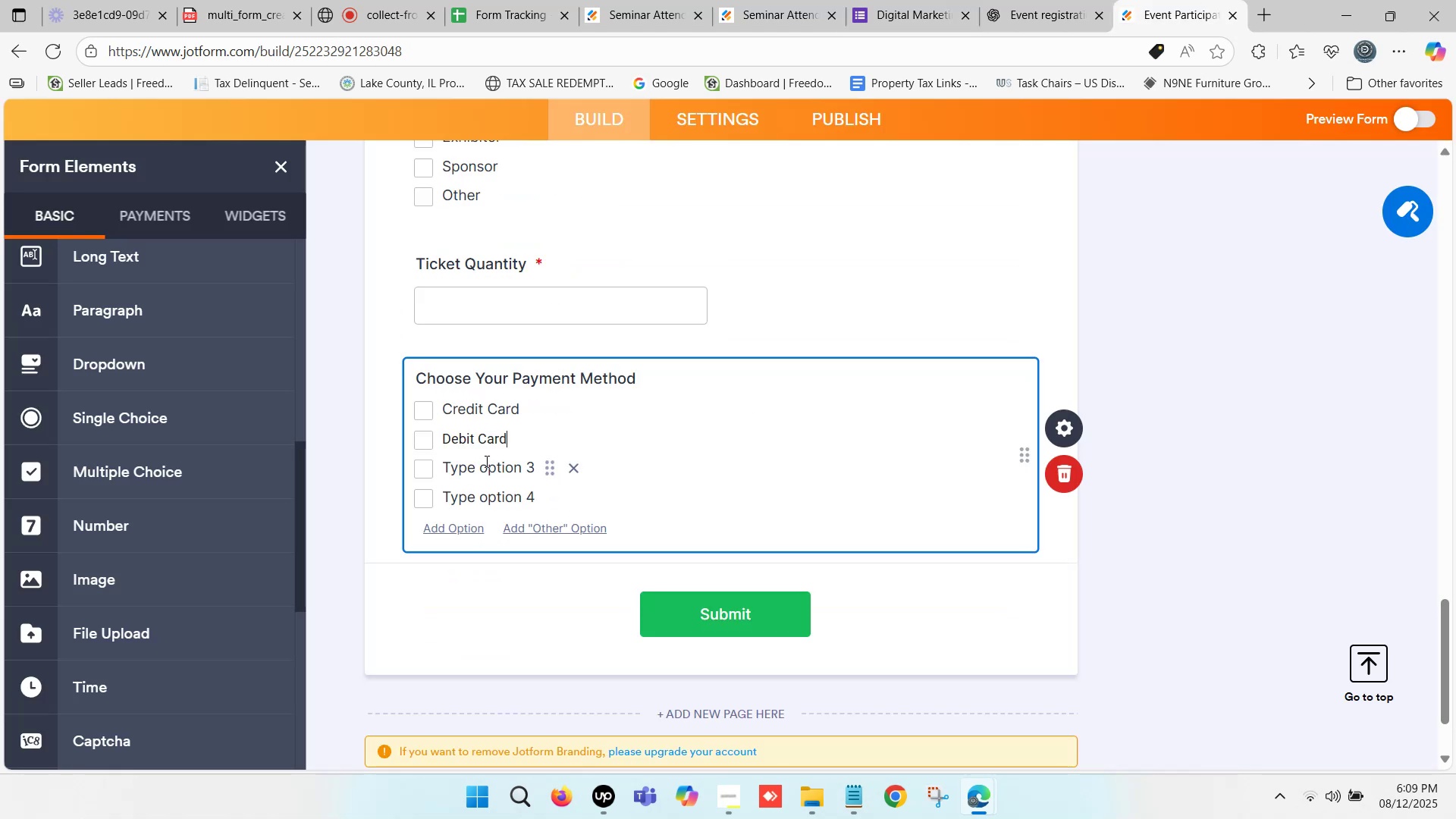 
left_click([485, 461])
 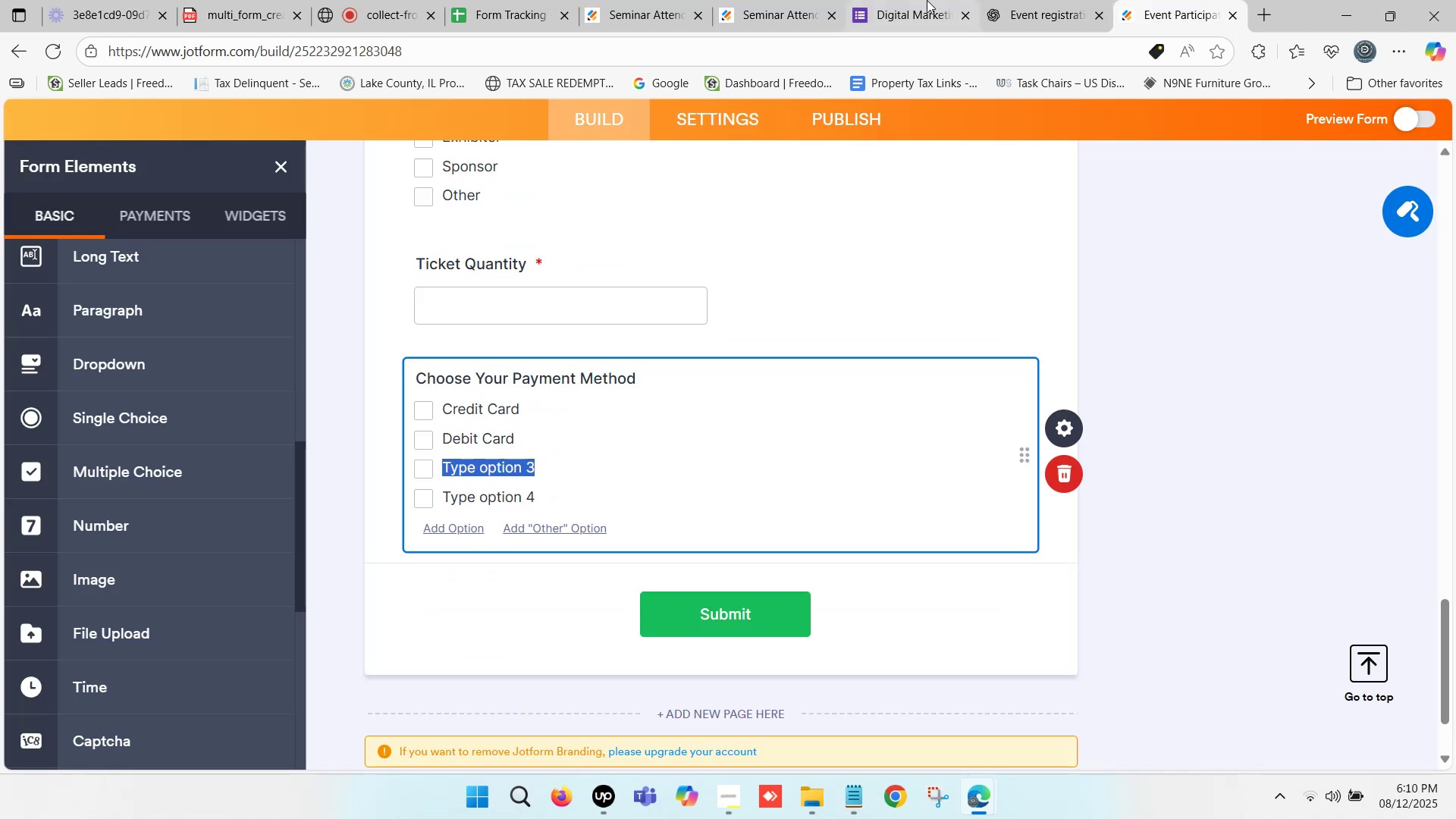 
left_click([931, 0])
 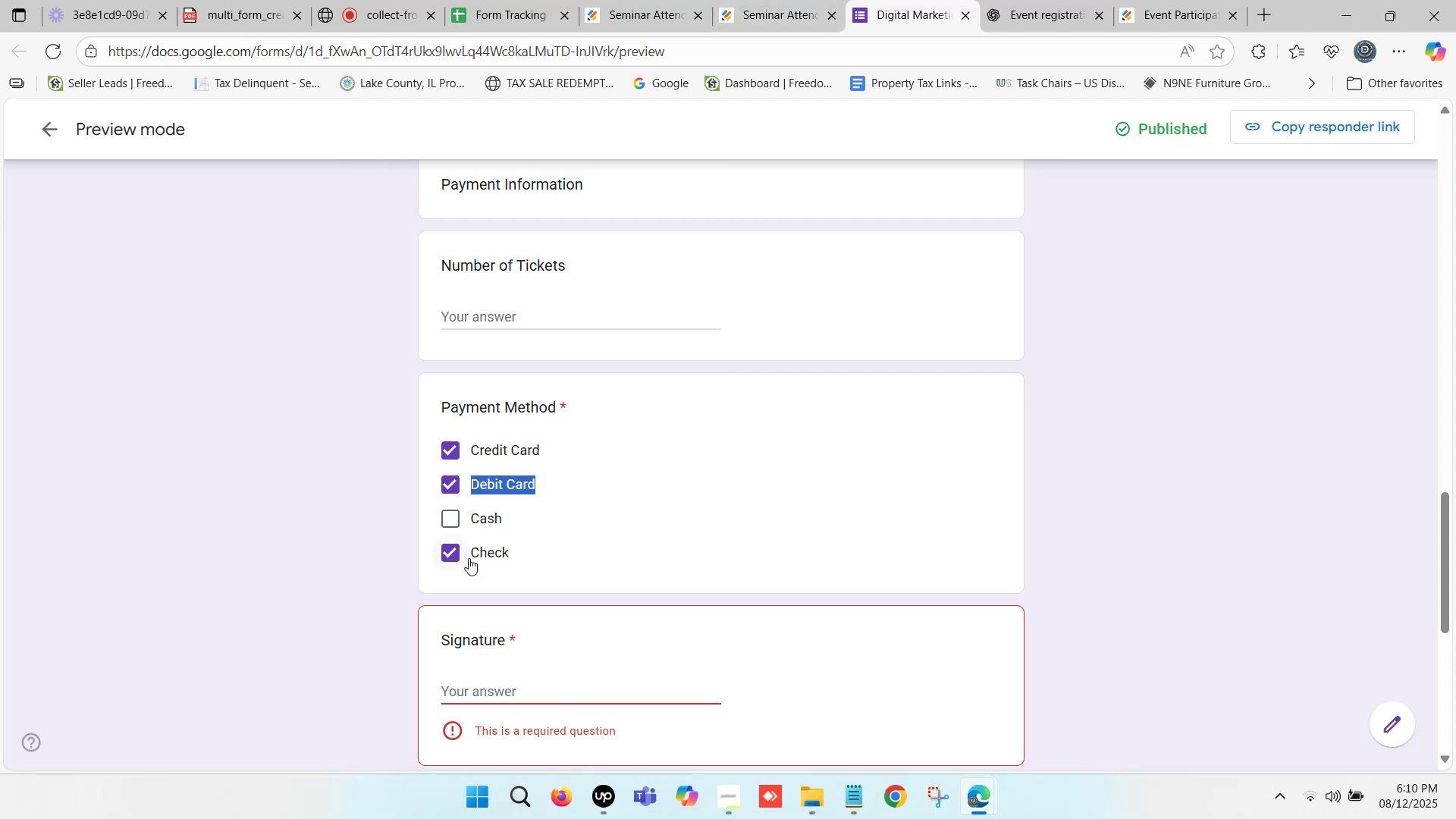 
left_click_drag(start_coordinate=[511, 510], to_coordinate=[473, 511])
 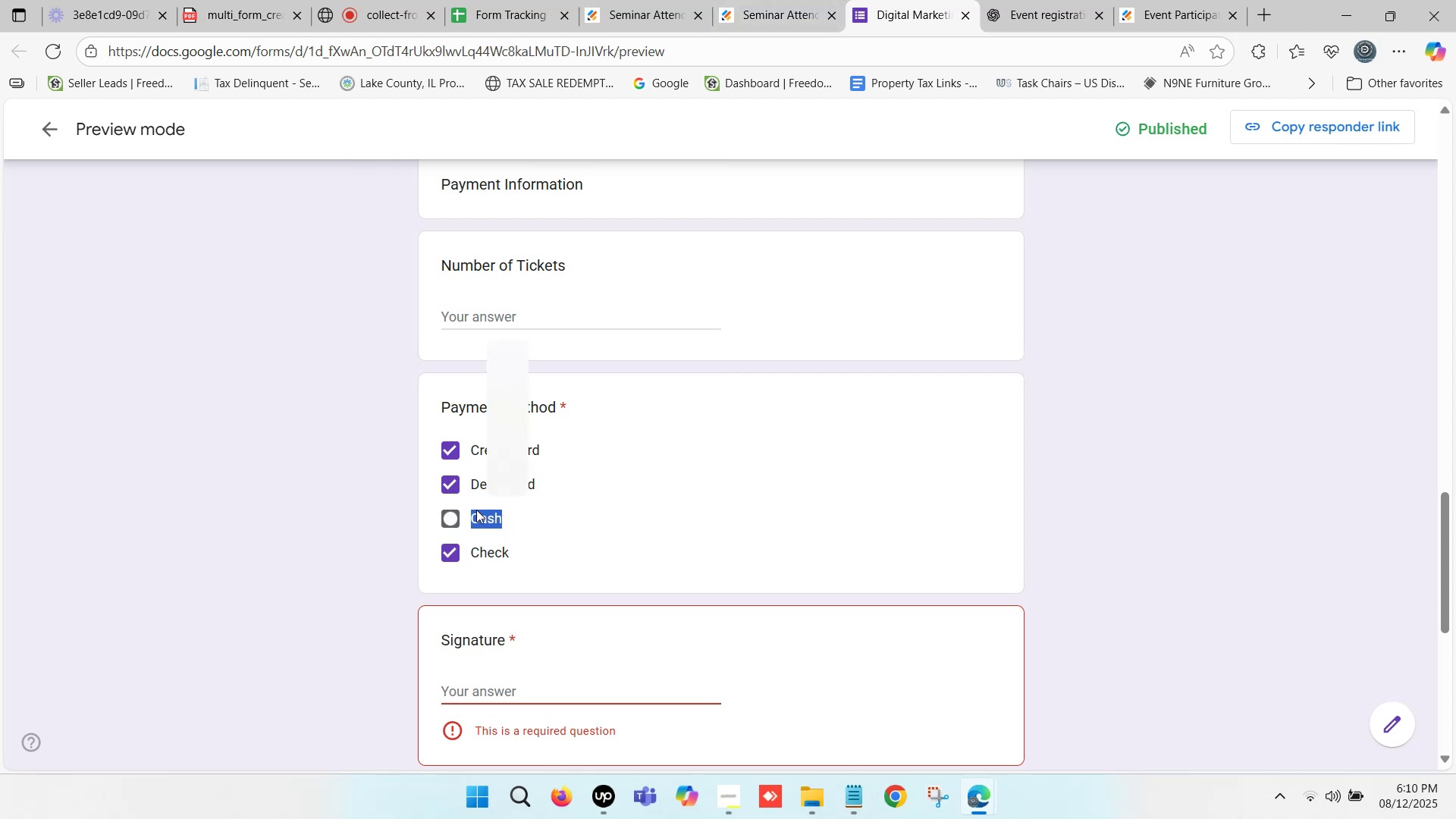 
key(Control+C)
 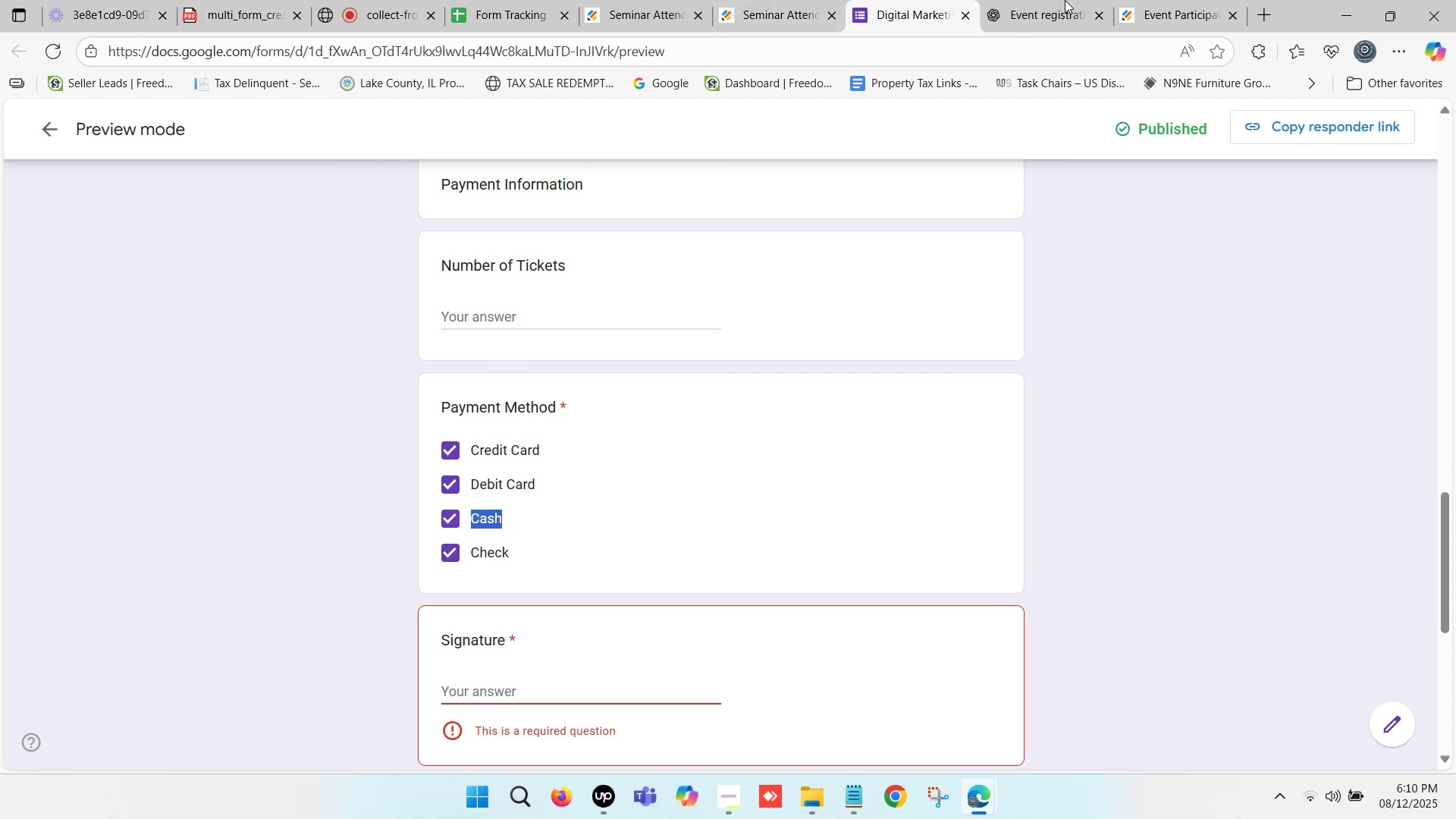 
left_click([1154, 0])
 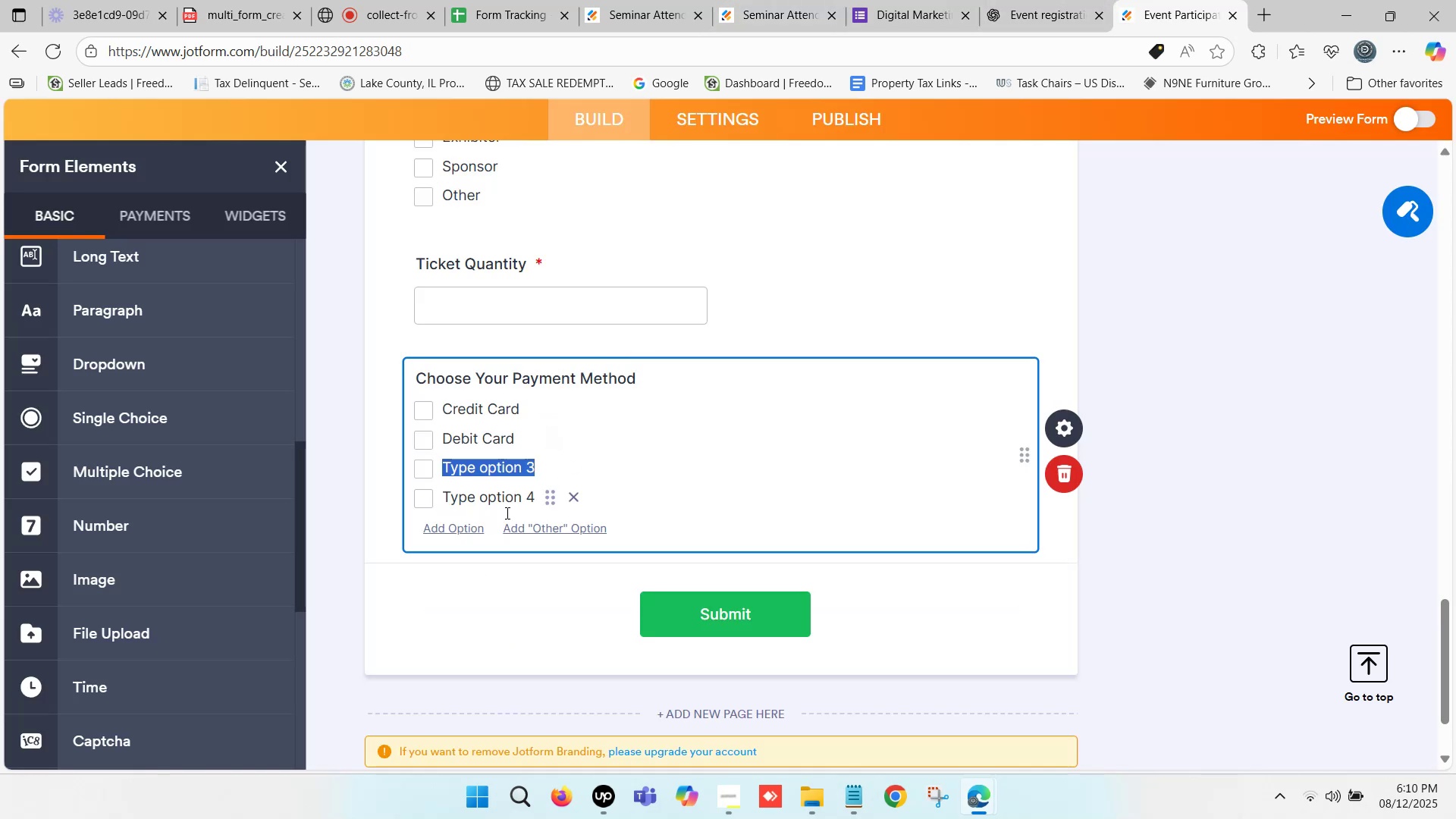 
key(Control+ControlLeft)
 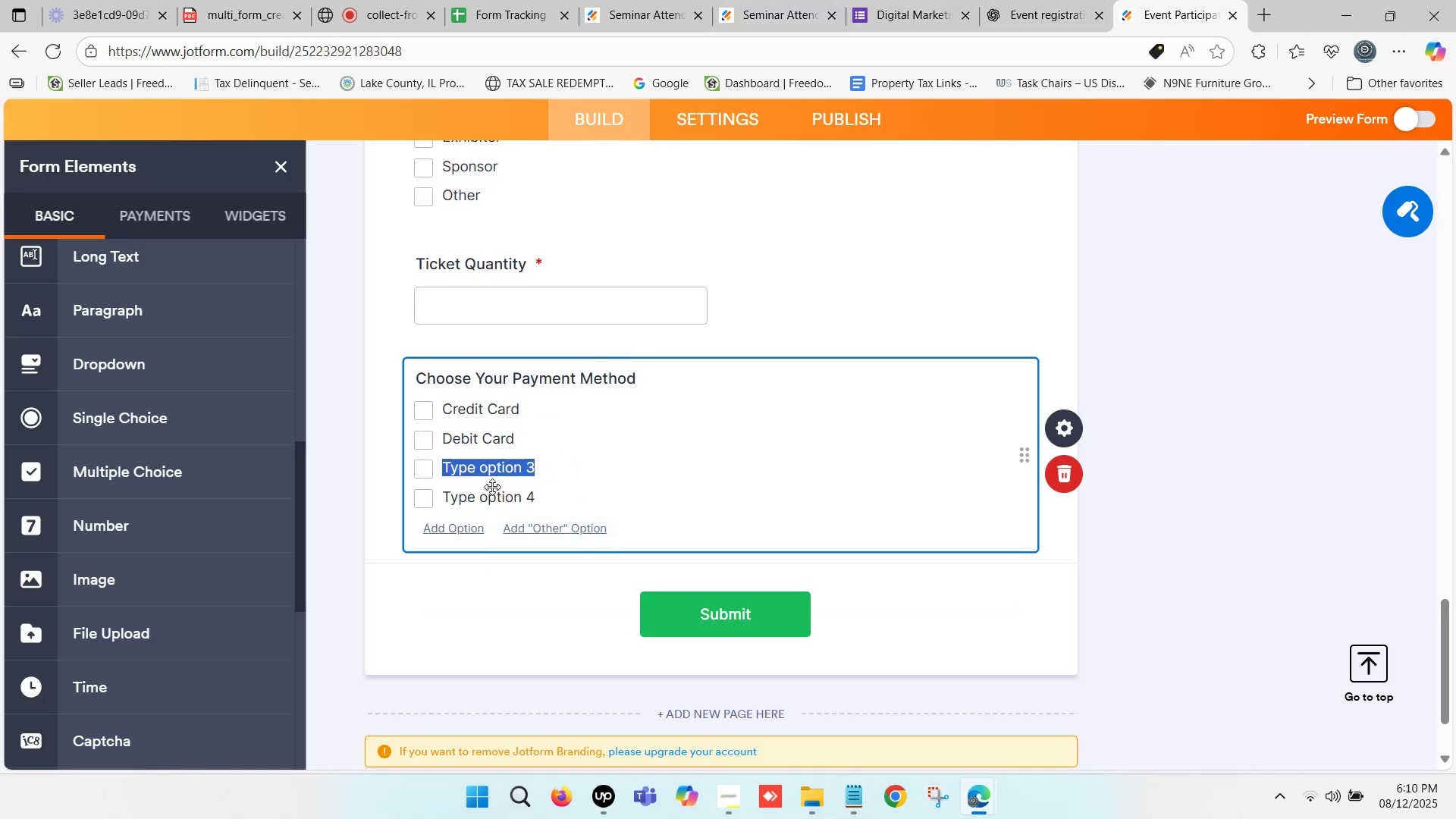 
key(Control+V)
 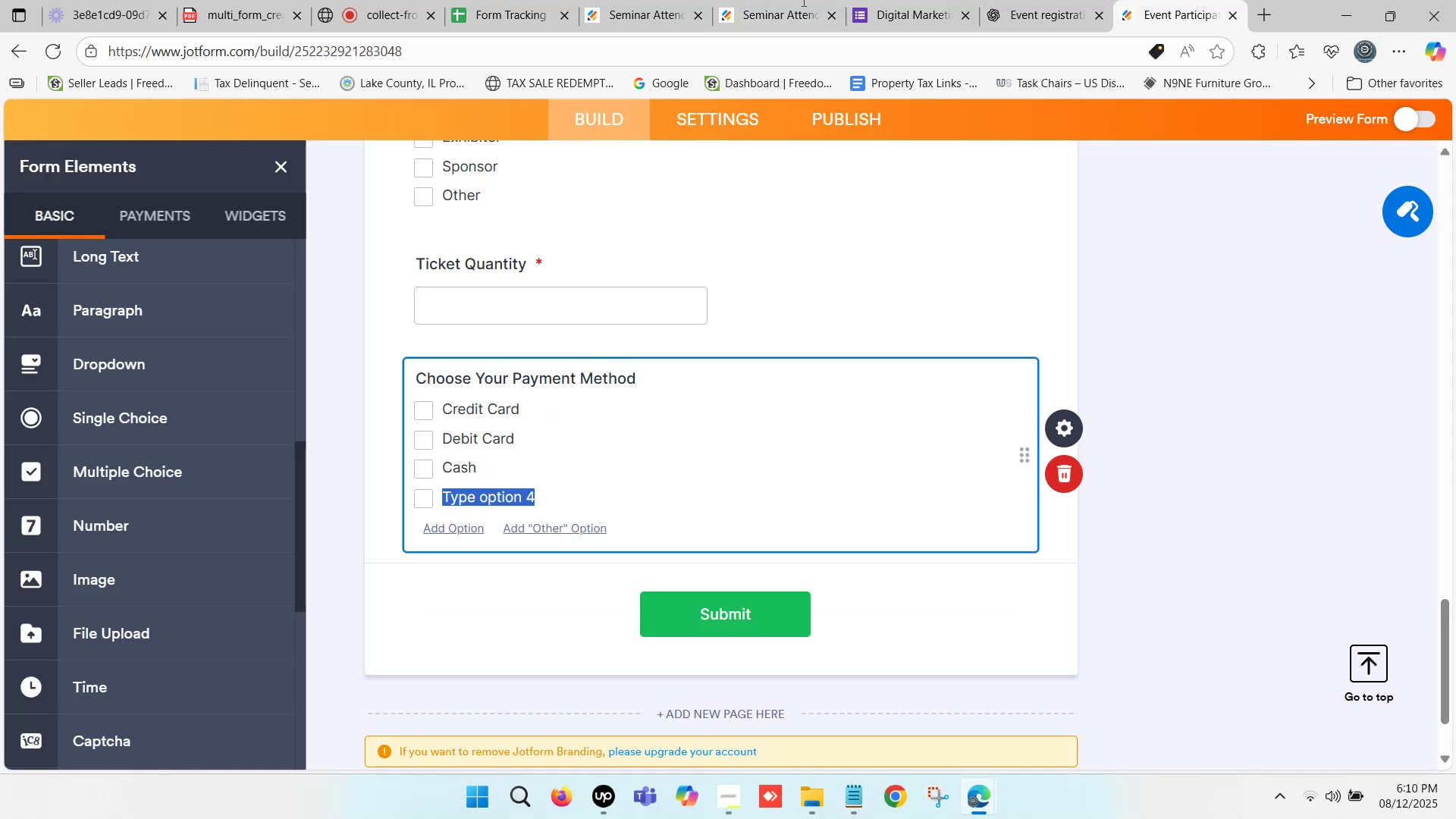 
left_click([802, 0])
 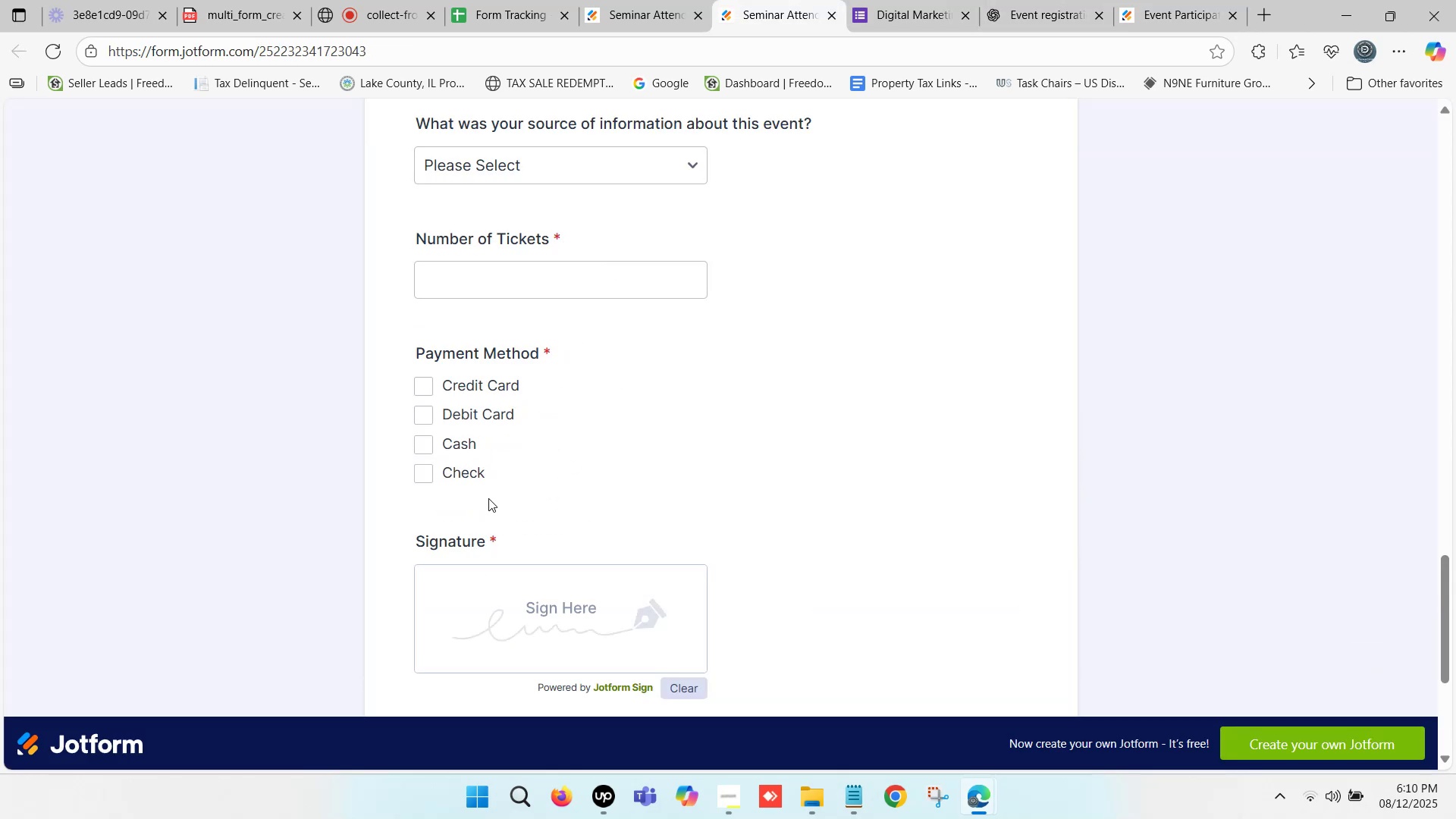 
left_click_drag(start_coordinate=[486, 475], to_coordinate=[441, 486])
 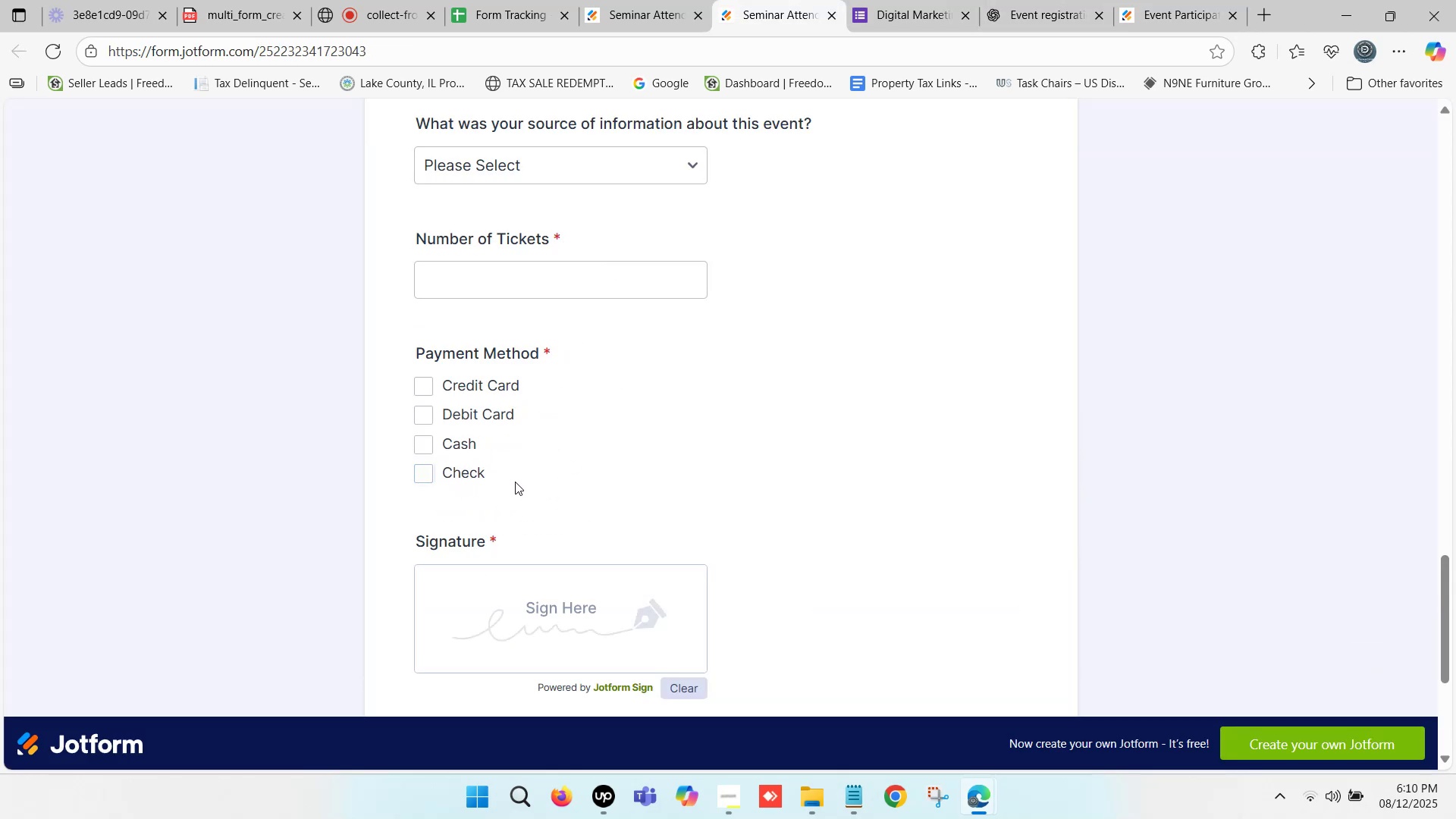 
left_click_drag(start_coordinate=[515, 475], to_coordinate=[441, 475])
 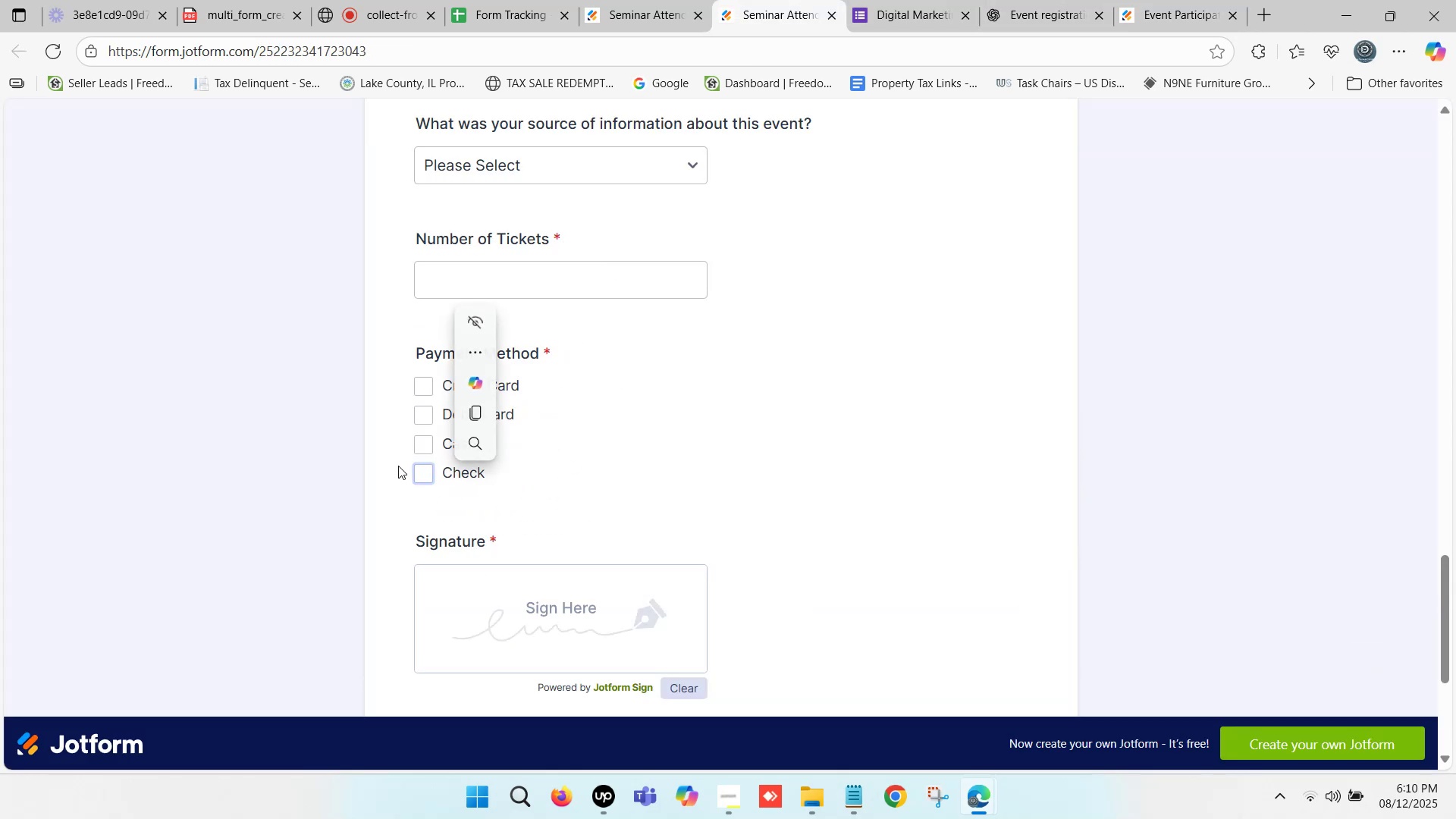 
left_click_drag(start_coordinate=[397, 465], to_coordinate=[486, 468])
 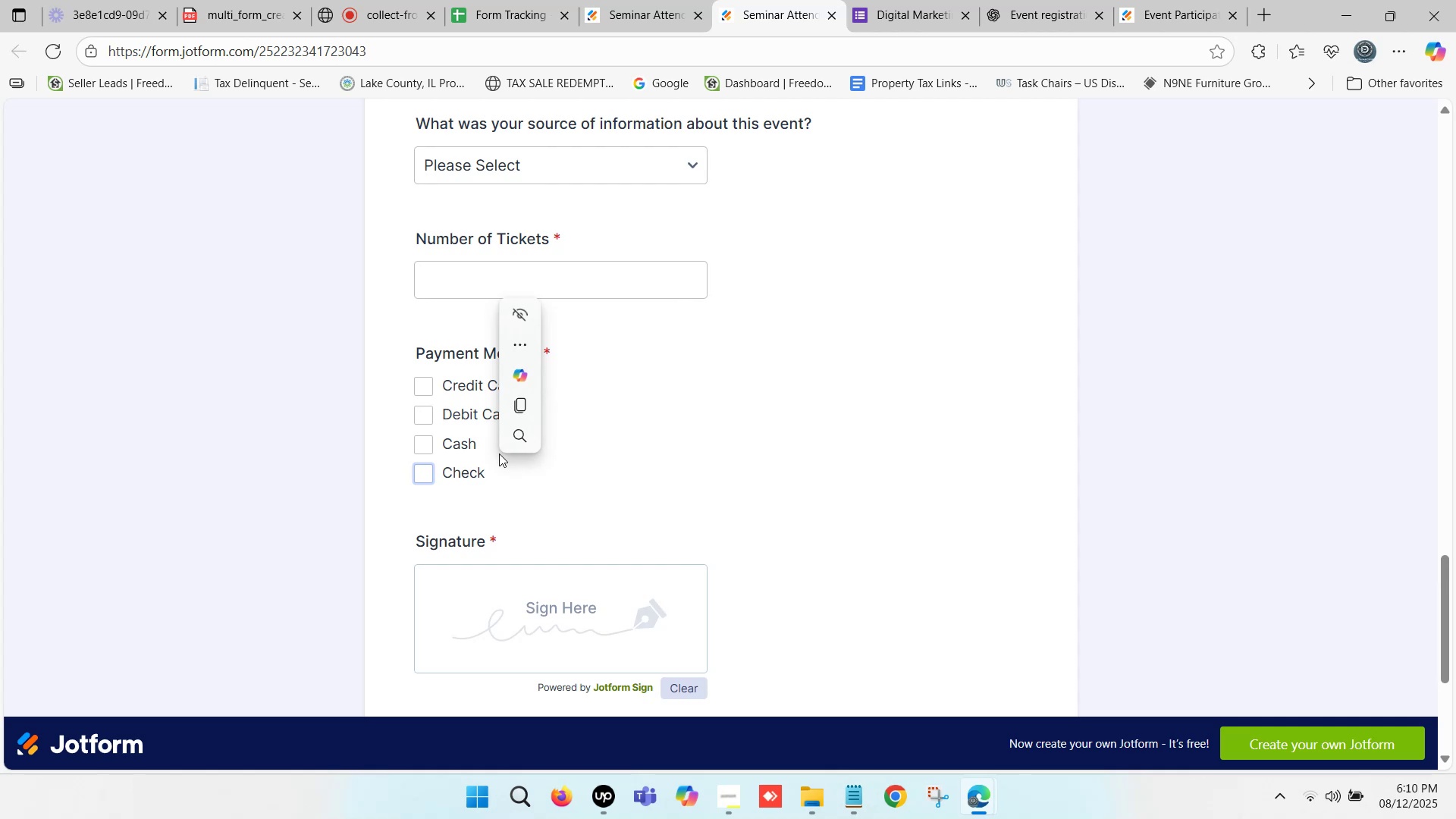 
left_click_drag(start_coordinate=[495, 457], to_coordinate=[495, 467])
 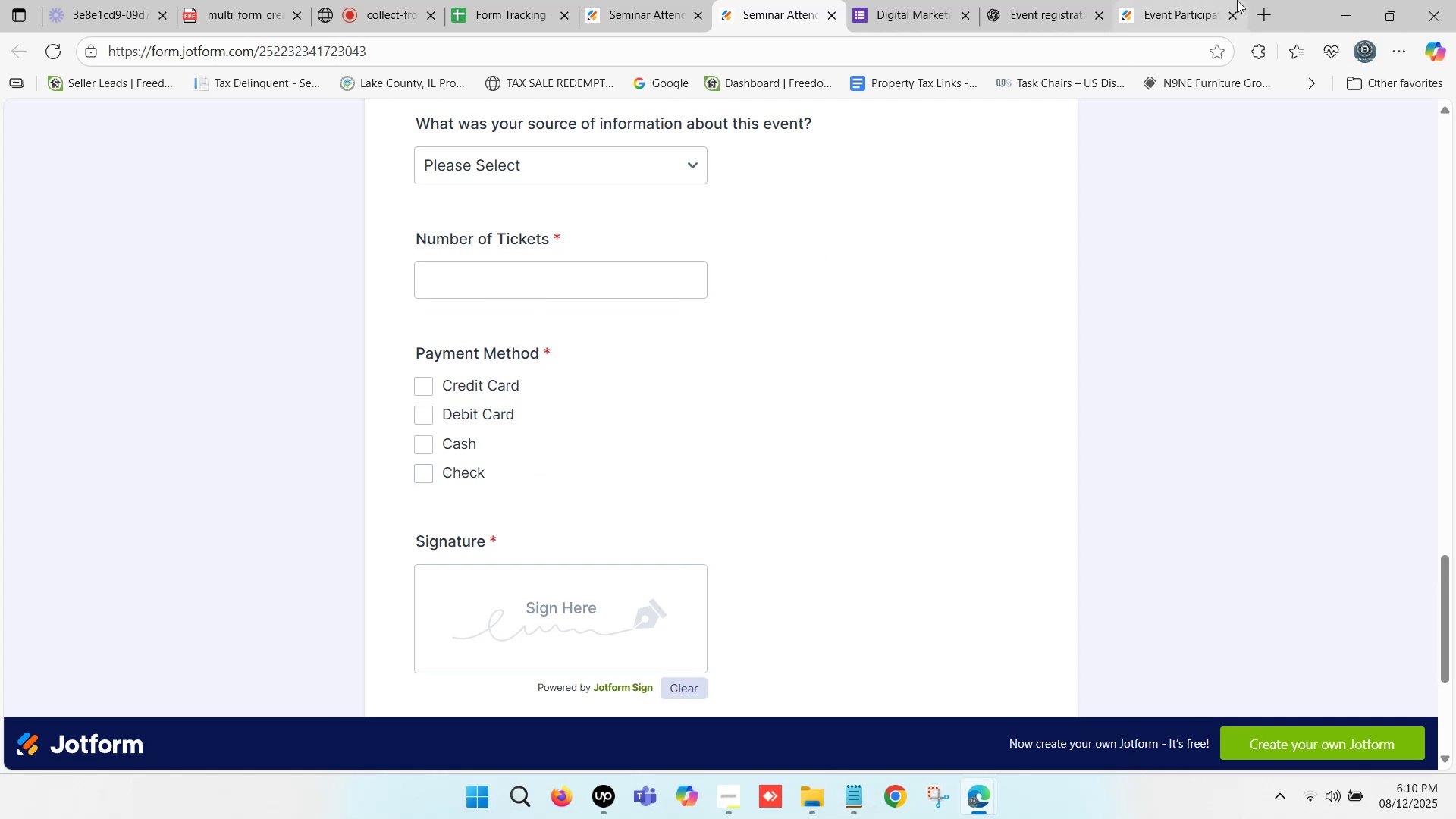 
left_click([1177, 0])
 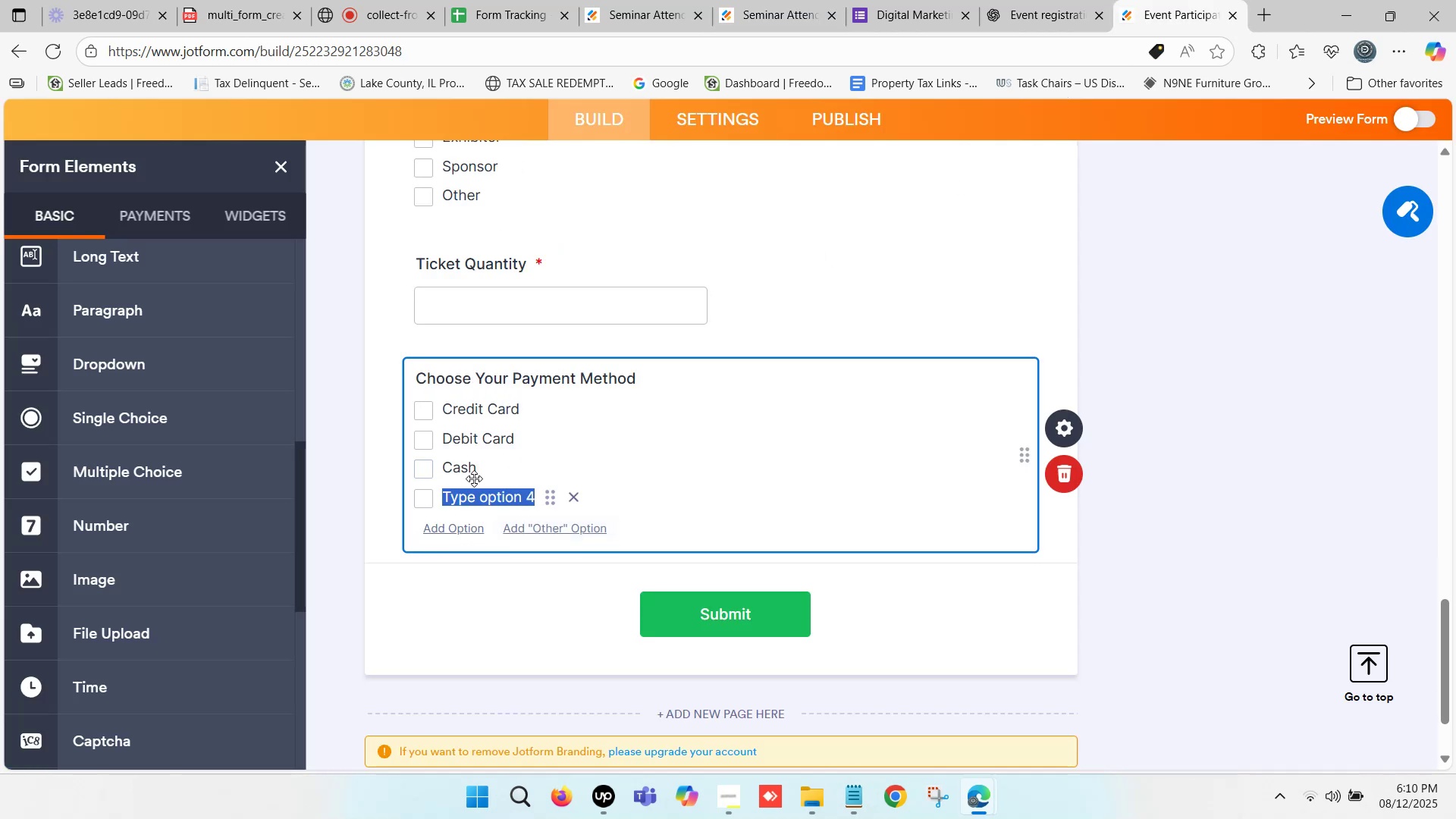 
type(Others)
 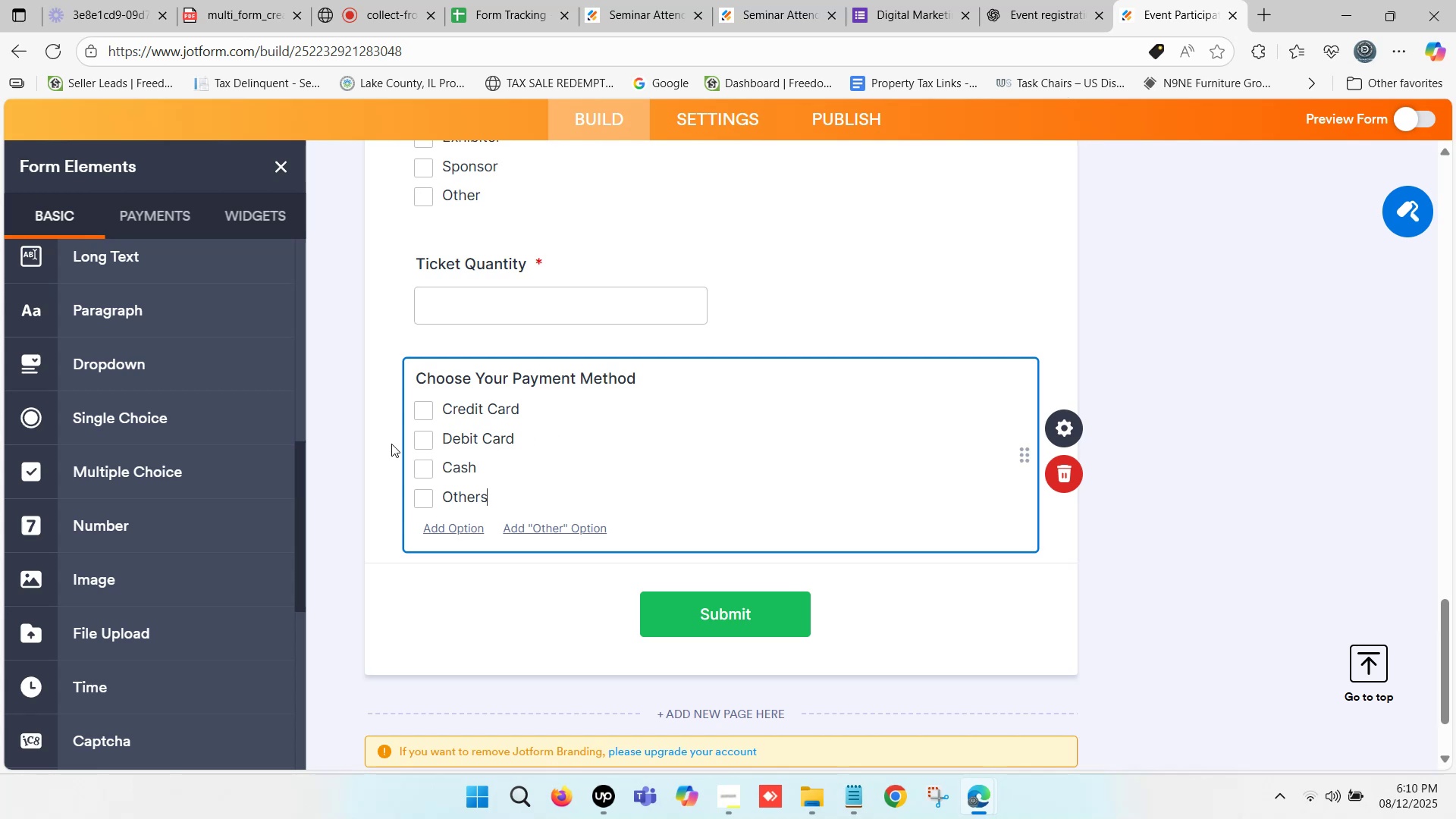 
left_click([380, 451])
 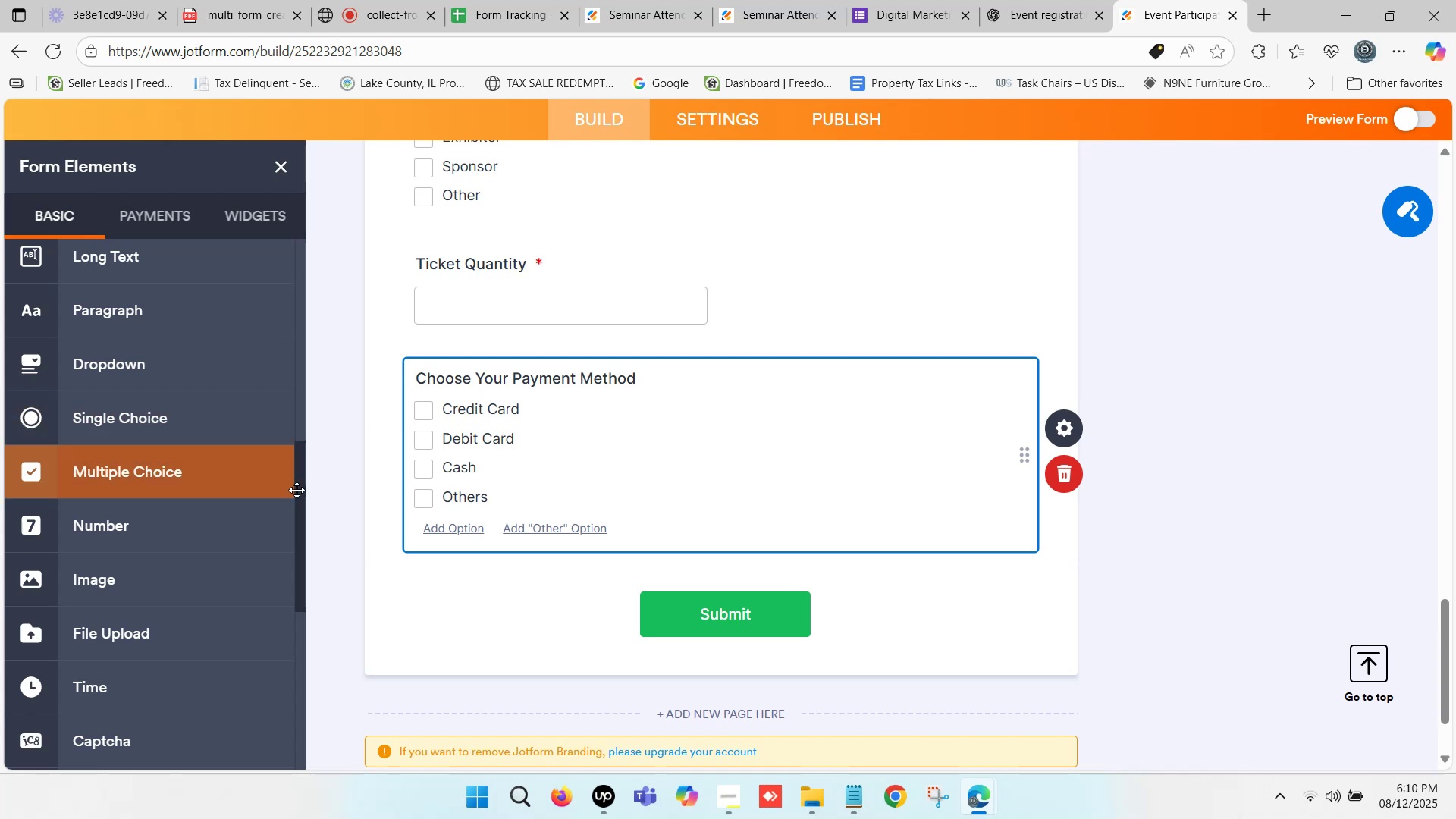 
scroll: coordinate [509, 416], scroll_direction: up, amount: 27.0
 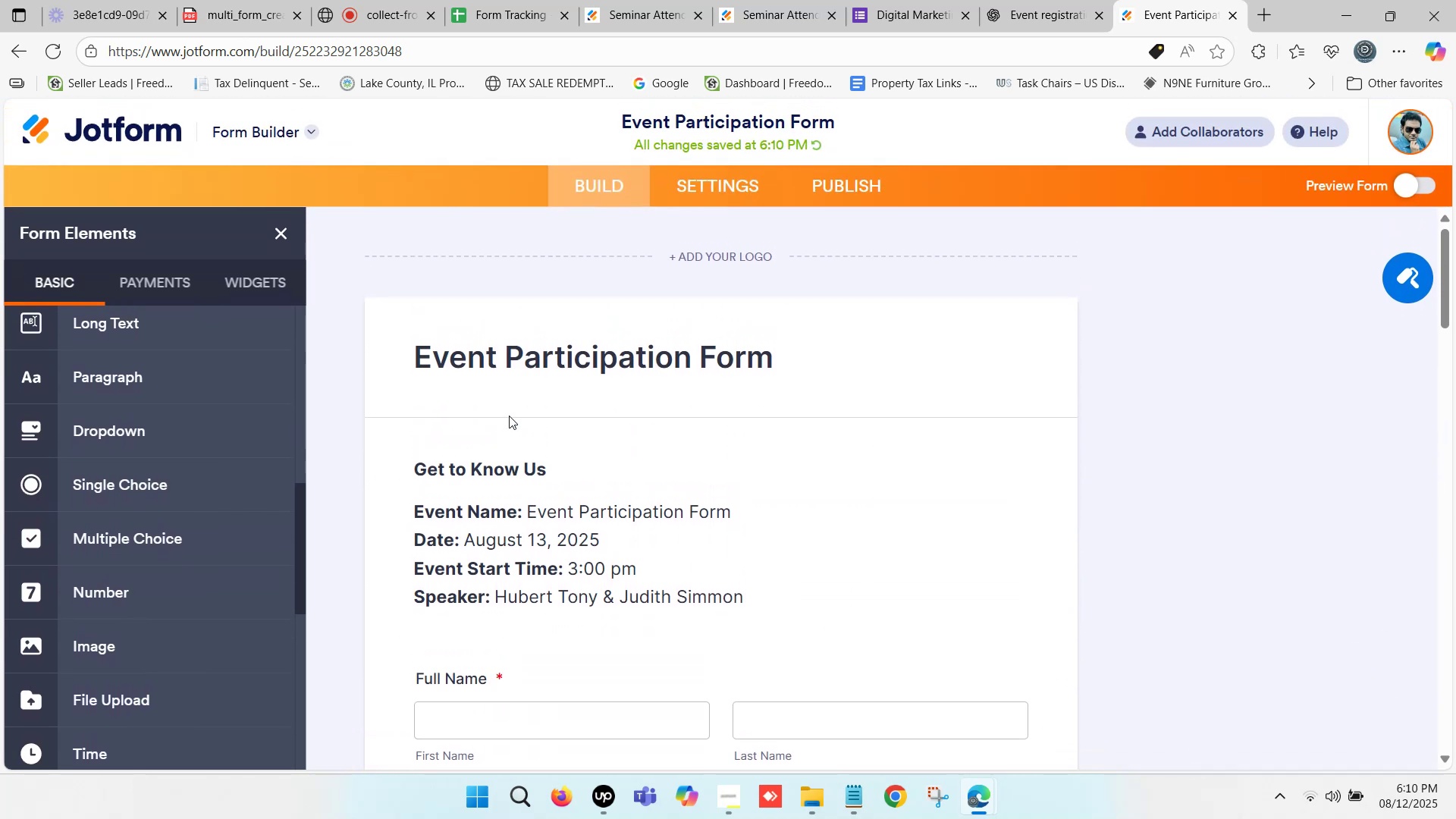 
scroll: coordinate [511, 416], scroll_direction: down, amount: 14.0
 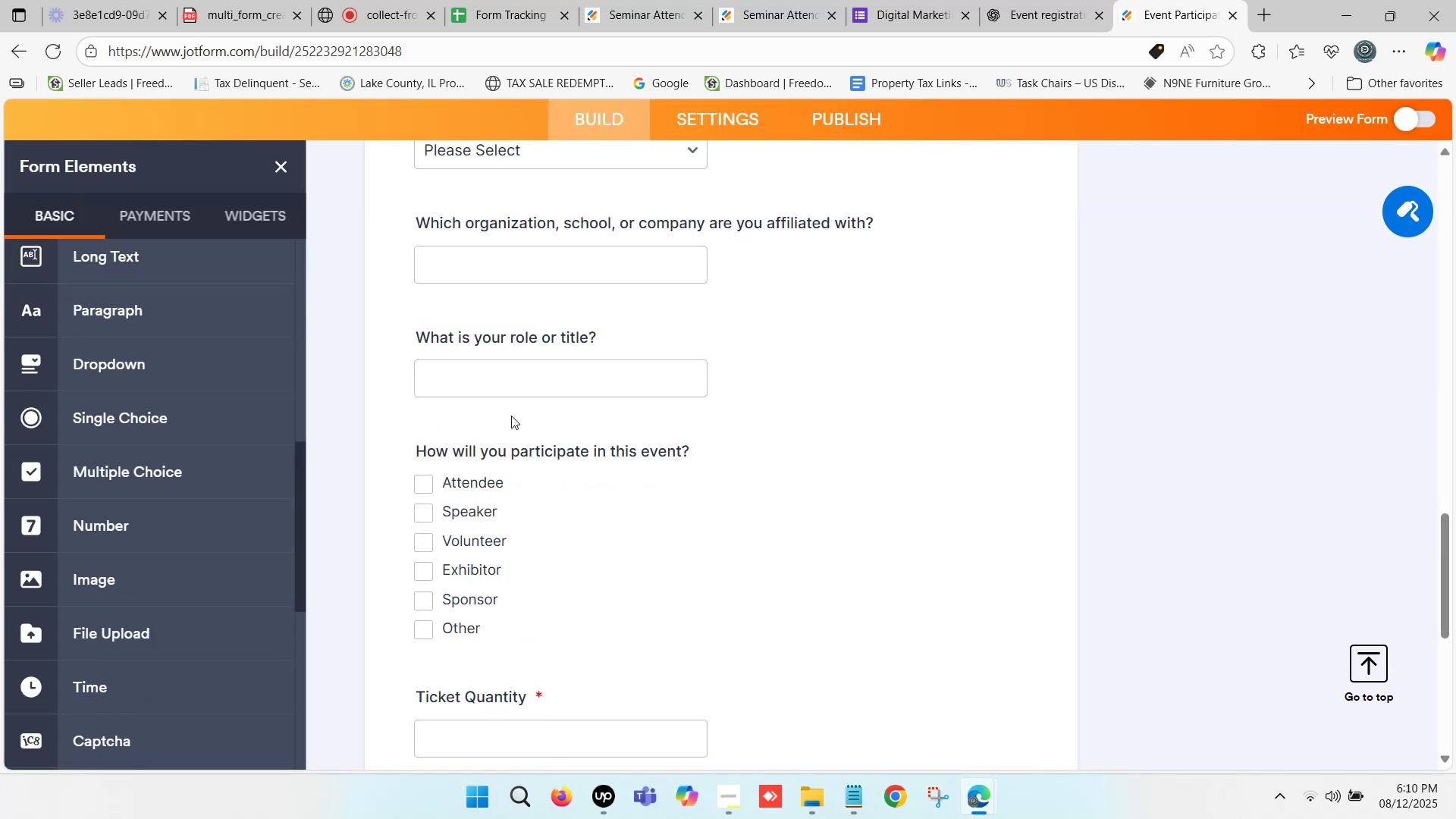 
scroll: coordinate [651, 218], scroll_direction: up, amount: 41.0
 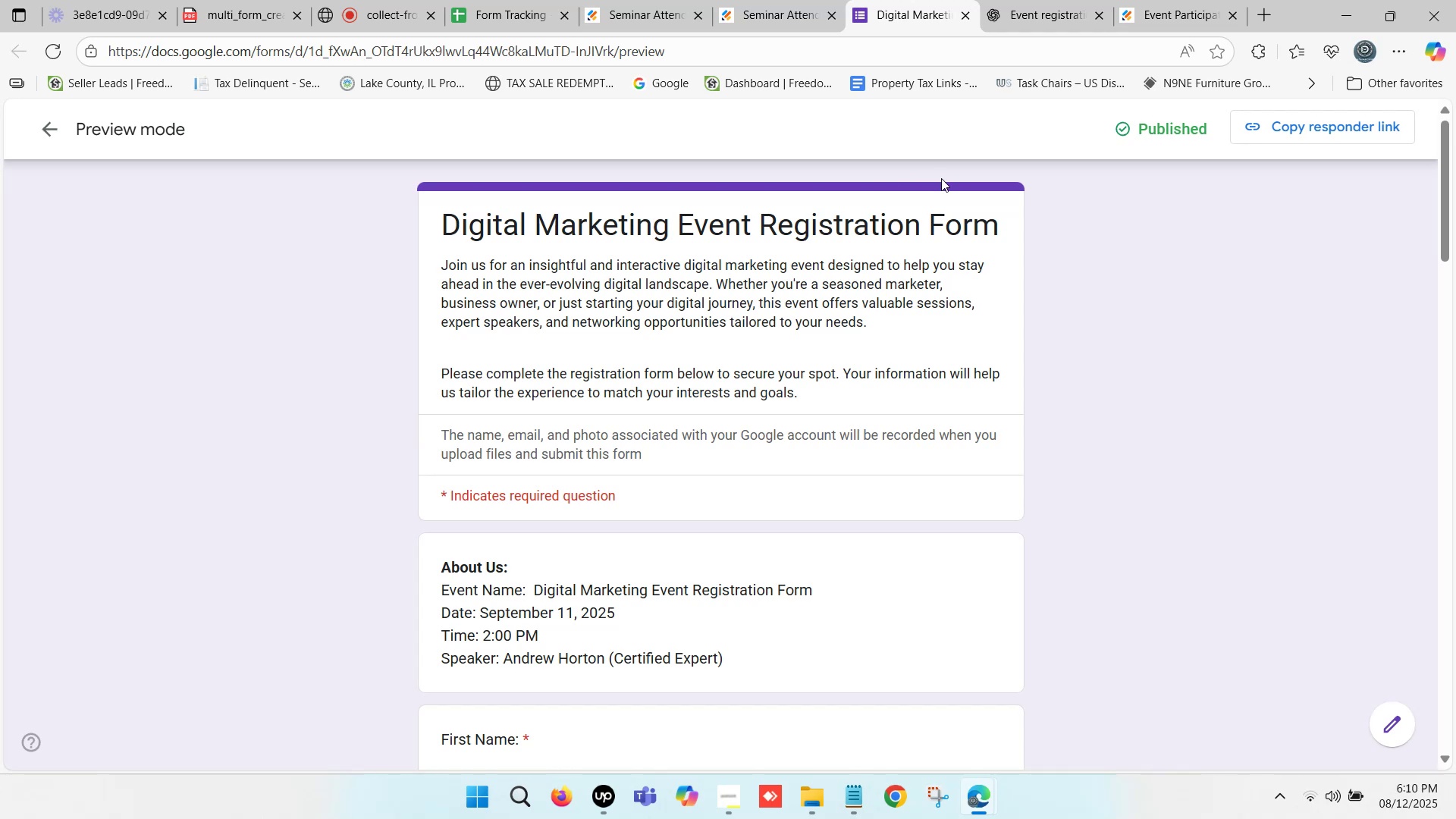 
left_click([1157, 0])
 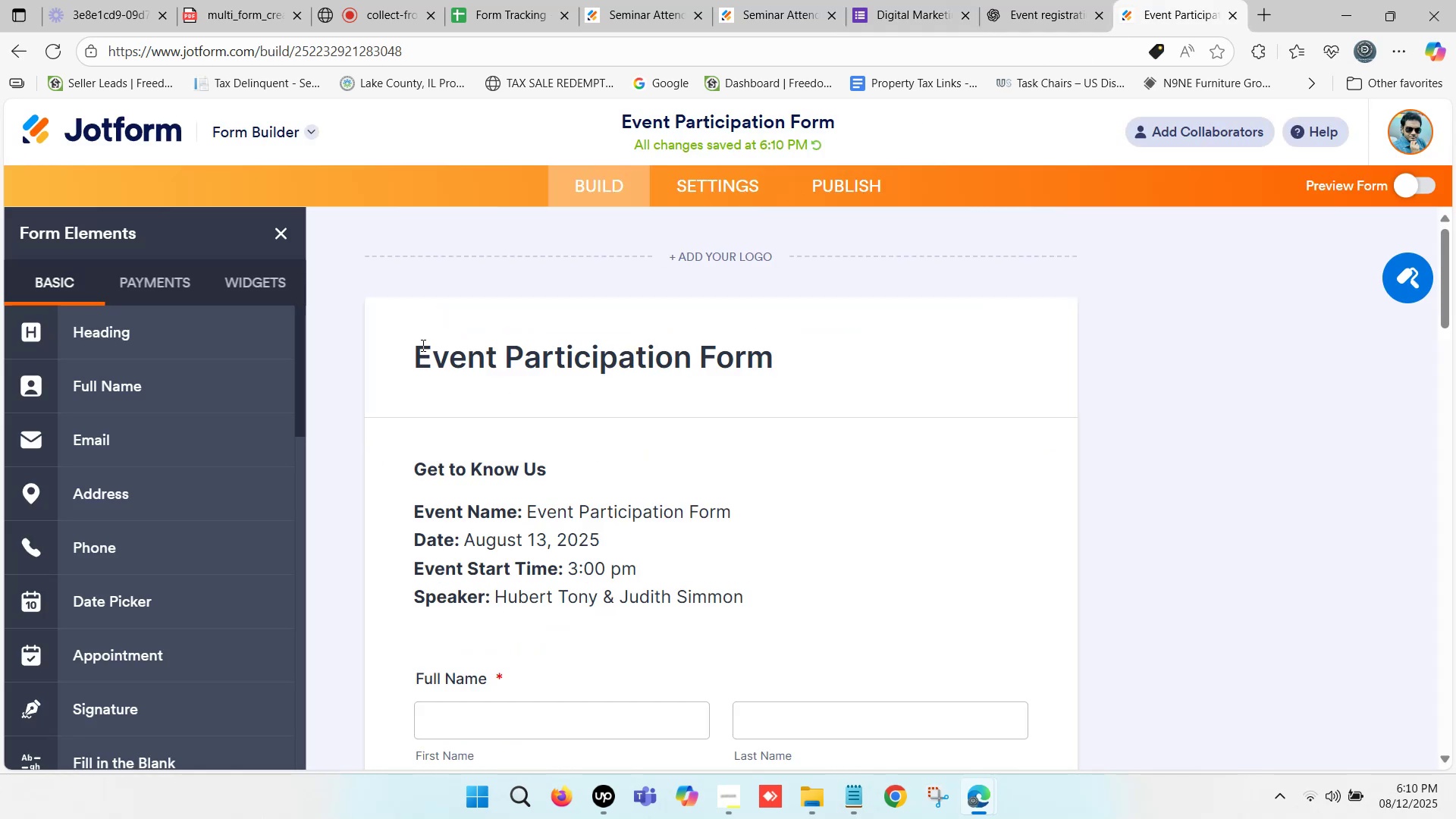 
left_click_drag(start_coordinate=[421, 344], to_coordinate=[799, 369])
 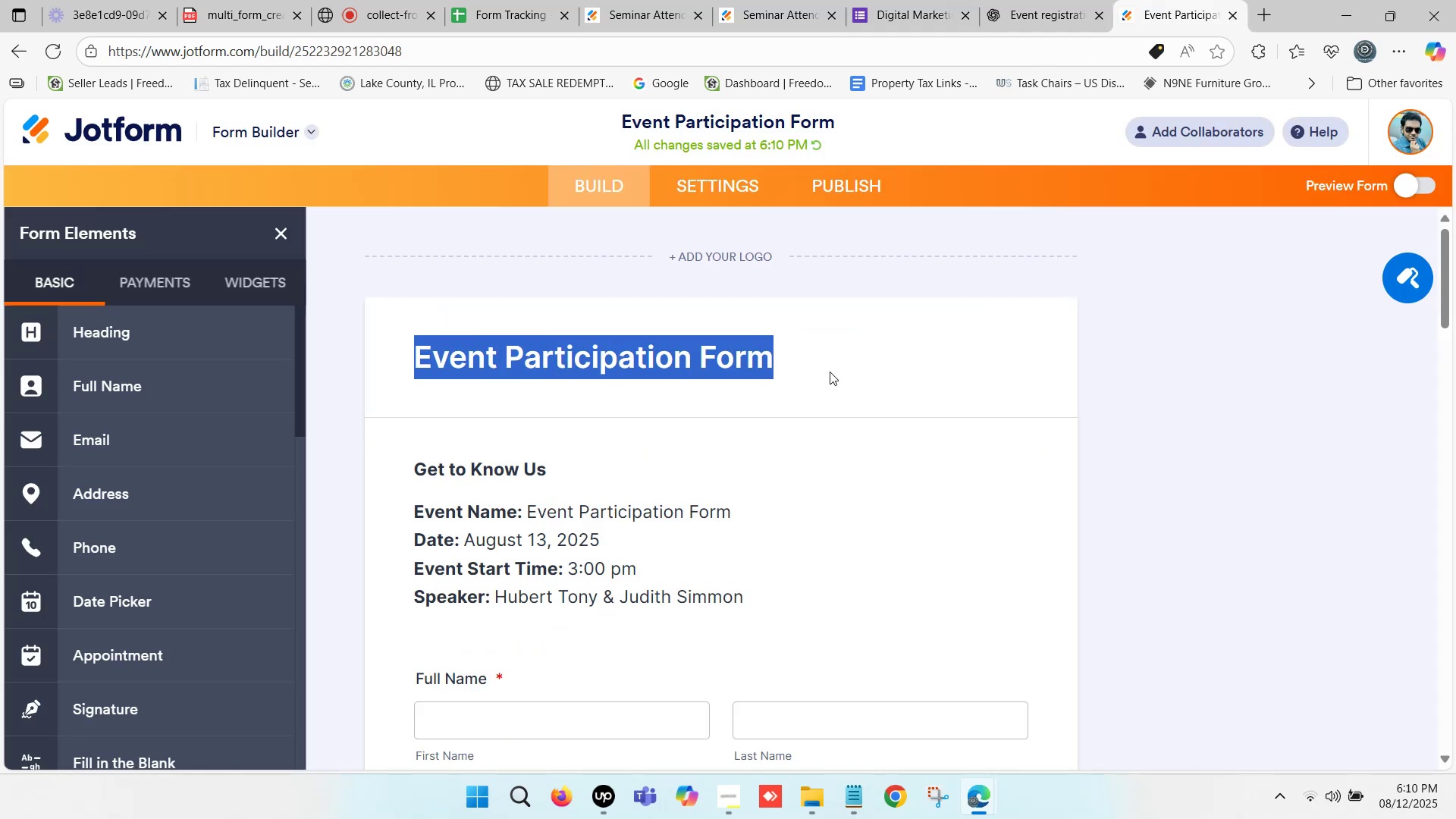 
key(Control+C)
 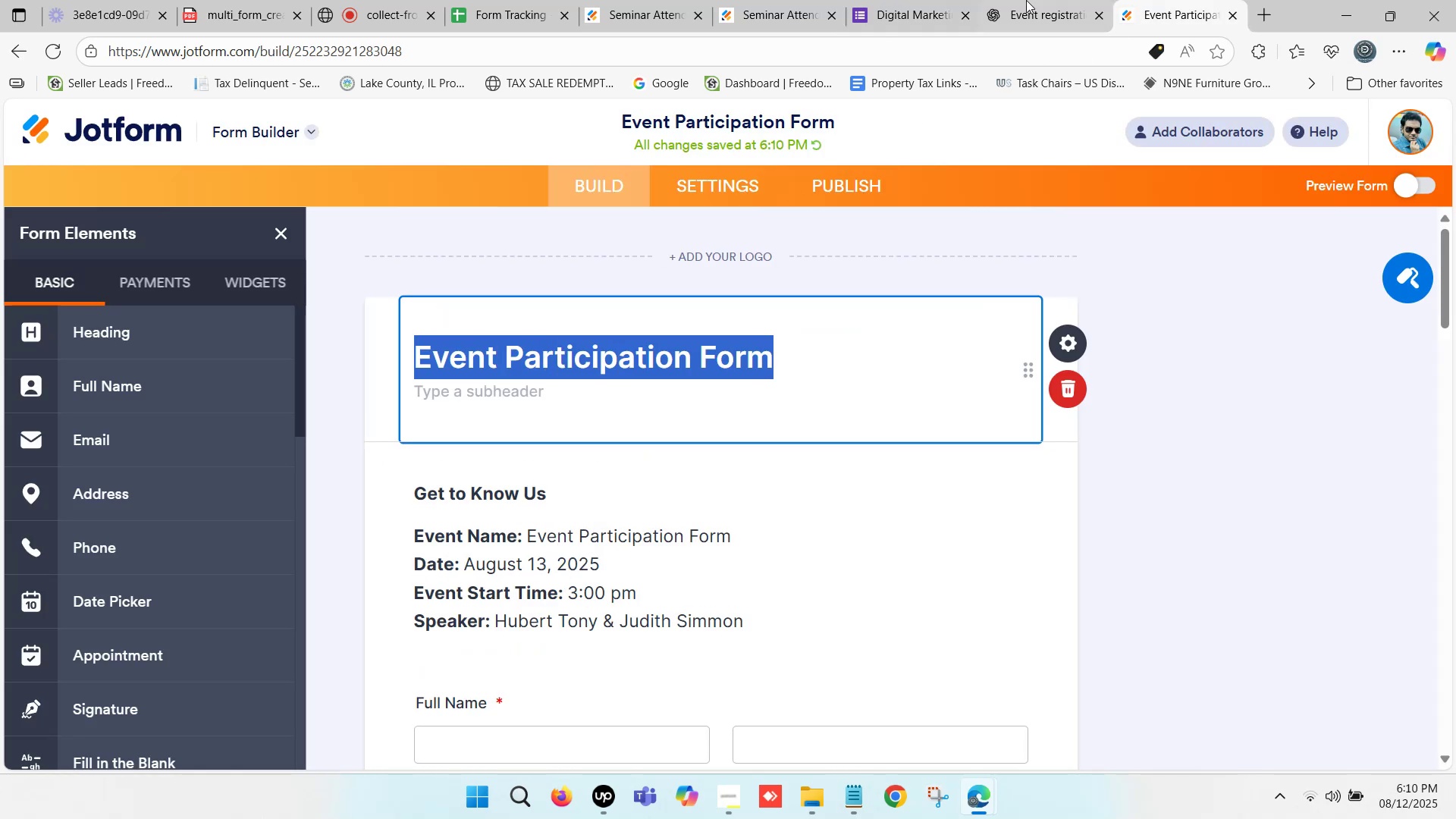 
left_click([1029, 0])
 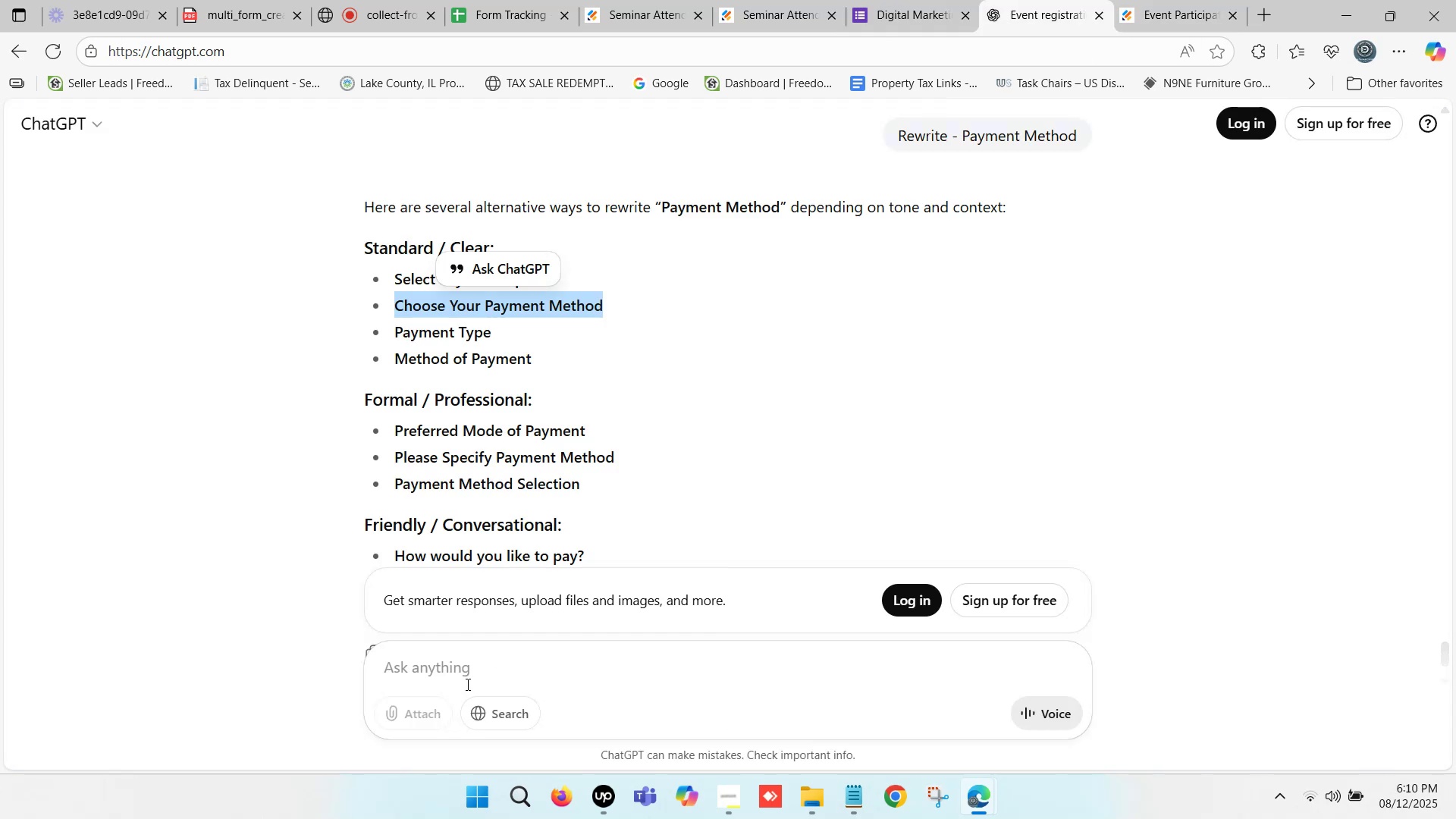 
left_click([466, 684])
 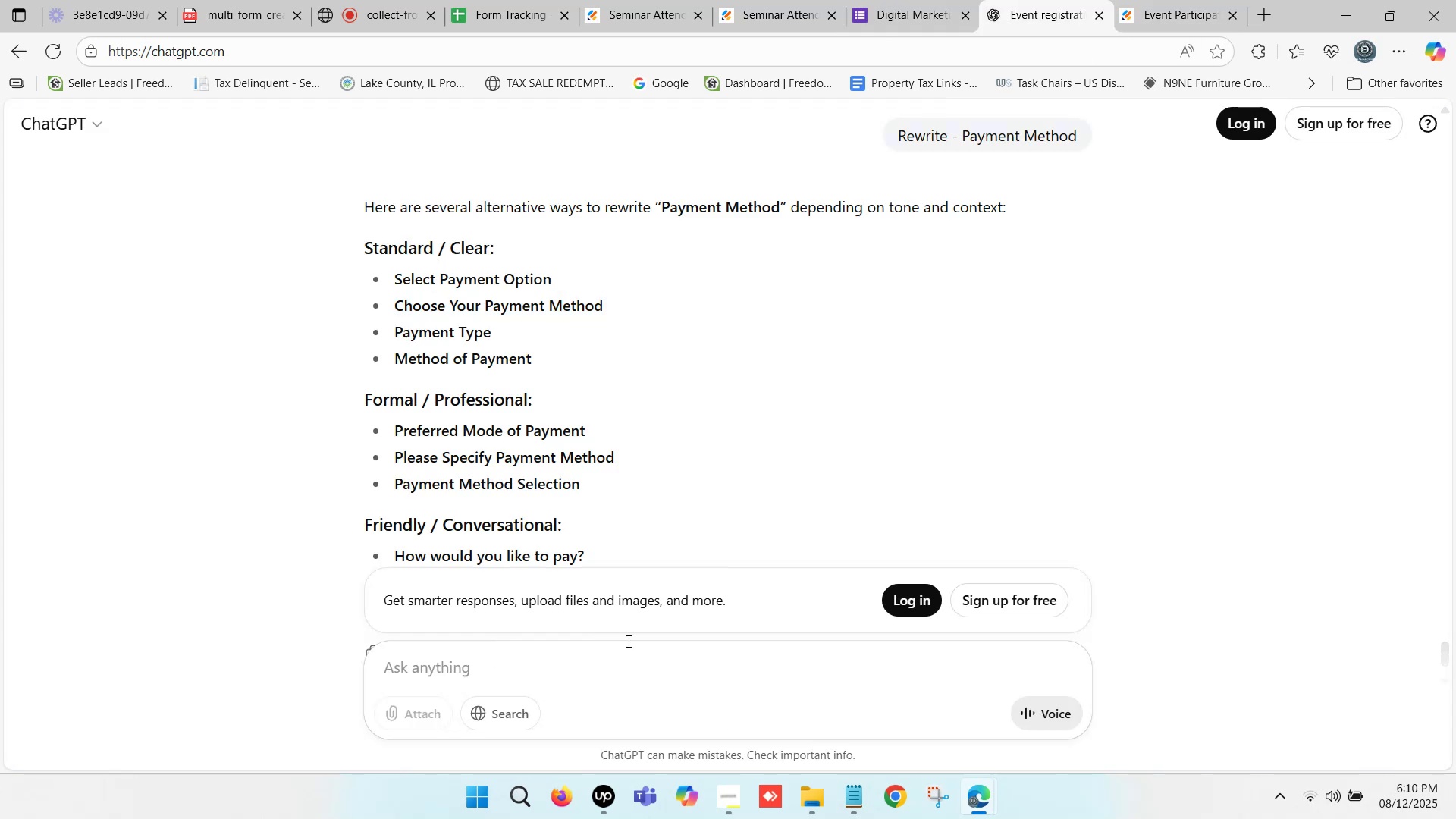 
type(Create ab)
key(Backspace)
key(Backspace)
type(short description about - )
 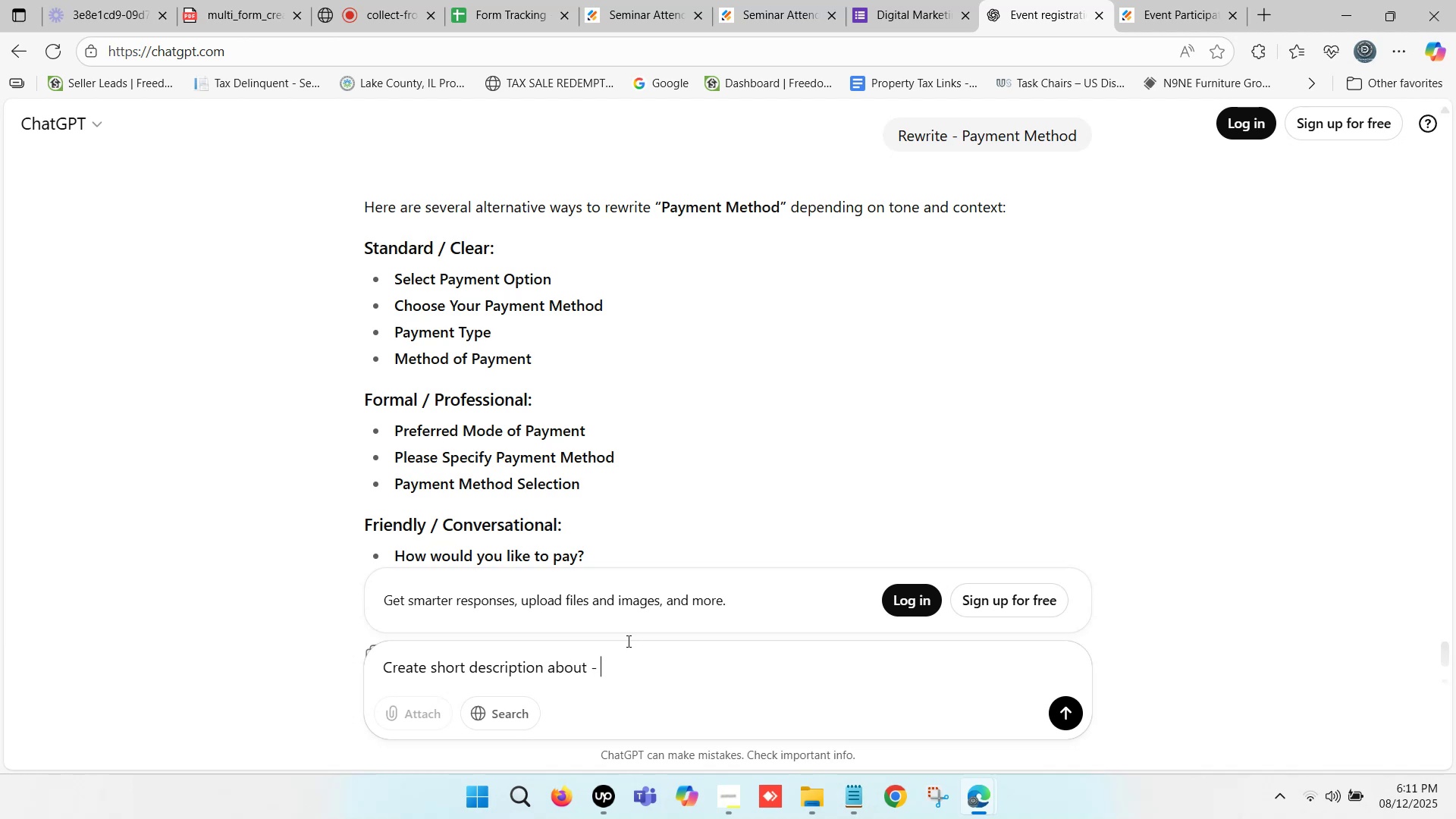 
key(Control+ControlLeft)
 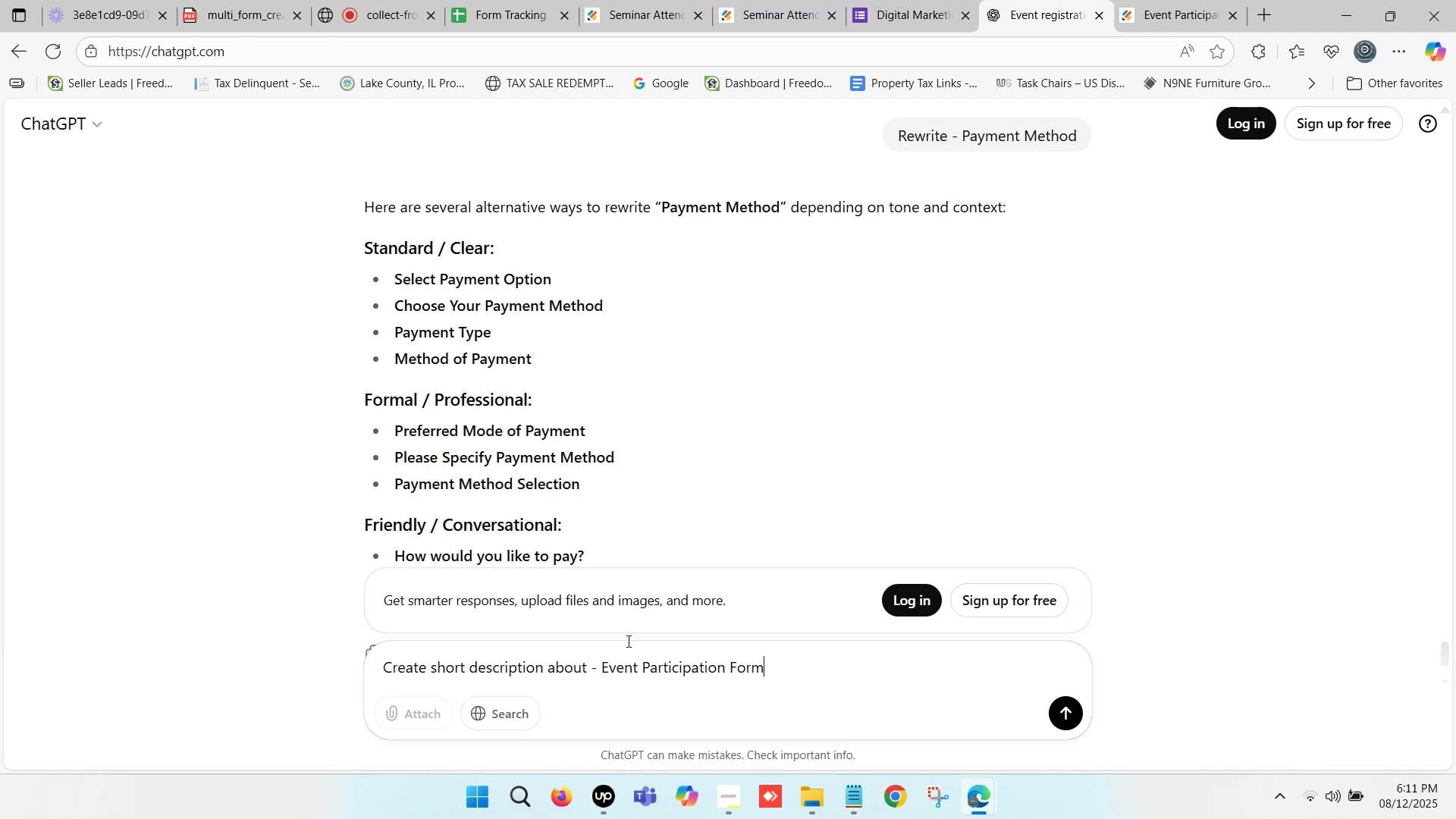 
key(Control+V)
 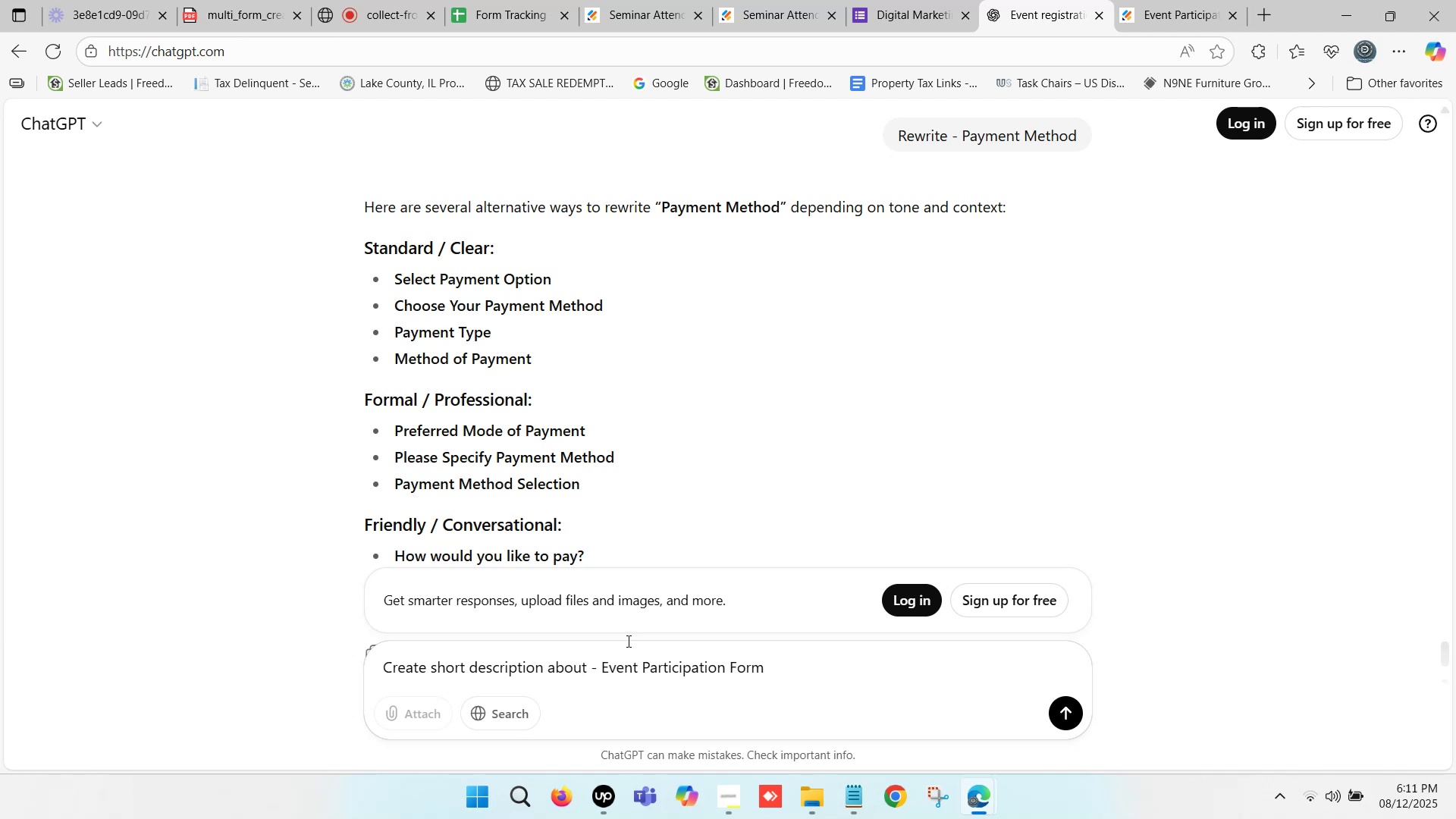 
key(Enter)
 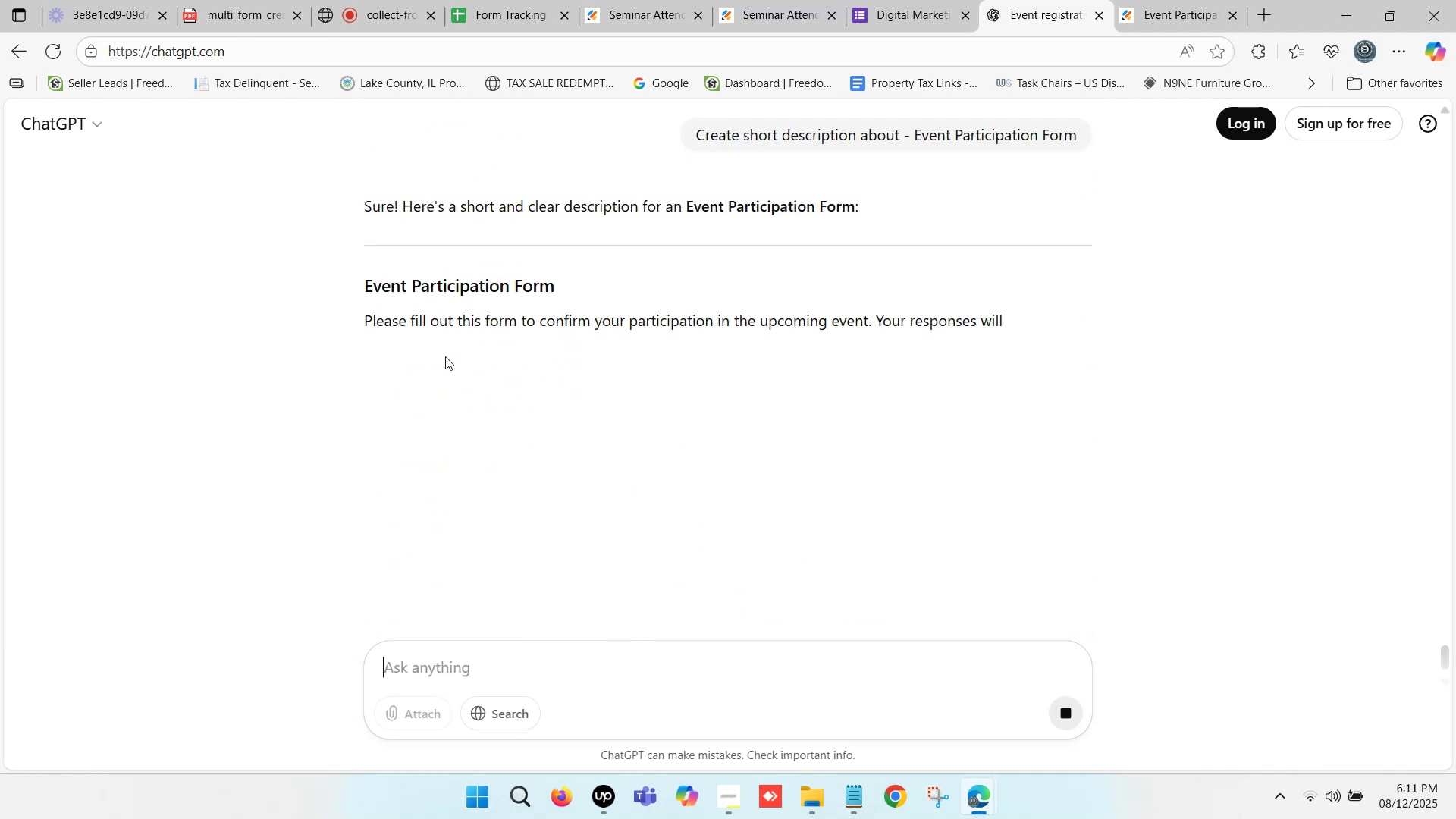 
wait(5.4)
 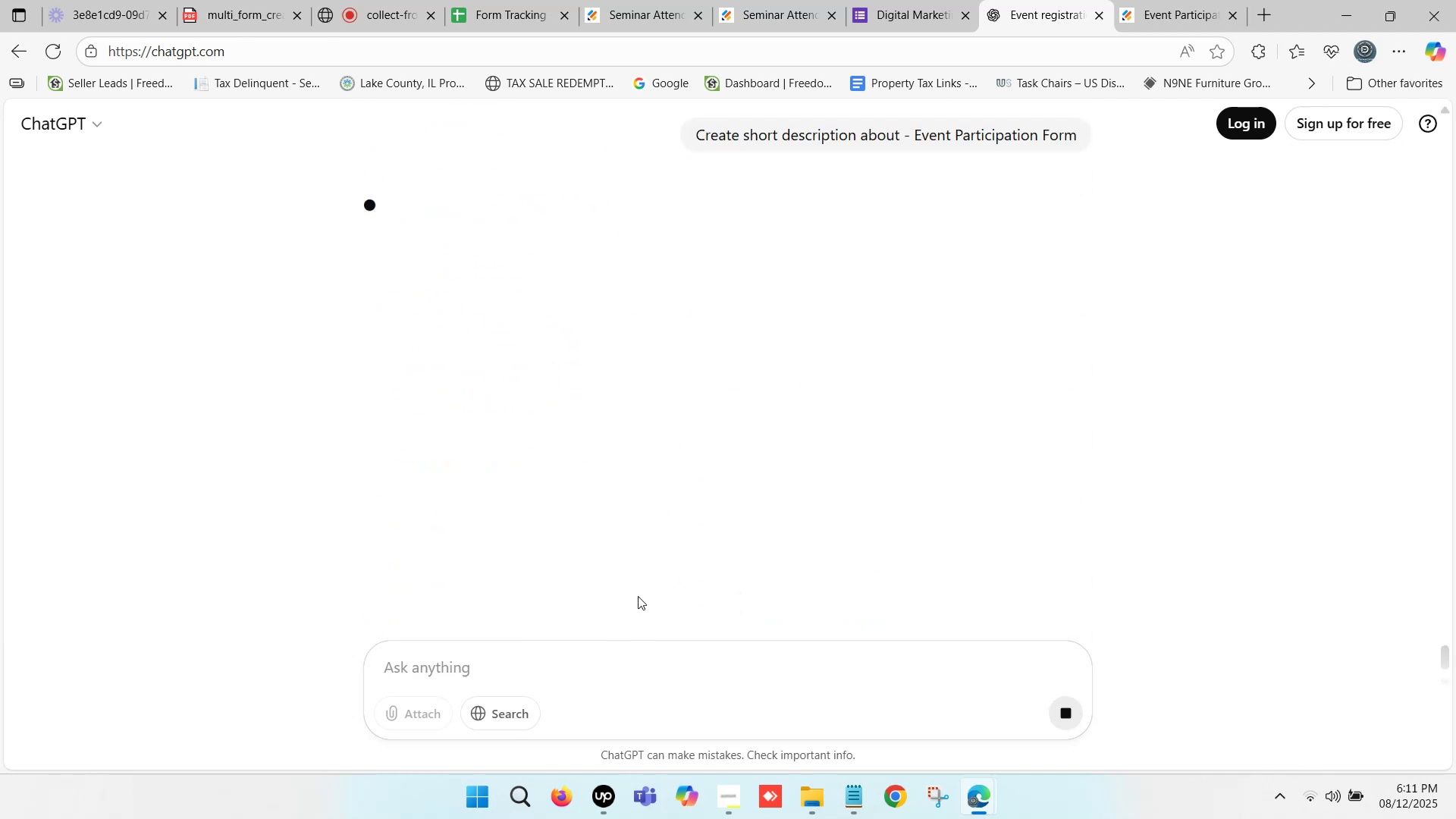 
mouse_move([388, 318])
 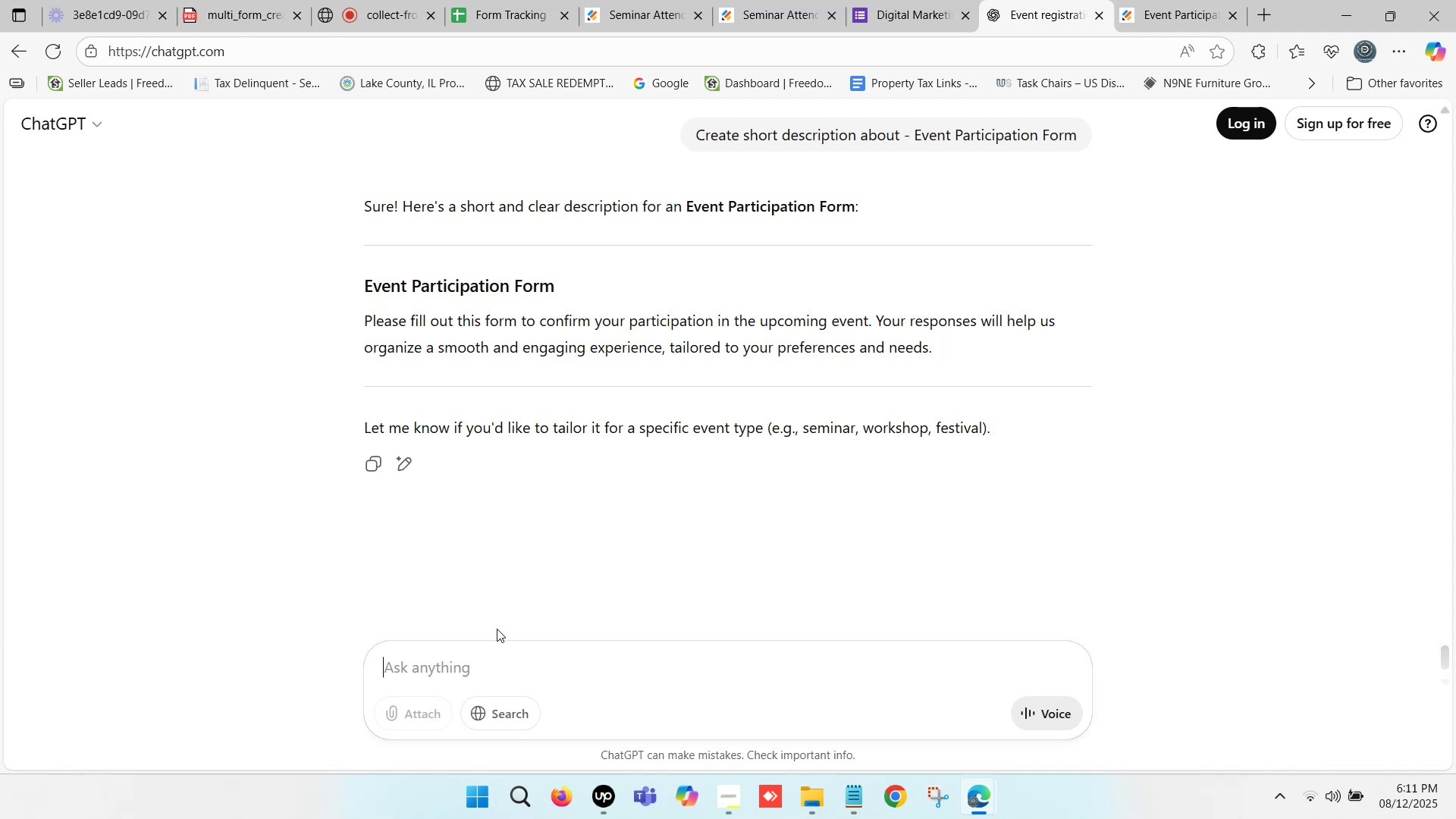 
wait(5.26)
 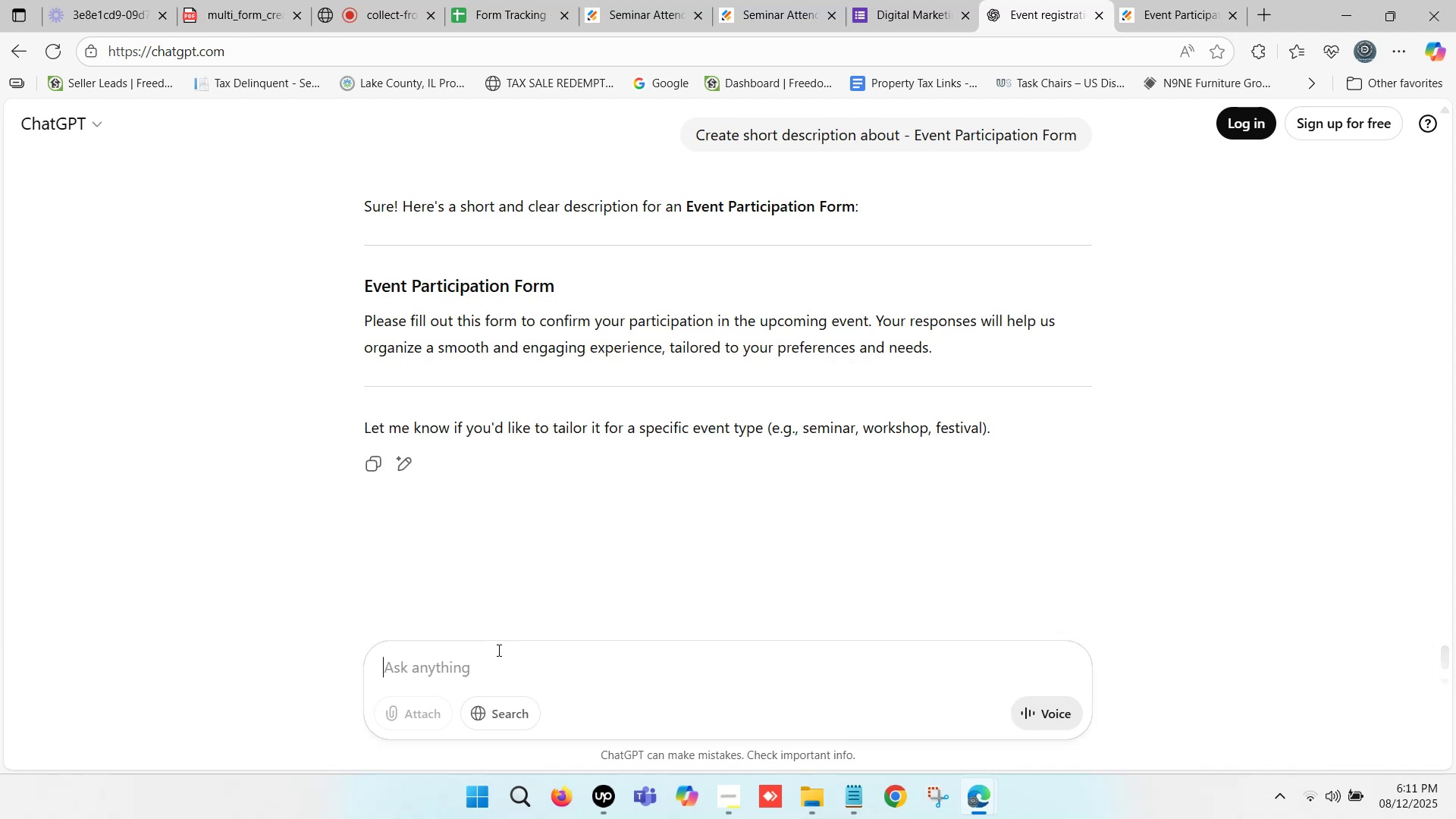 
type(Extend)
 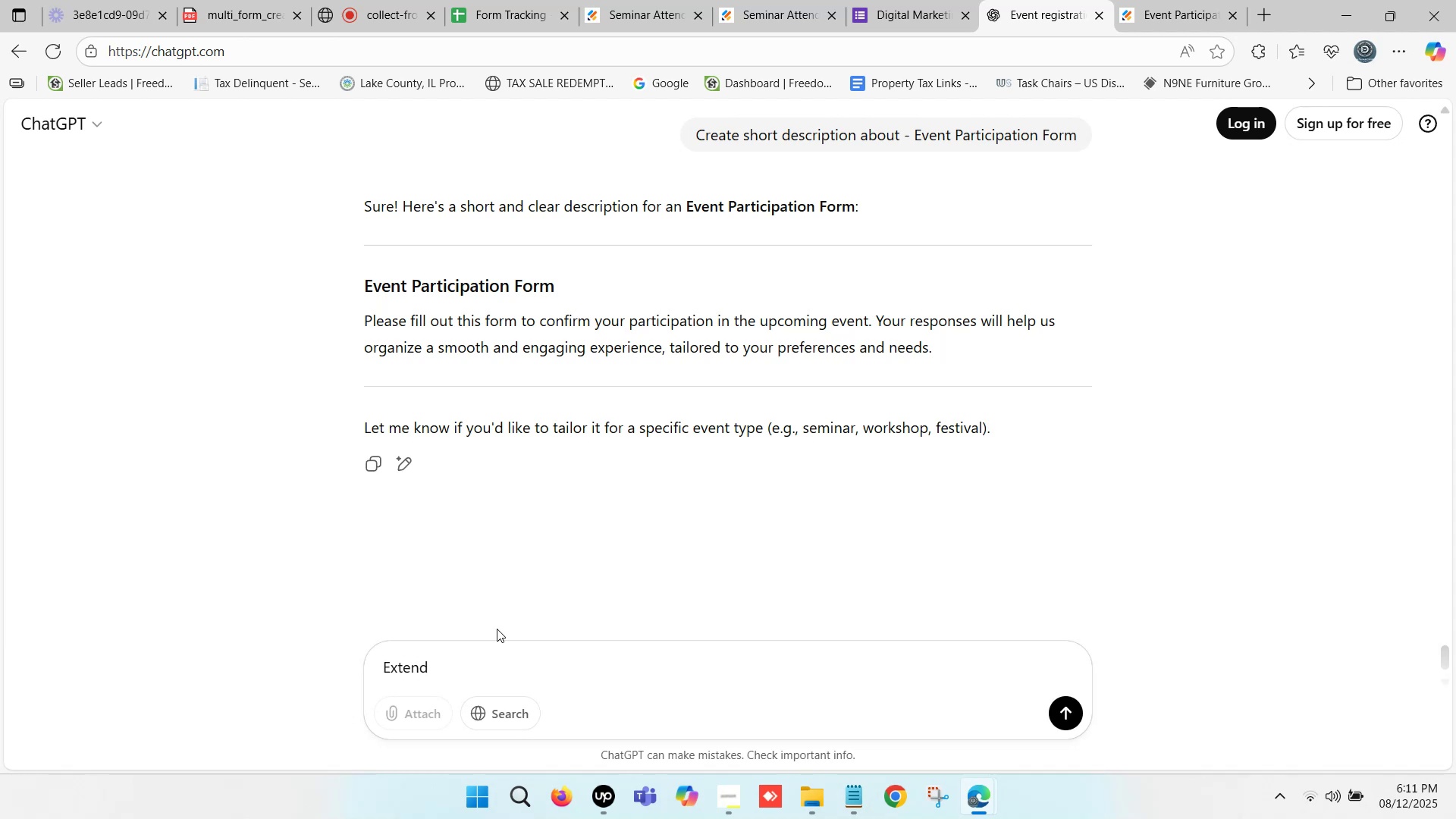 
key(Enter)
 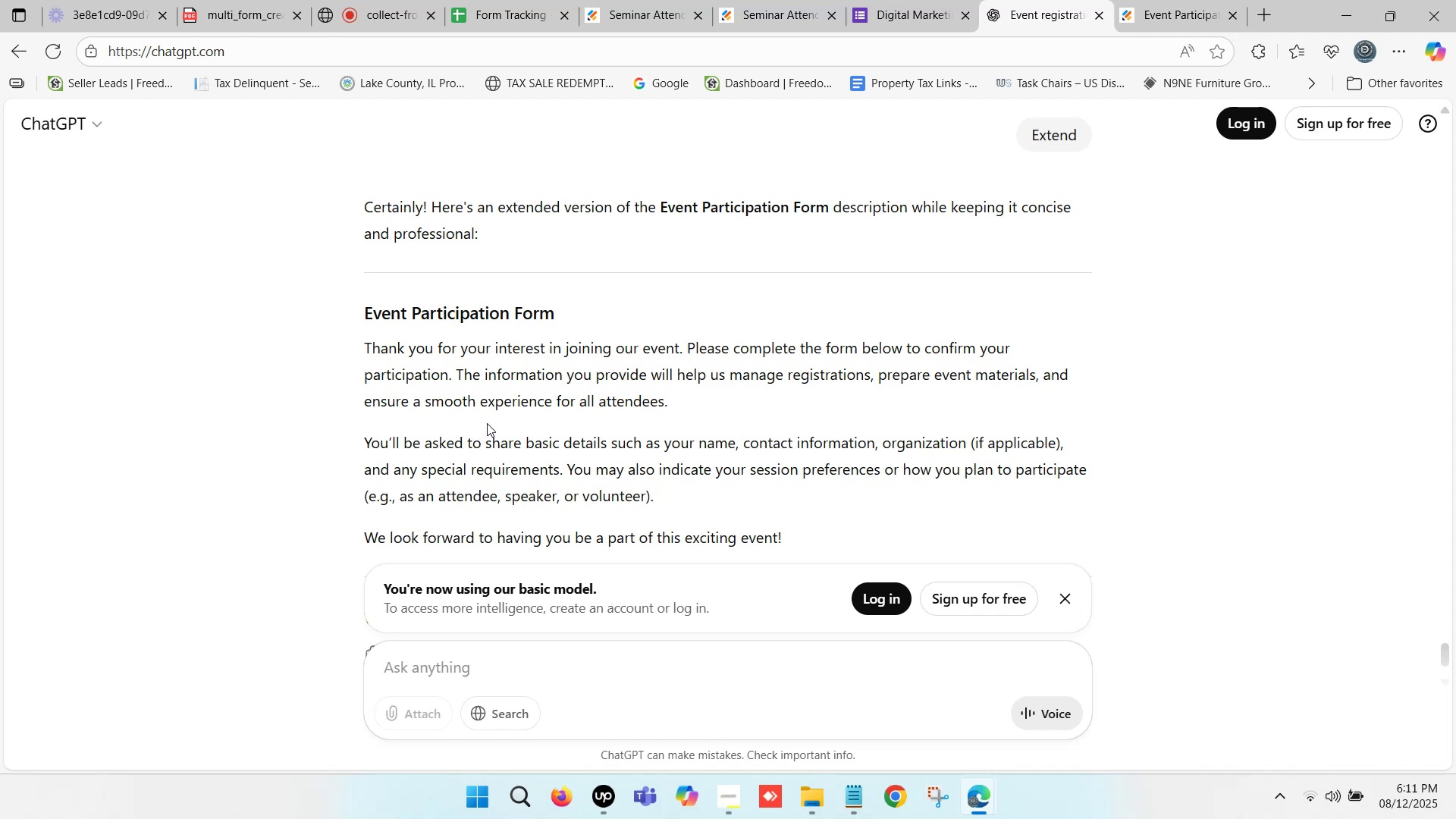 
wait(25.04)
 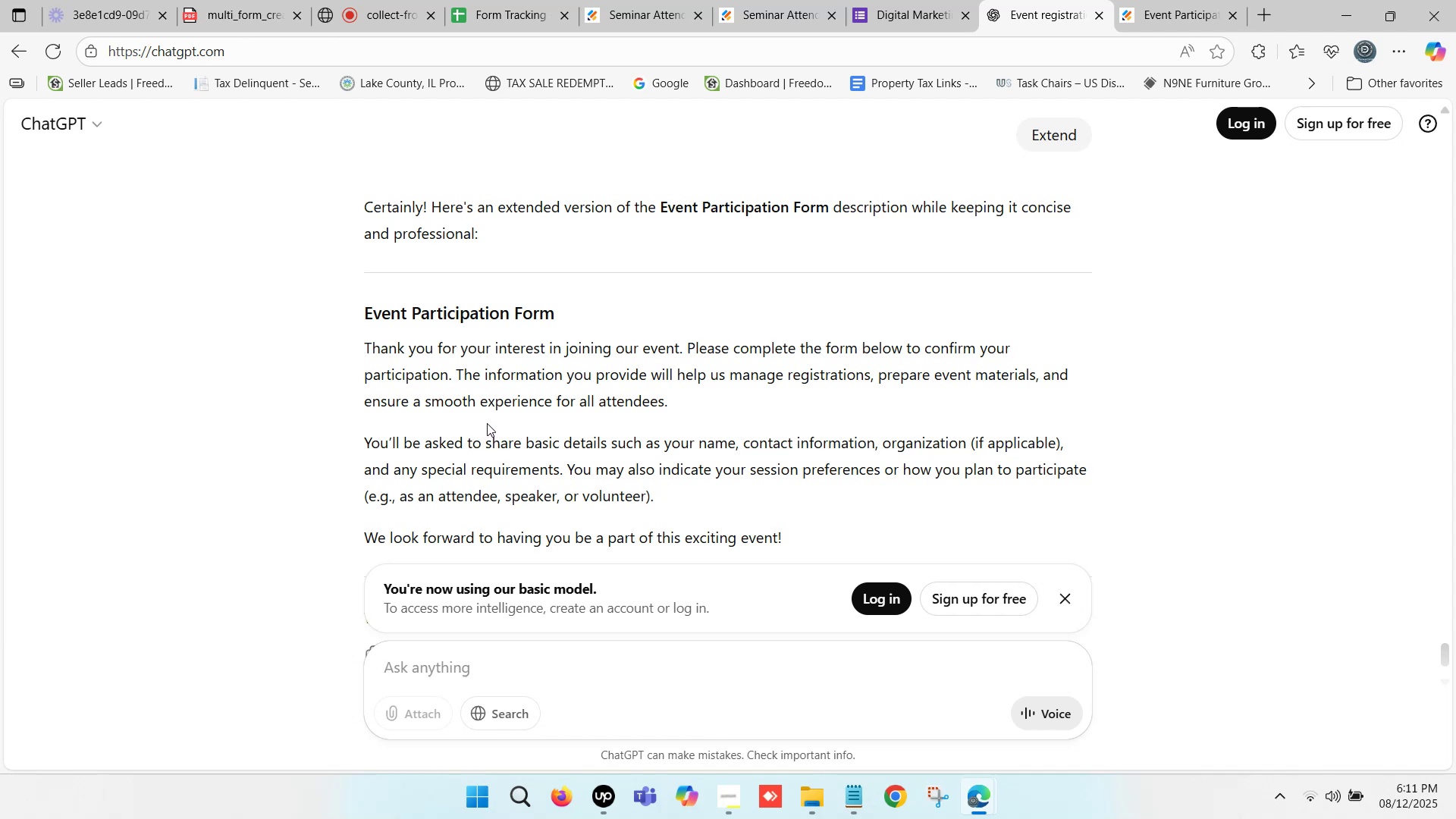 
left_click_drag(start_coordinate=[364, 347], to_coordinate=[664, 491])
 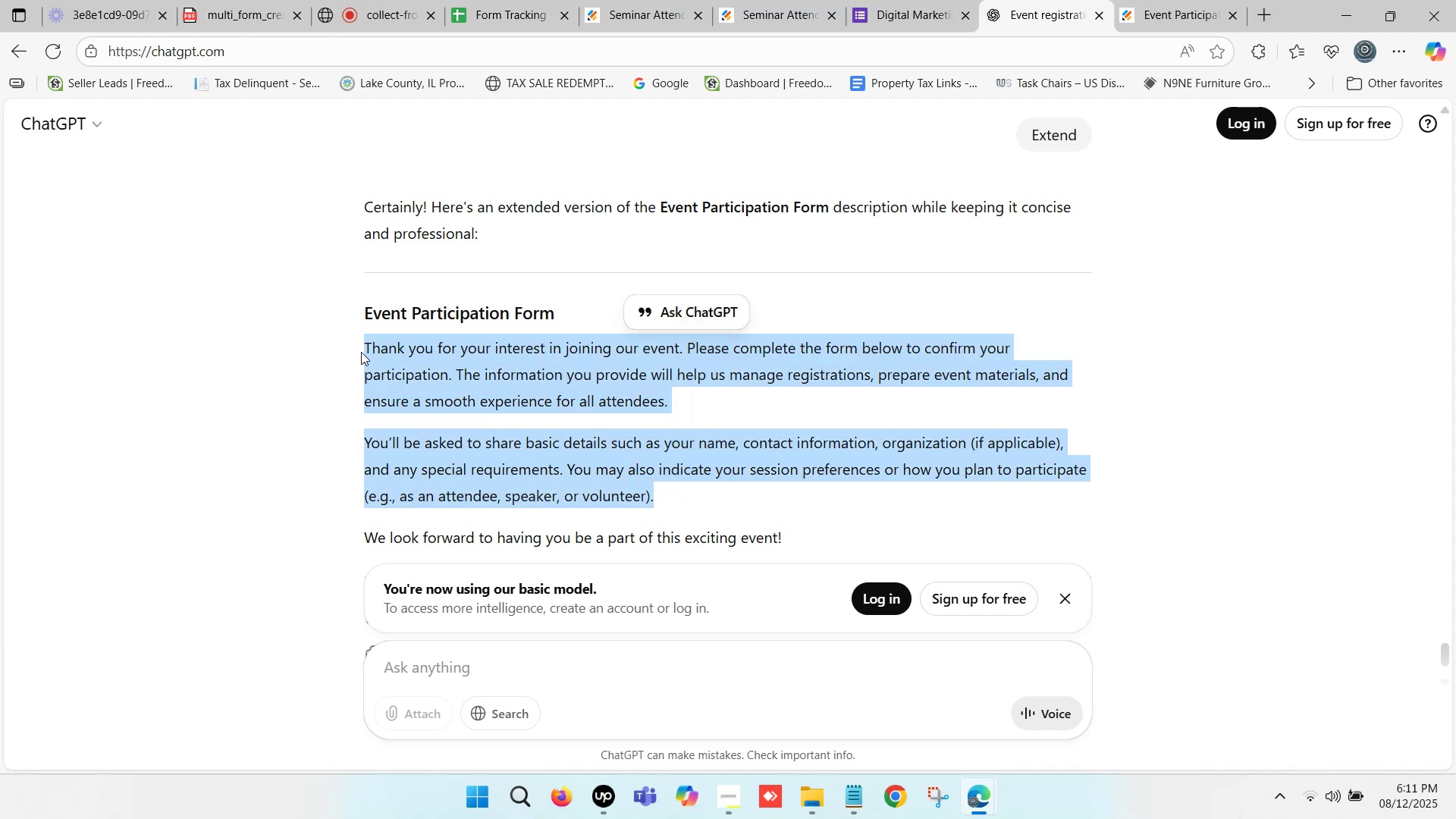 
left_click([365, 350])
 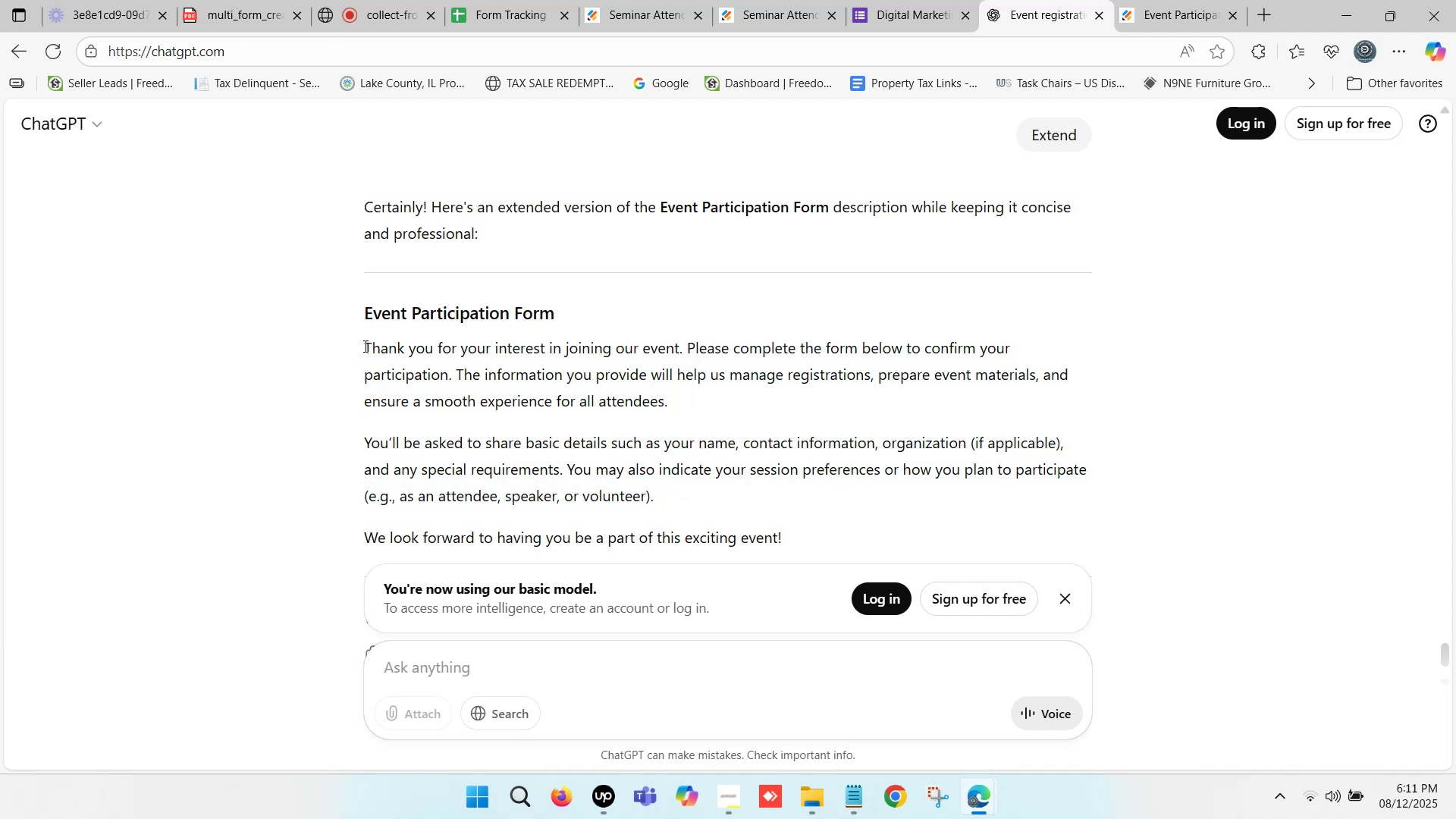 
left_click_drag(start_coordinate=[364, 346], to_coordinate=[672, 491])
 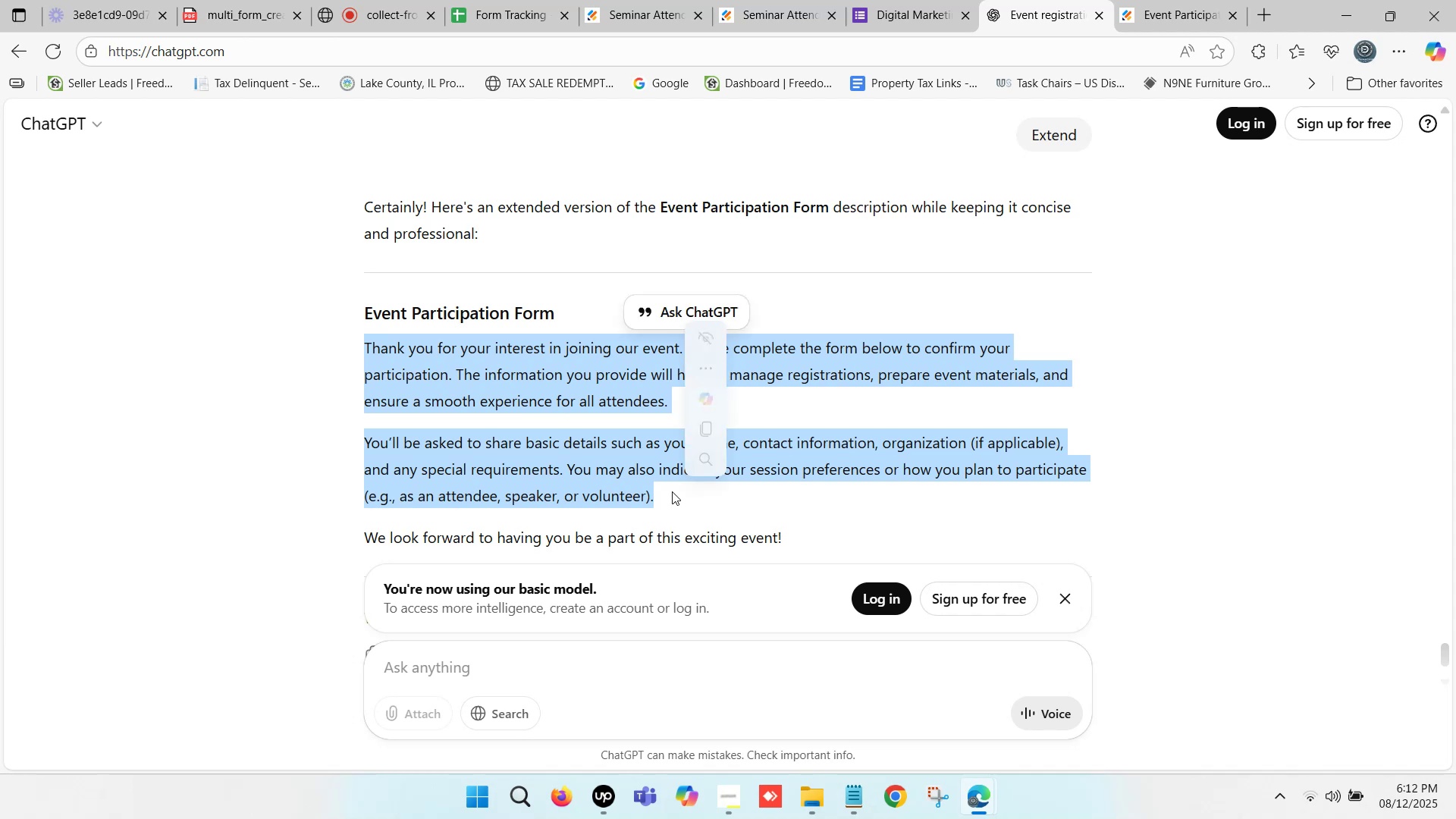 
key(Control+C)
 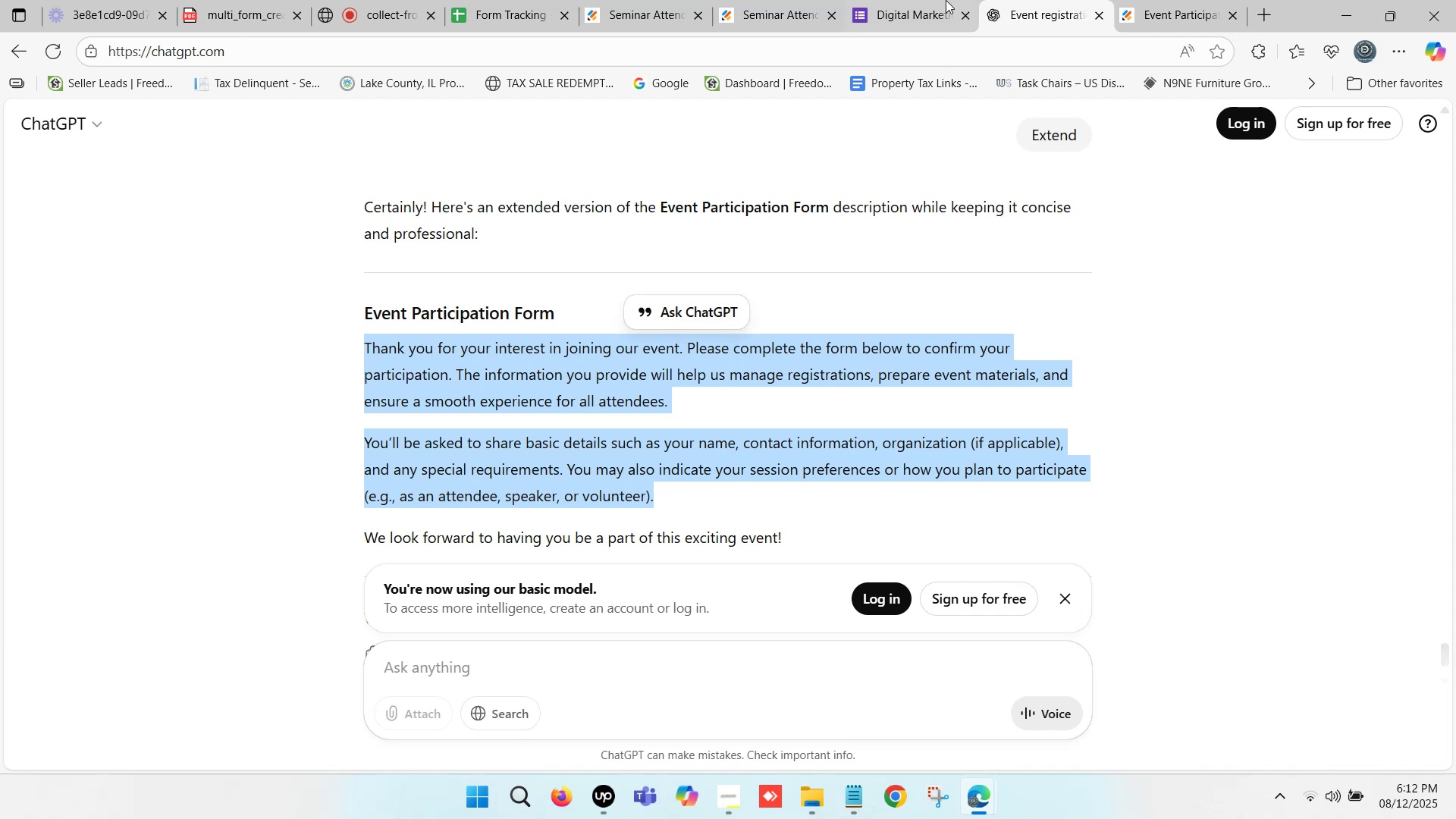 
left_click([936, 0])
 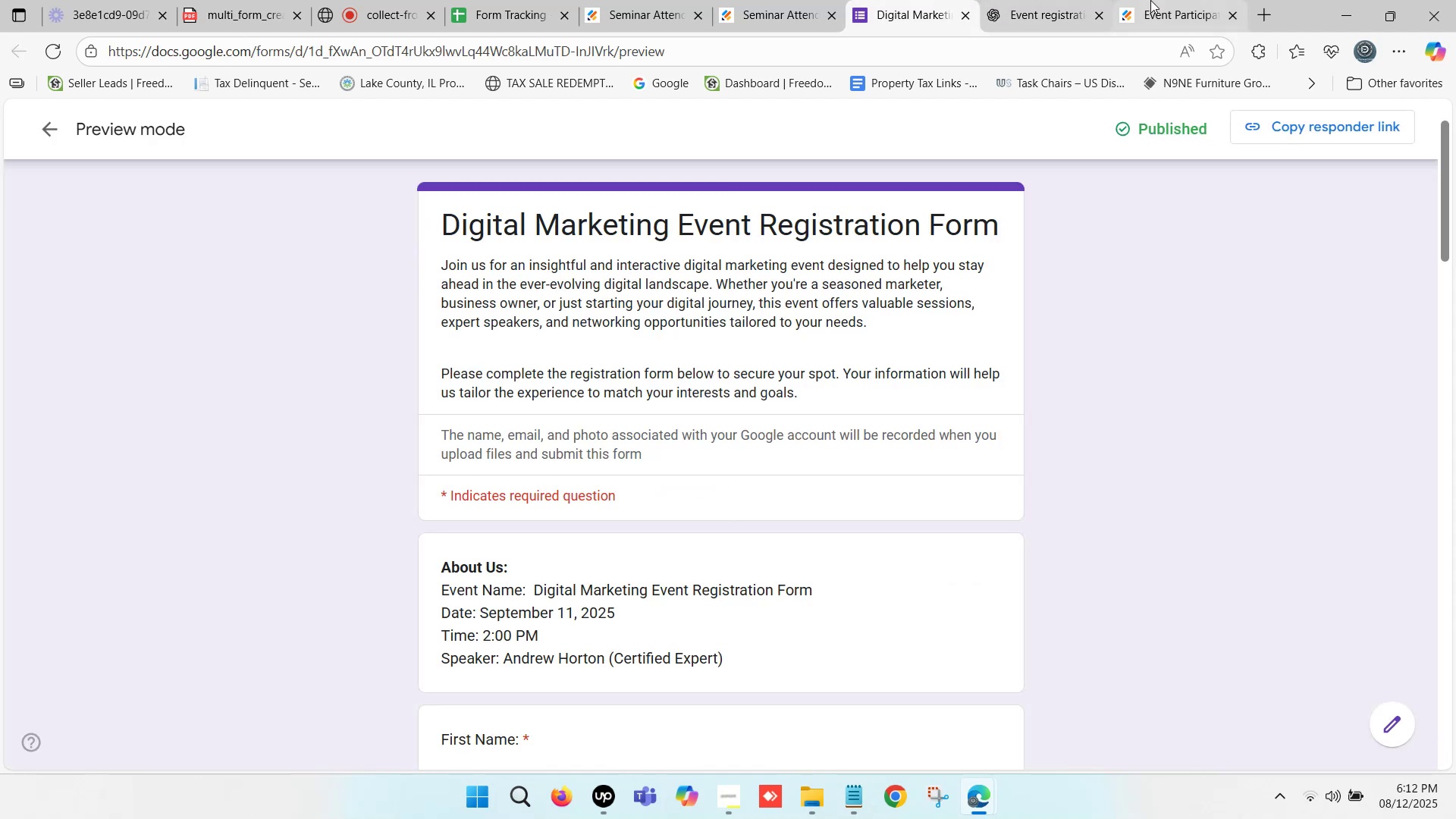 
left_click([1154, 0])
 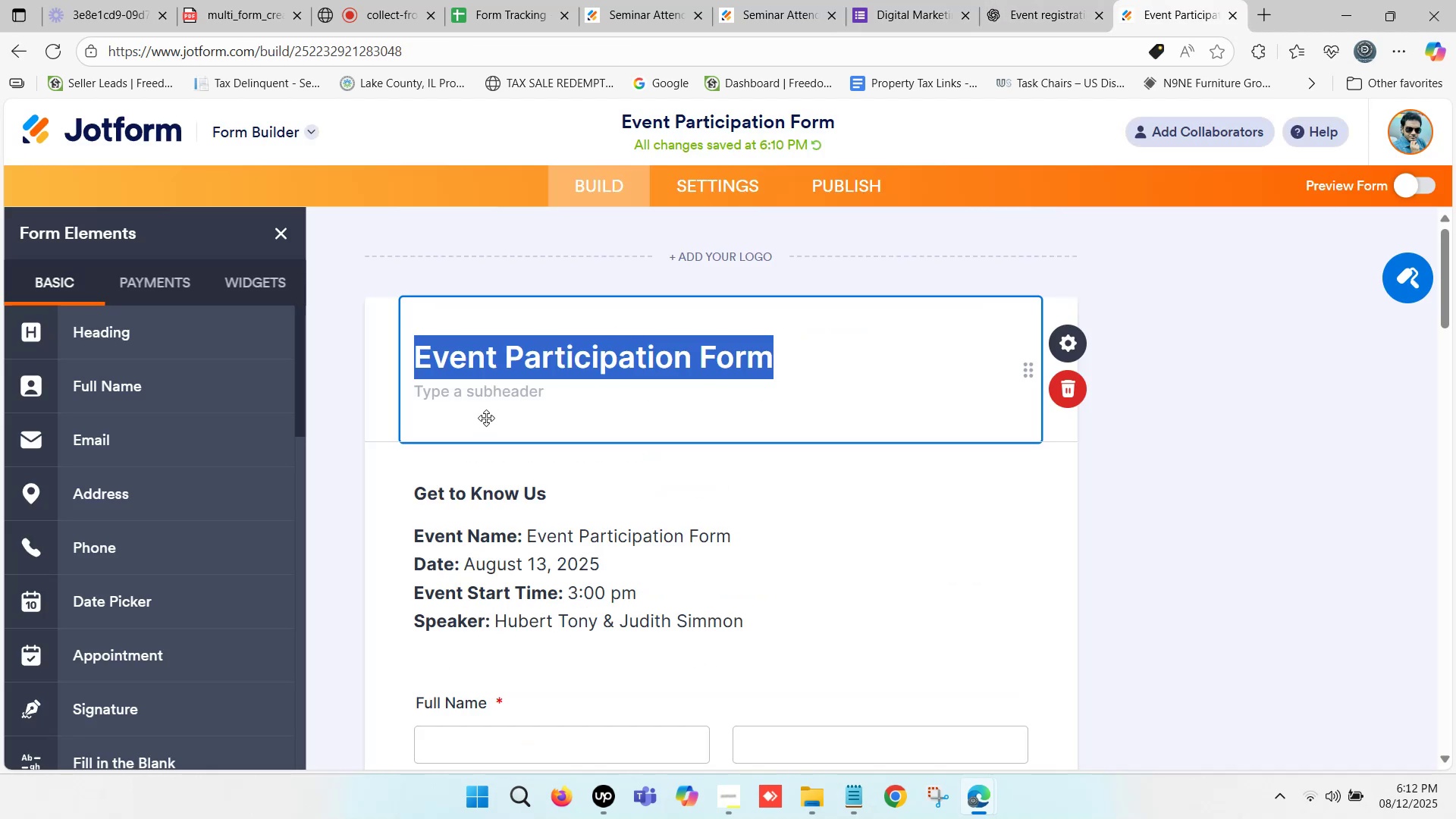 
scroll: coordinate [485, 414], scroll_direction: up, amount: 1.0
 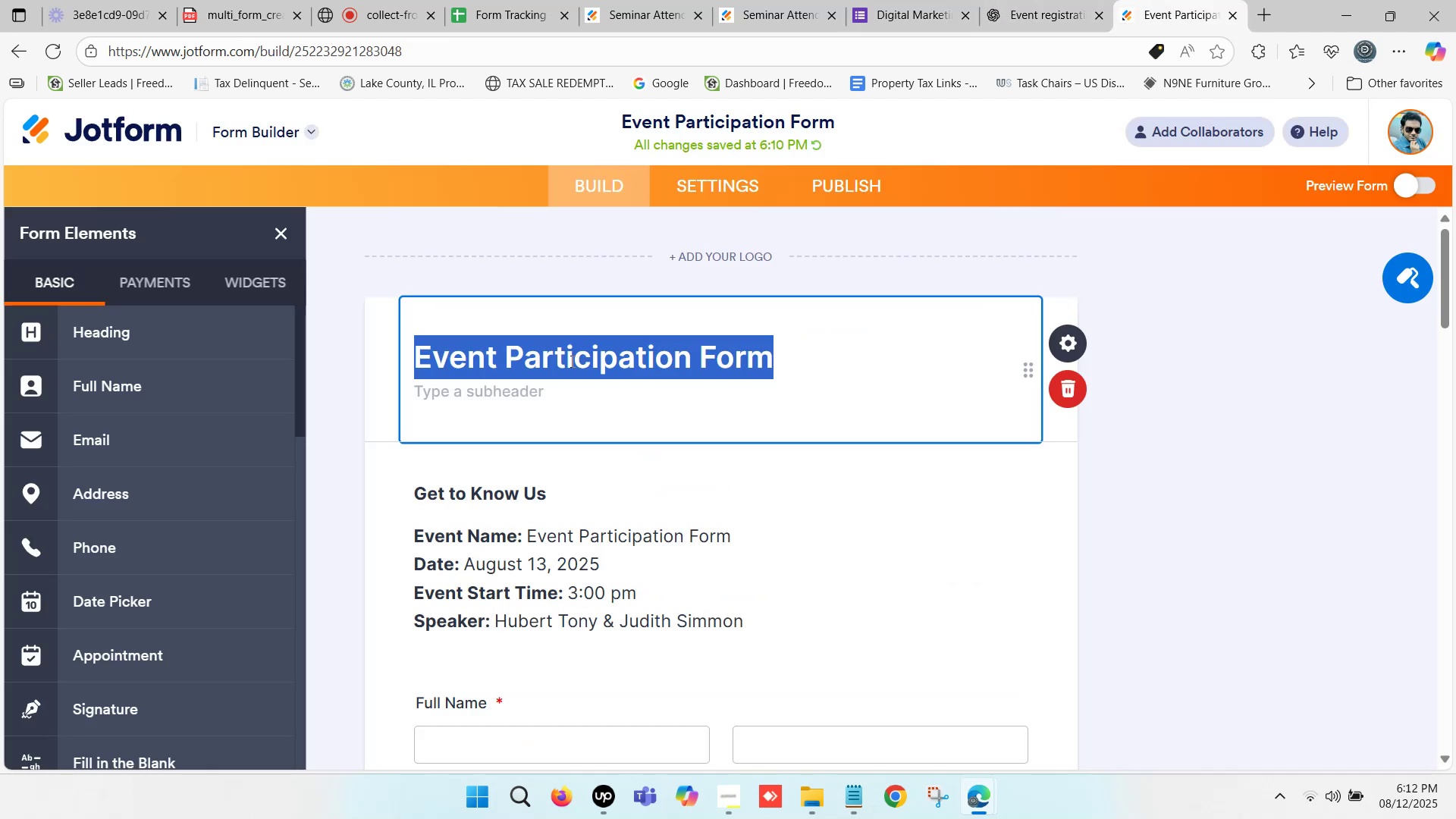 
scroll: coordinate [558, 369], scroll_direction: down, amount: 1.0
 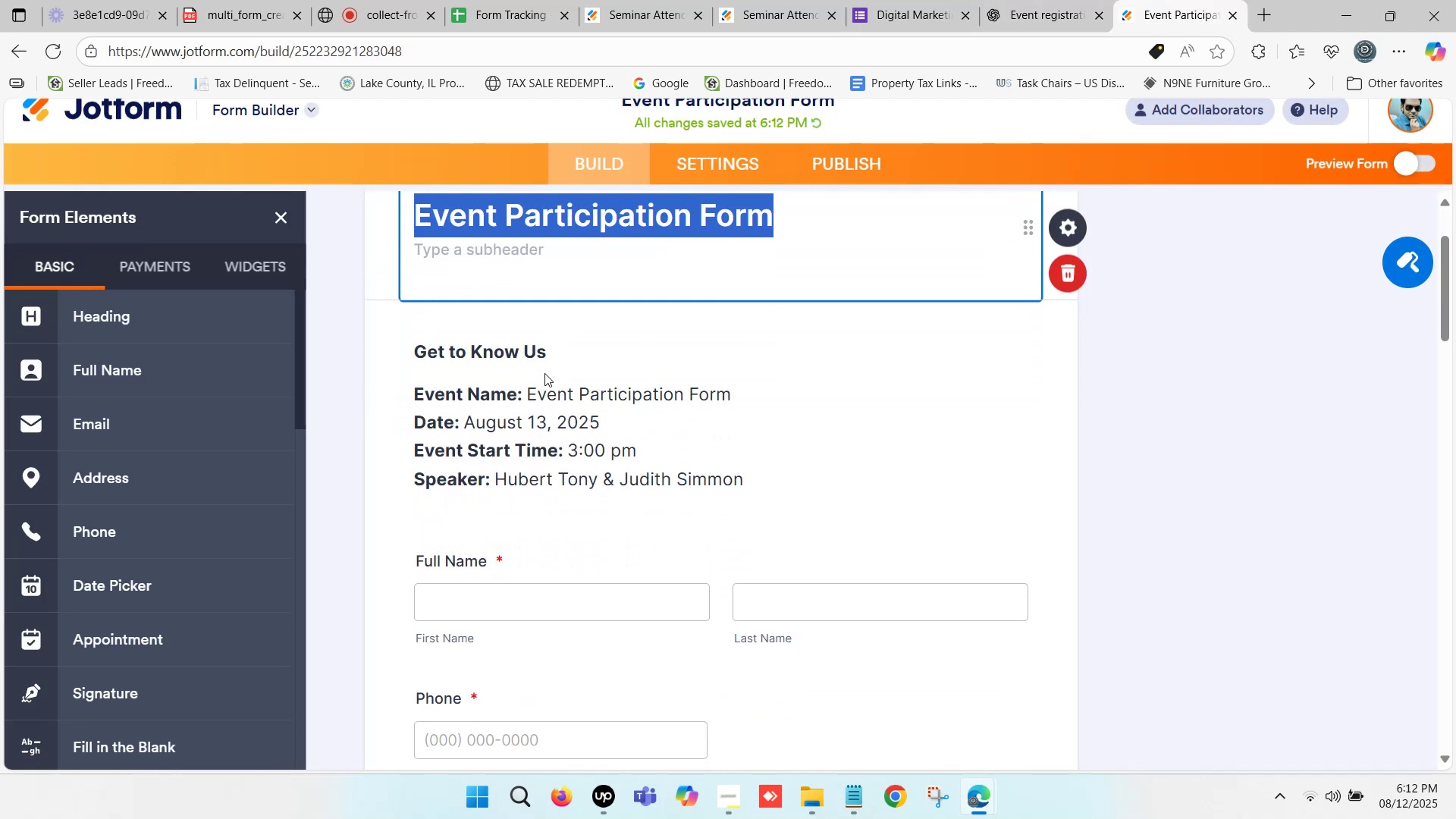 
scroll: coordinate [544, 373], scroll_direction: up, amount: 1.0
 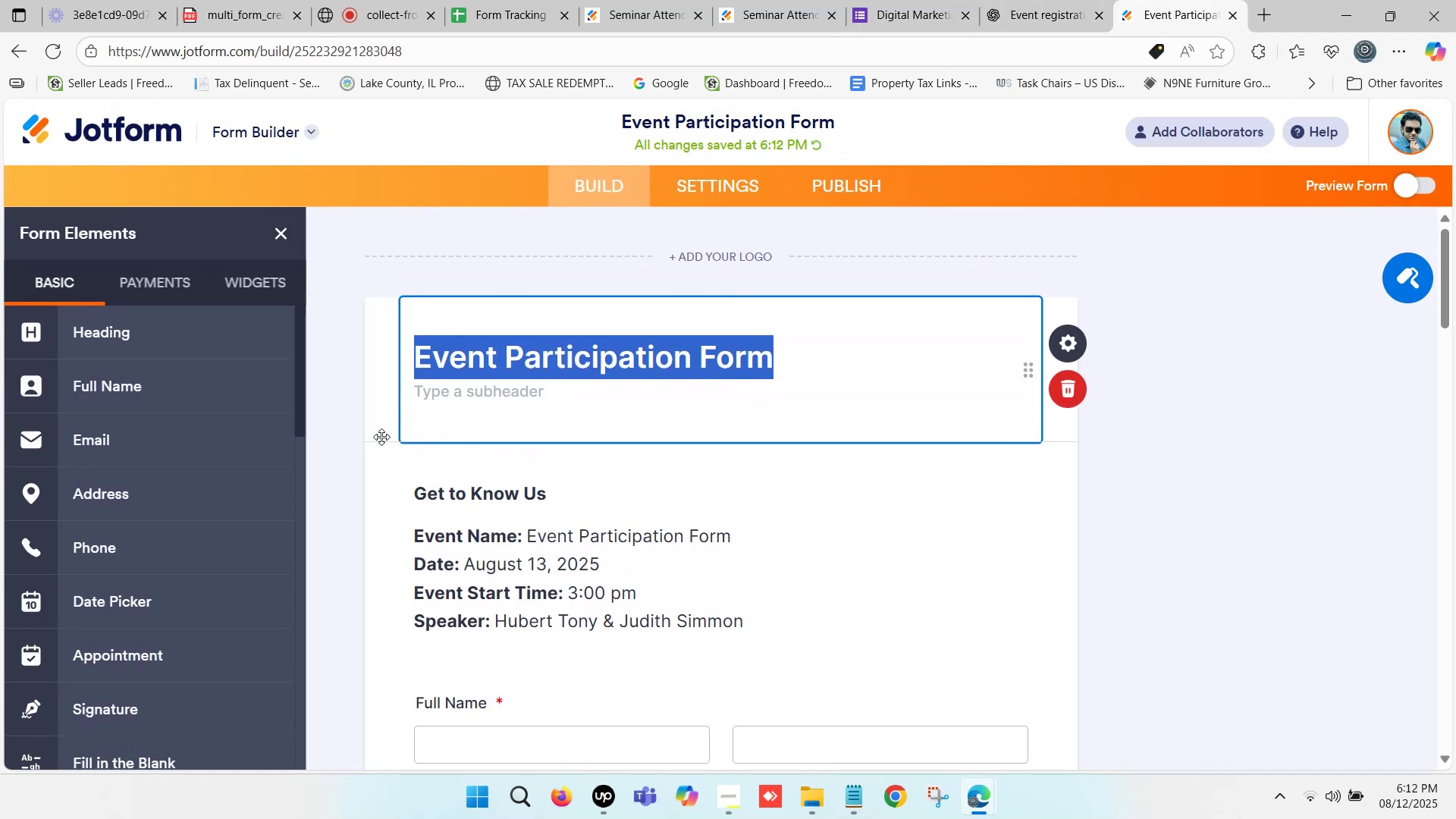 
left_click([383, 446])
 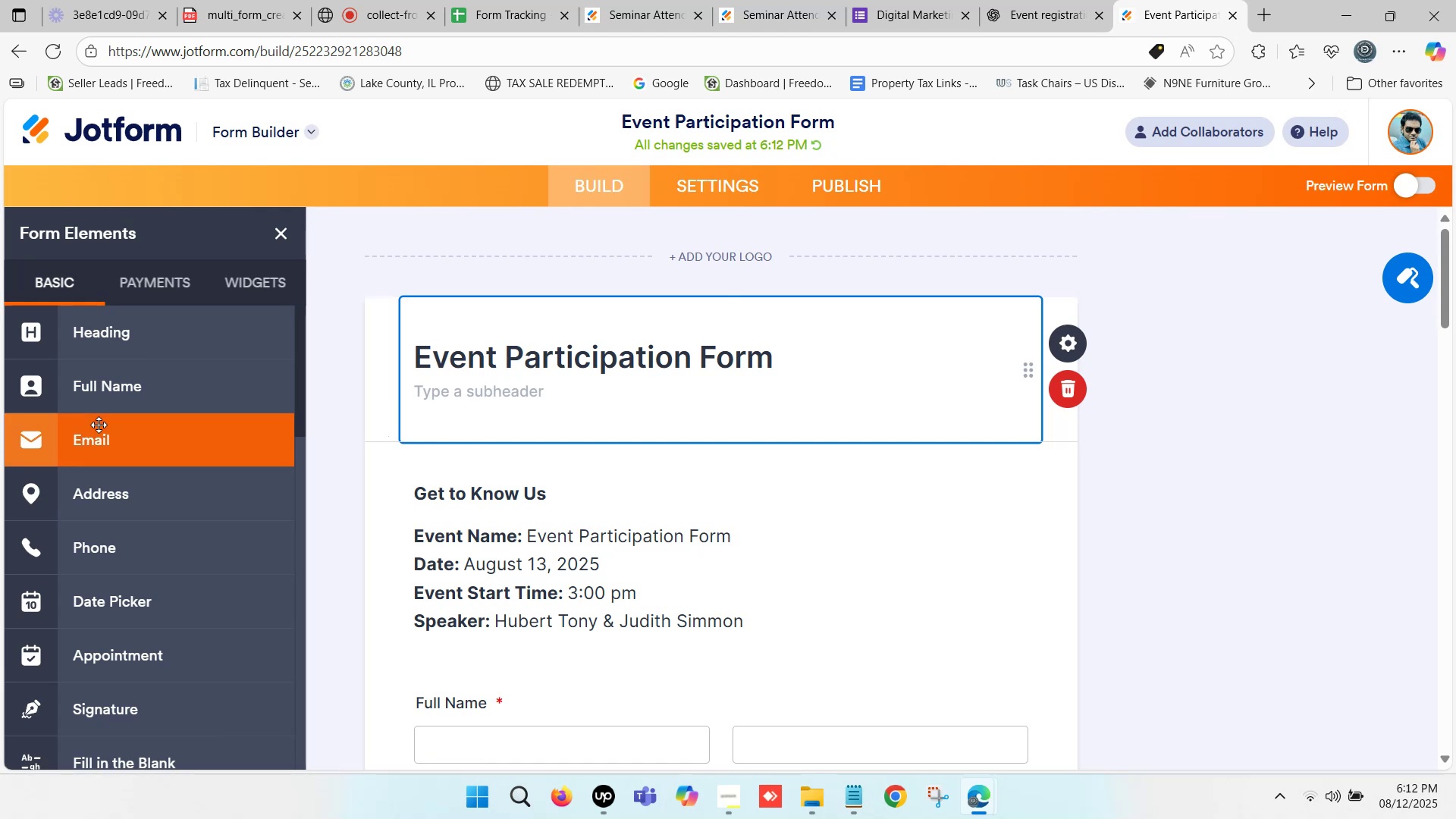 
scroll: coordinate [130, 496], scroll_direction: down, amount: 4.0
 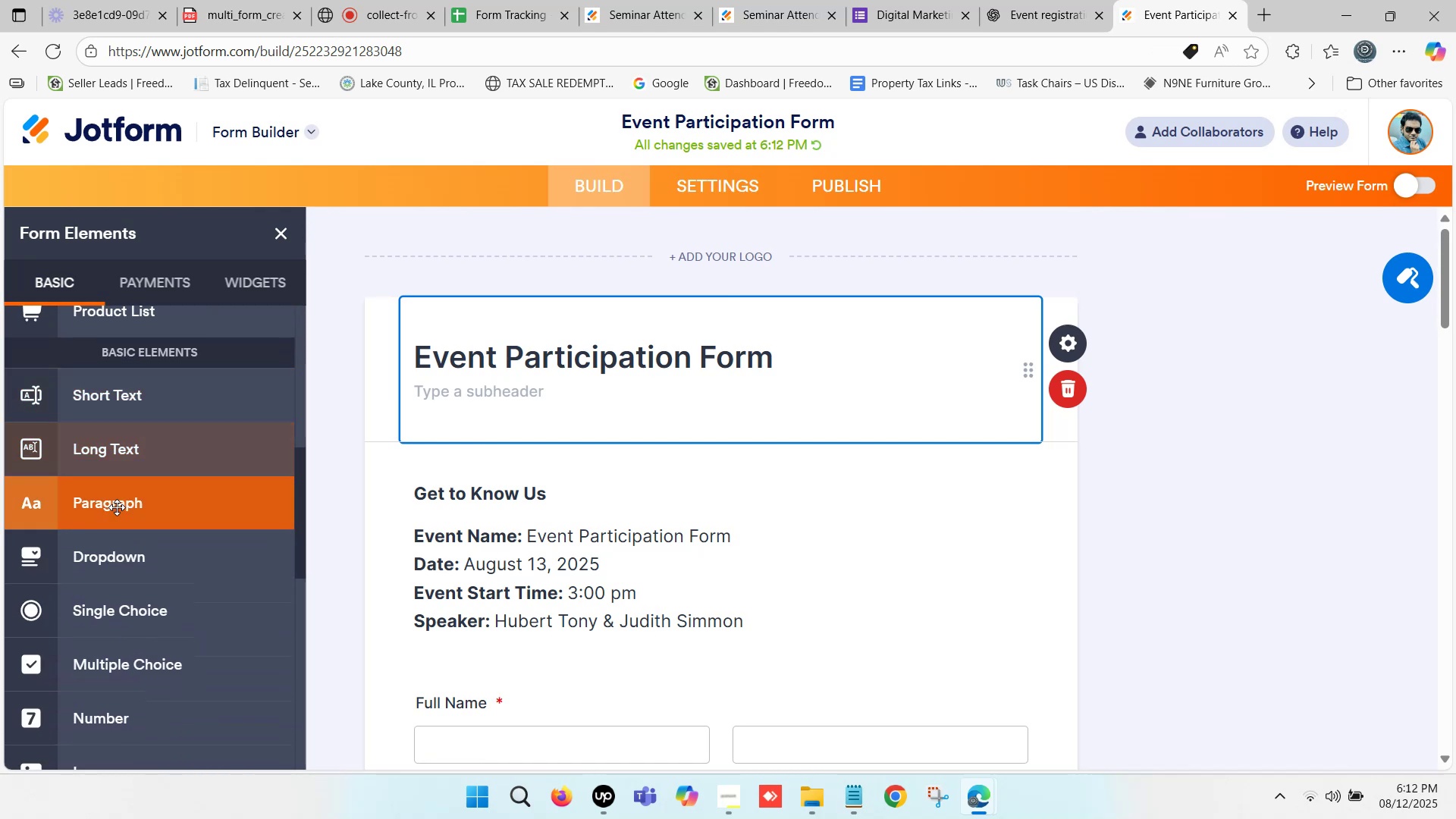 
left_click_drag(start_coordinate=[130, 403], to_coordinate=[531, 486])
 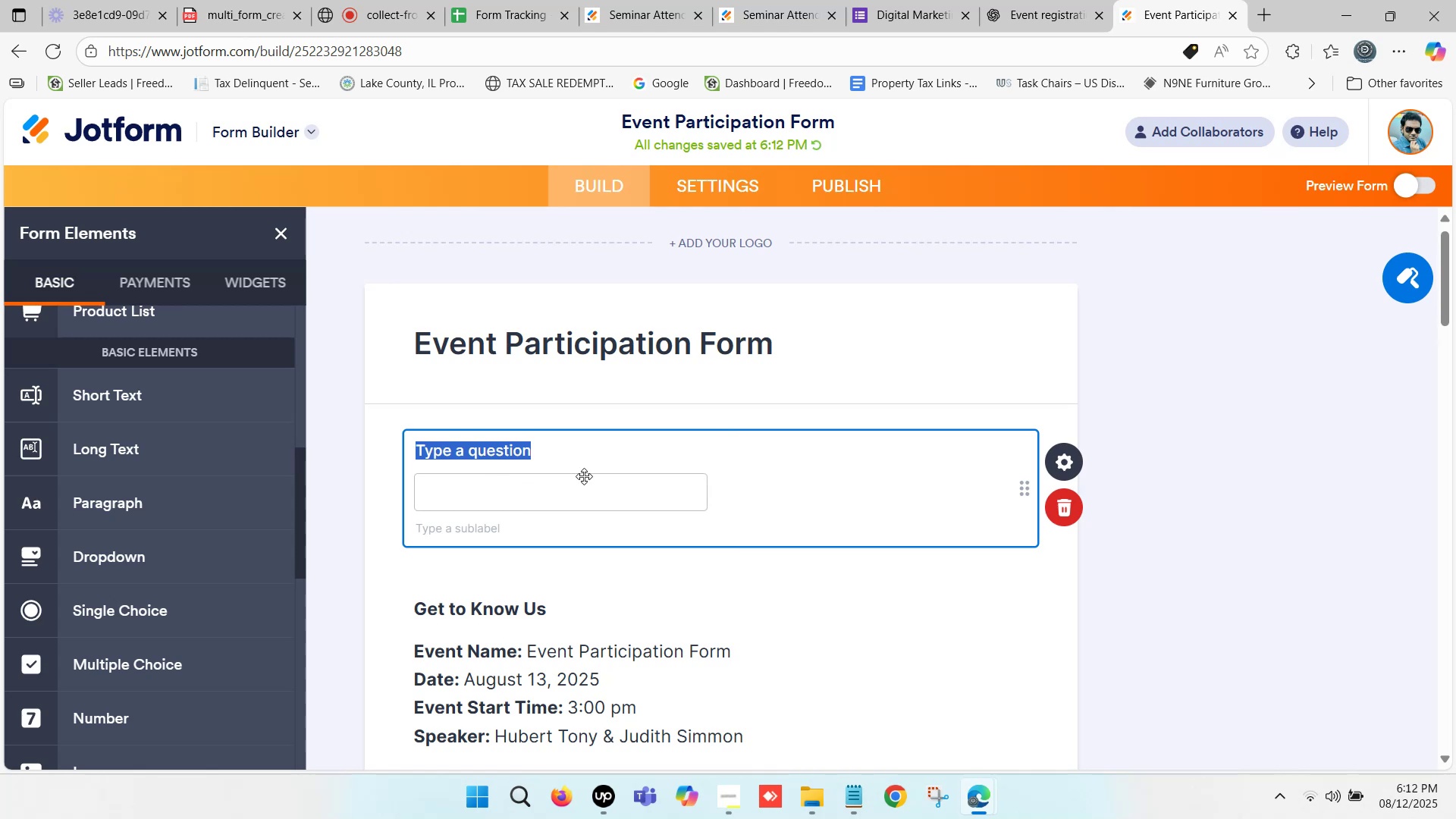 
left_click([1062, 503])
 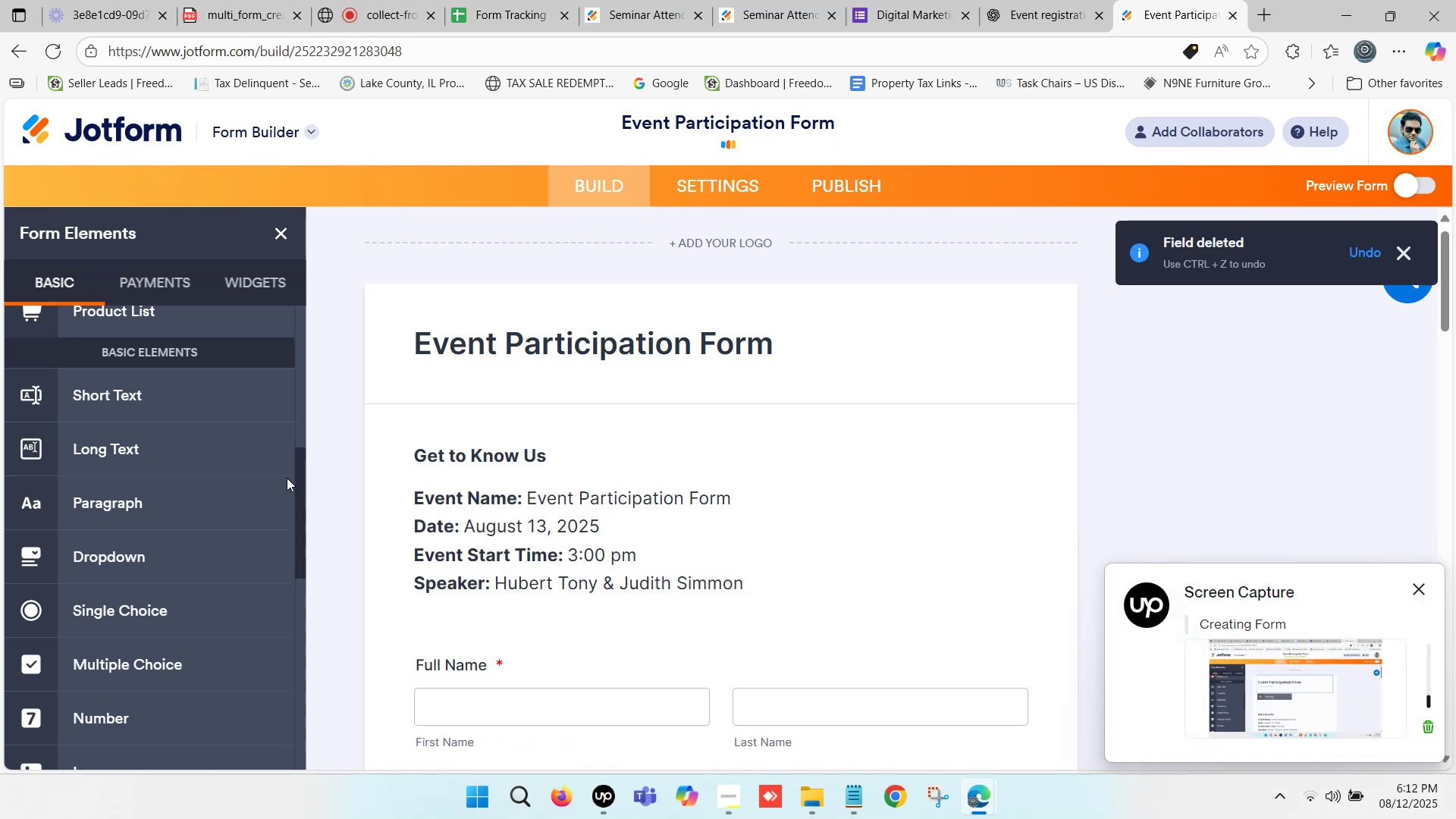 
scroll: coordinate [167, 474], scroll_direction: down, amount: 1.0
 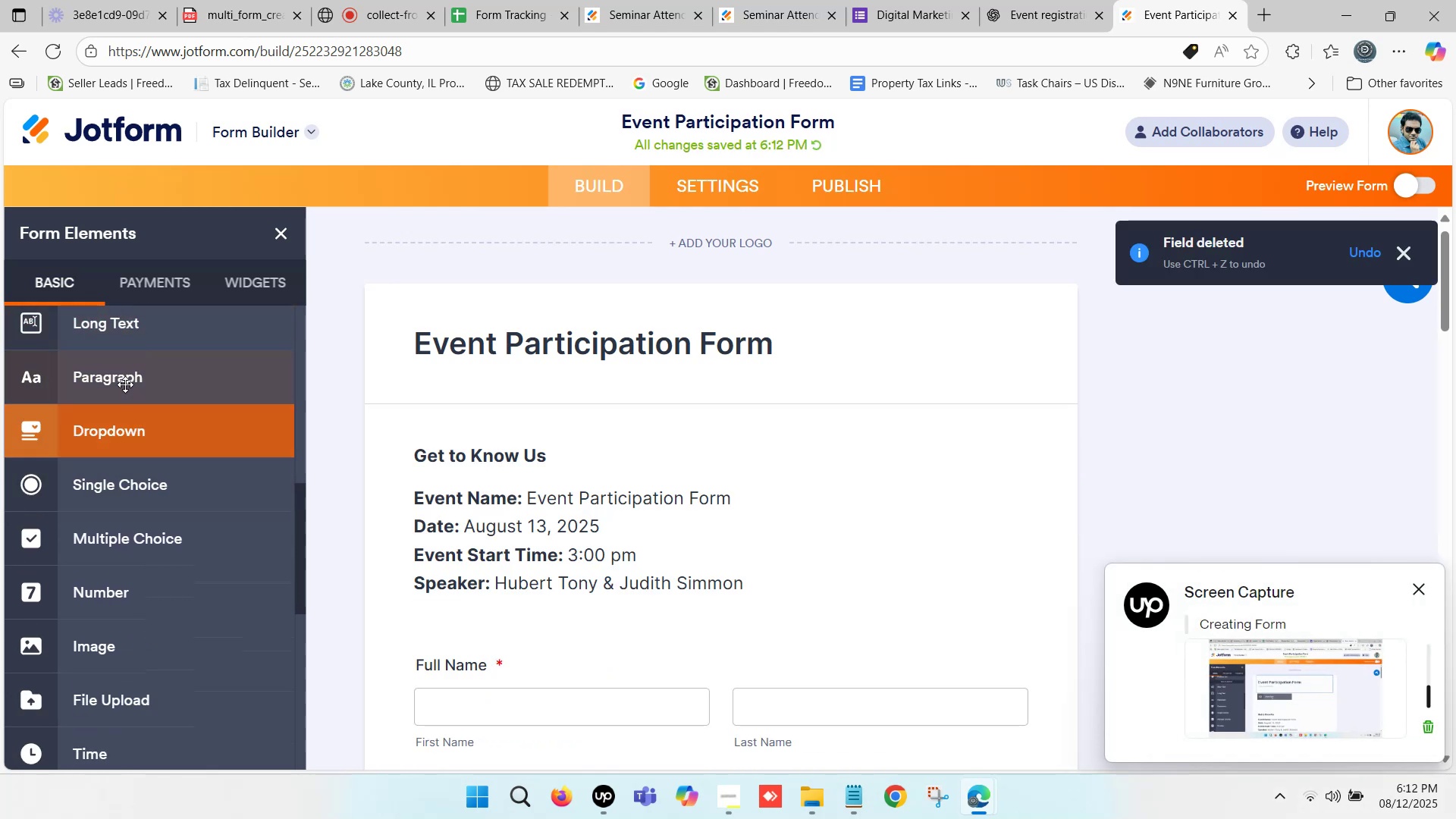 
left_click_drag(start_coordinate=[125, 378], to_coordinate=[549, 396])
 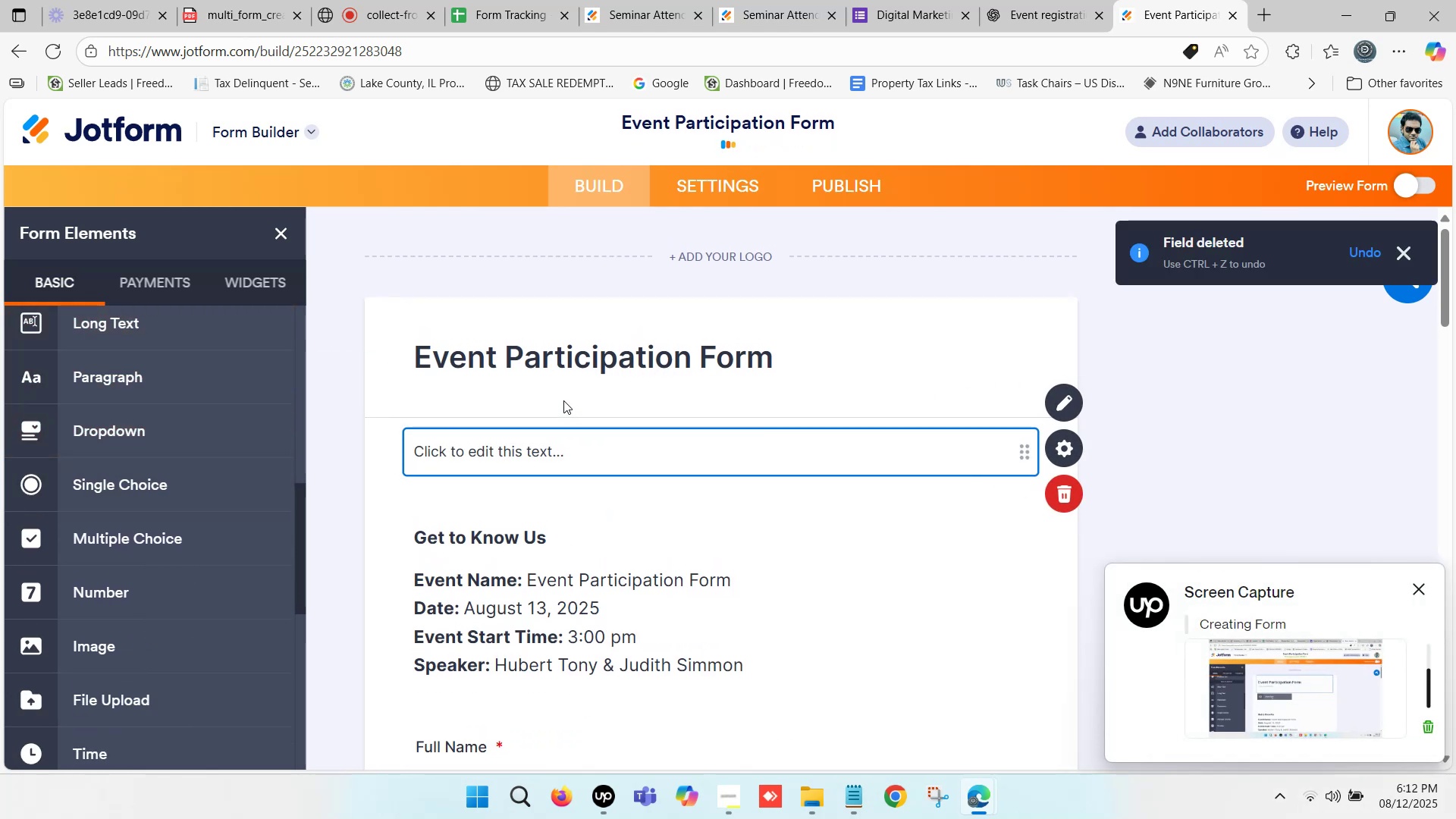 
mouse_move([496, 475])
 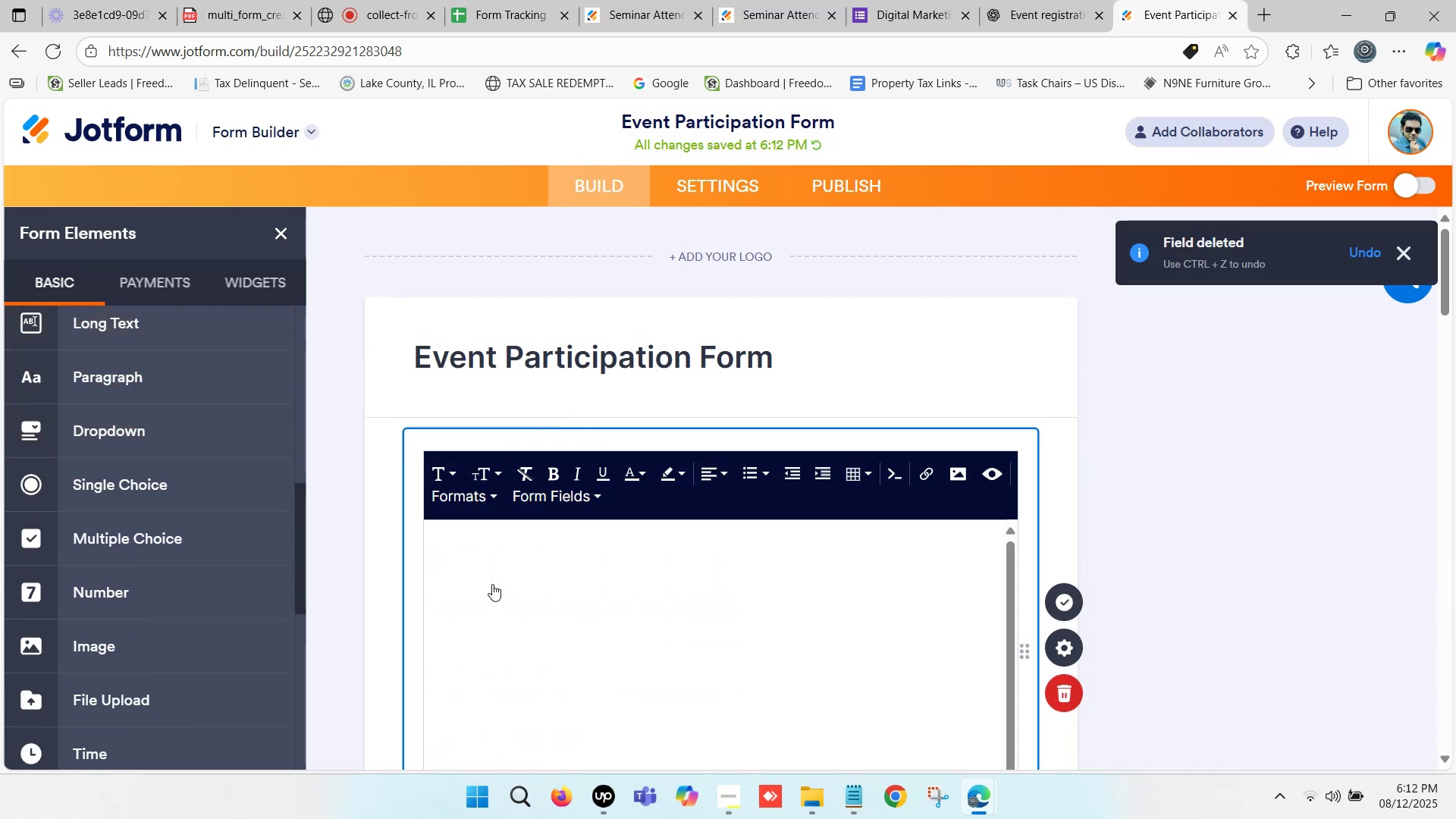 
left_click([492, 584])
 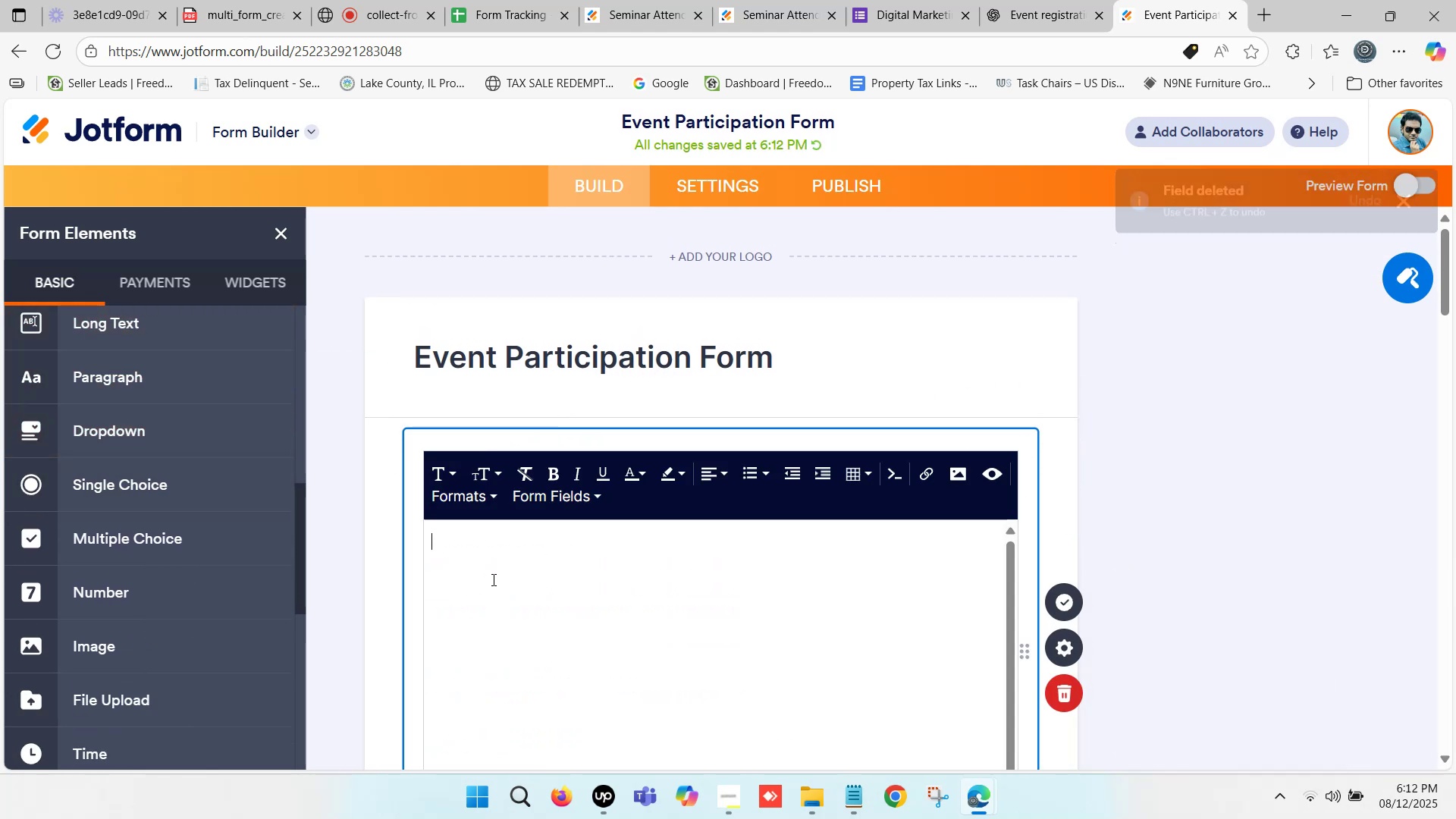 
key(Control+V)
 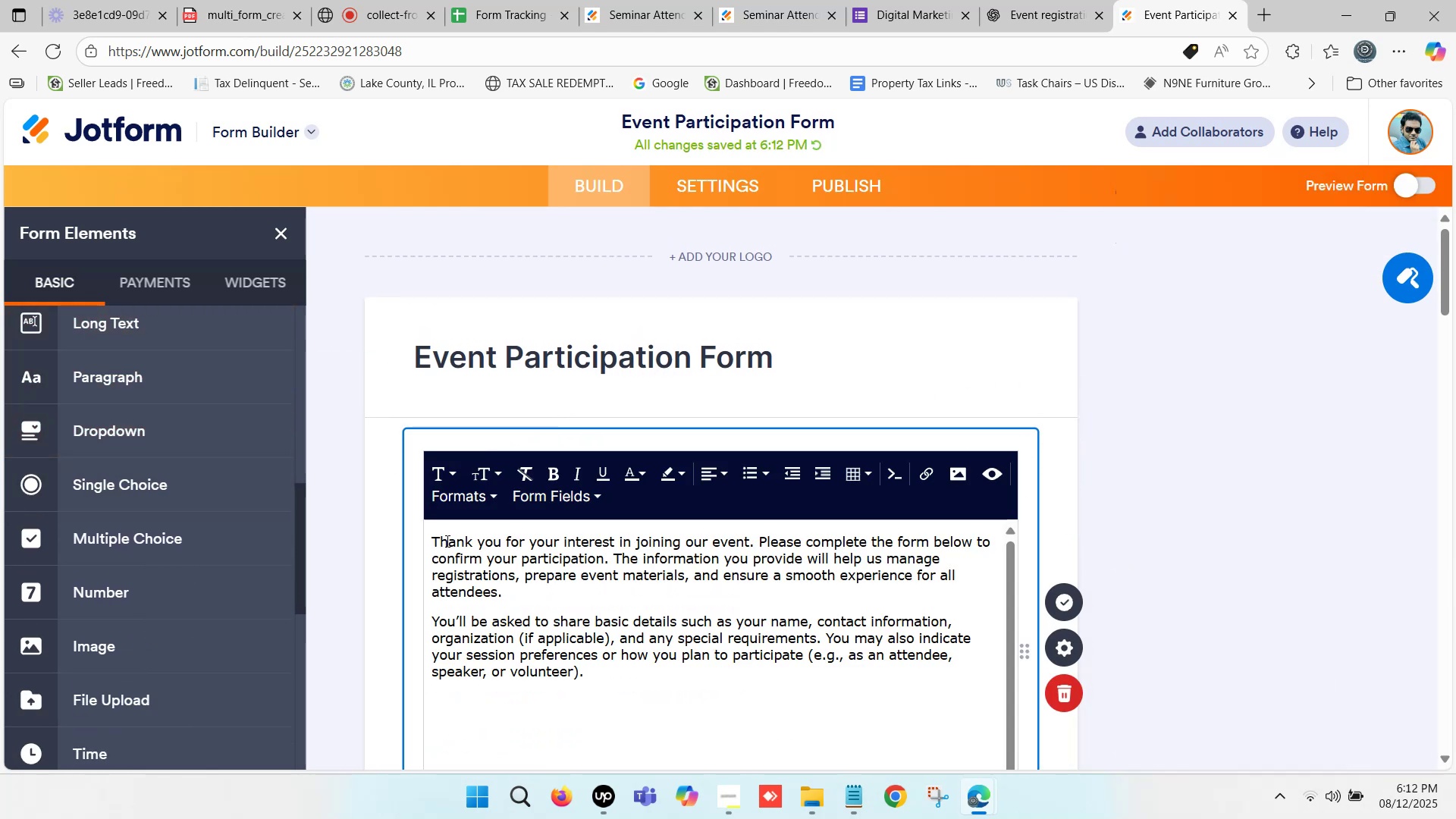 
scroll: coordinate [389, 541], scroll_direction: down, amount: 1.0
 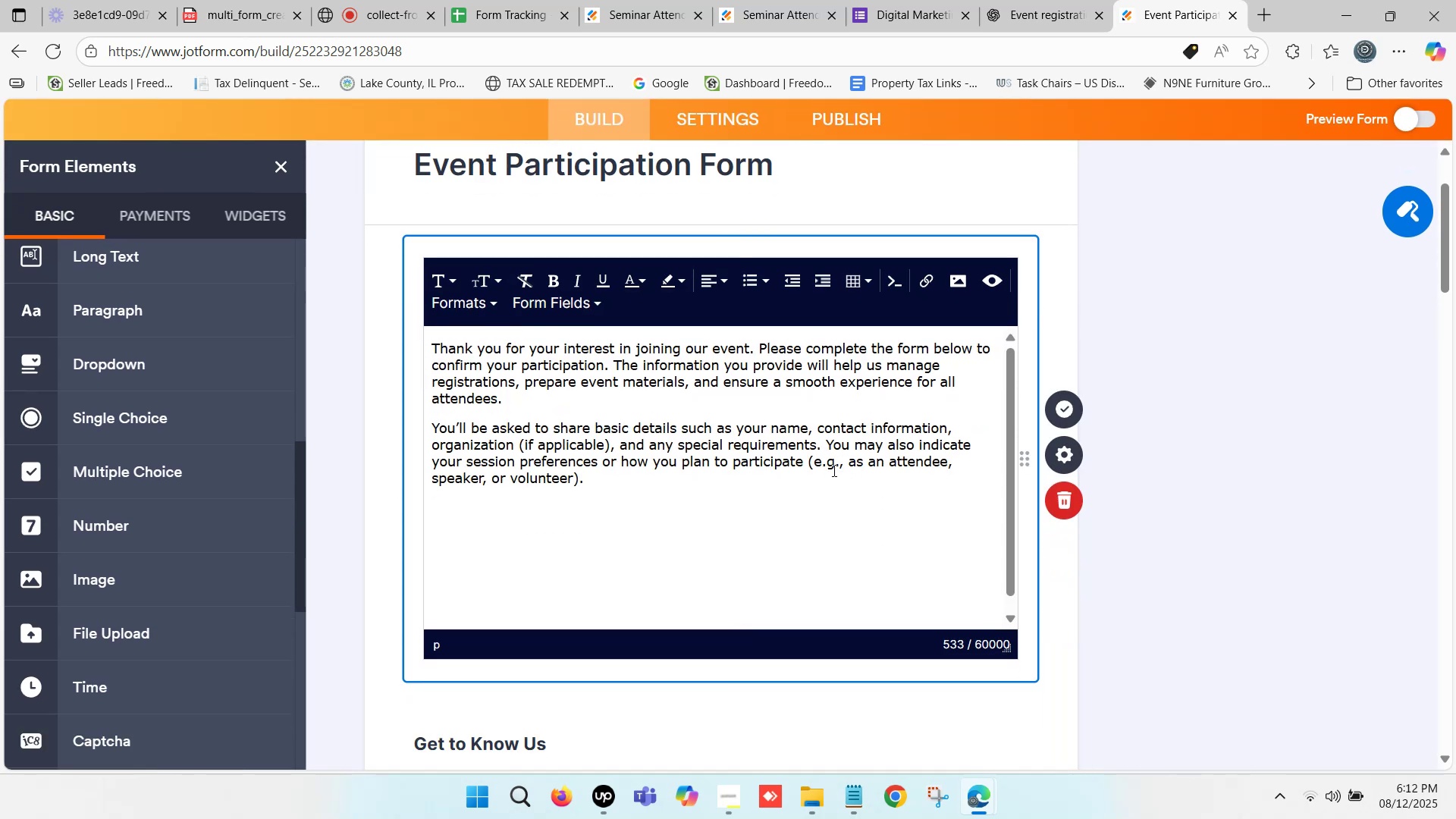 
wait(7.06)
 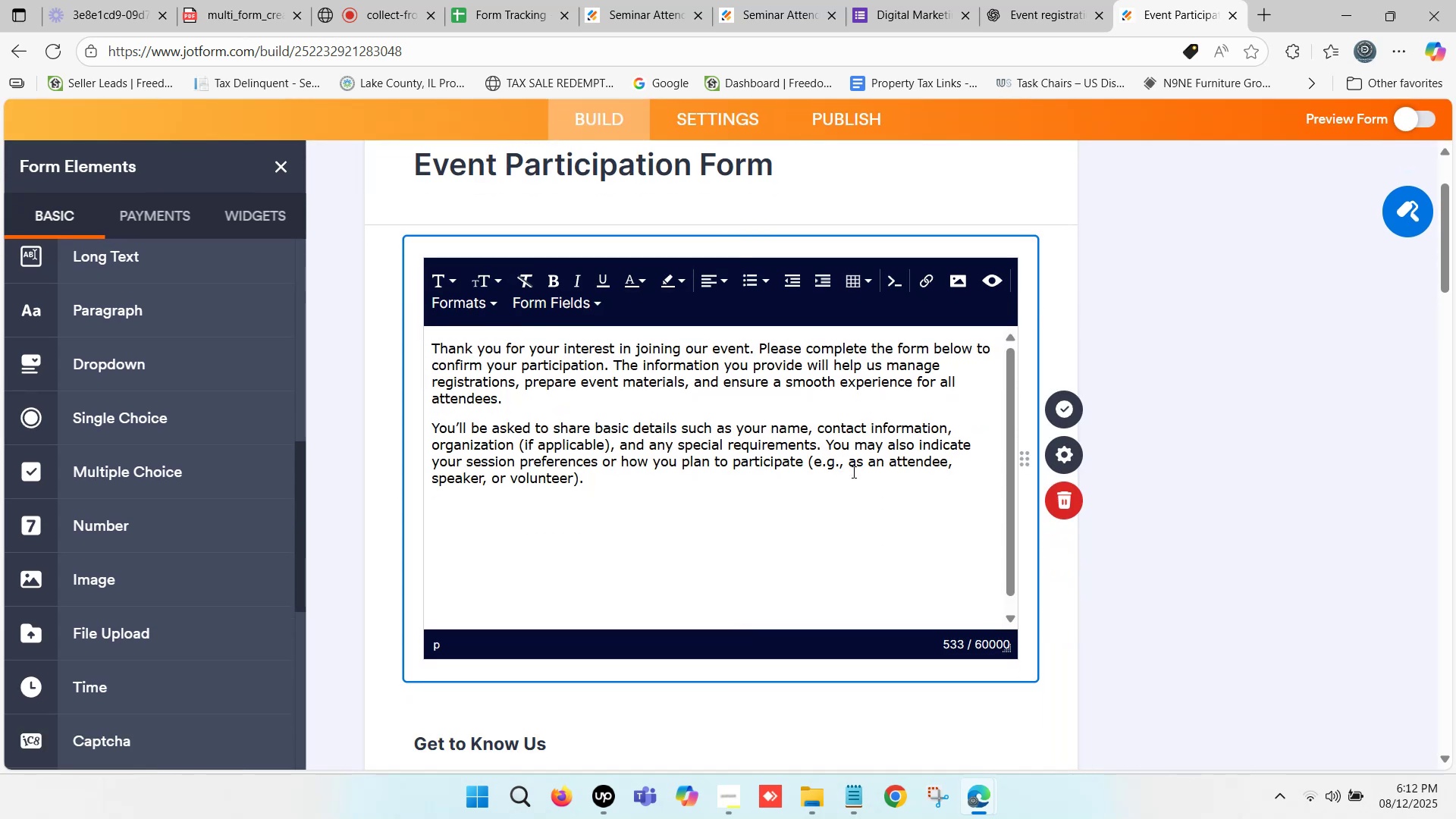 
left_click_drag(start_coordinate=[806, 461], to_coordinate=[577, 480])
 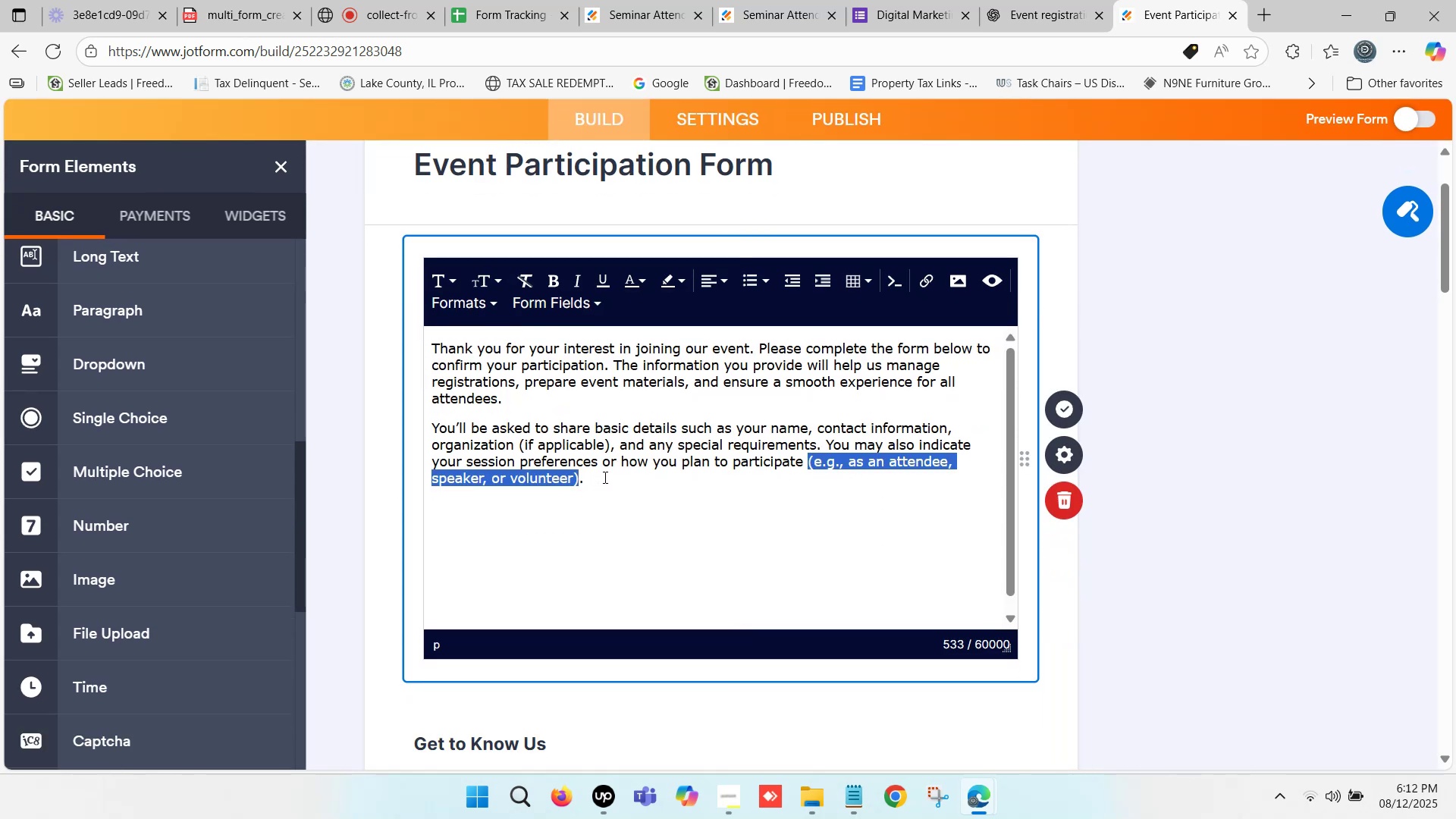 
key(Control+B)
 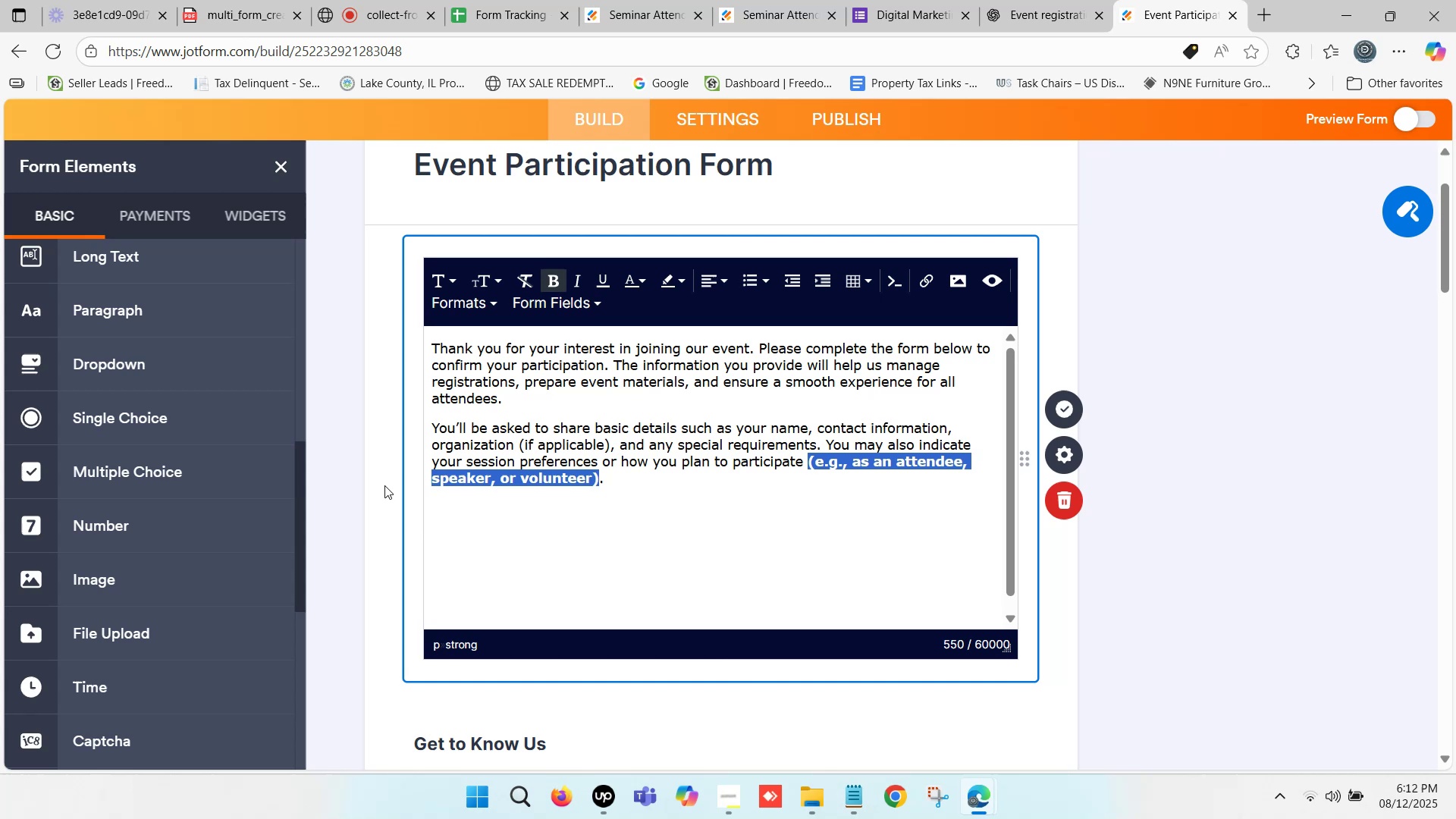 
left_click([384, 485])
 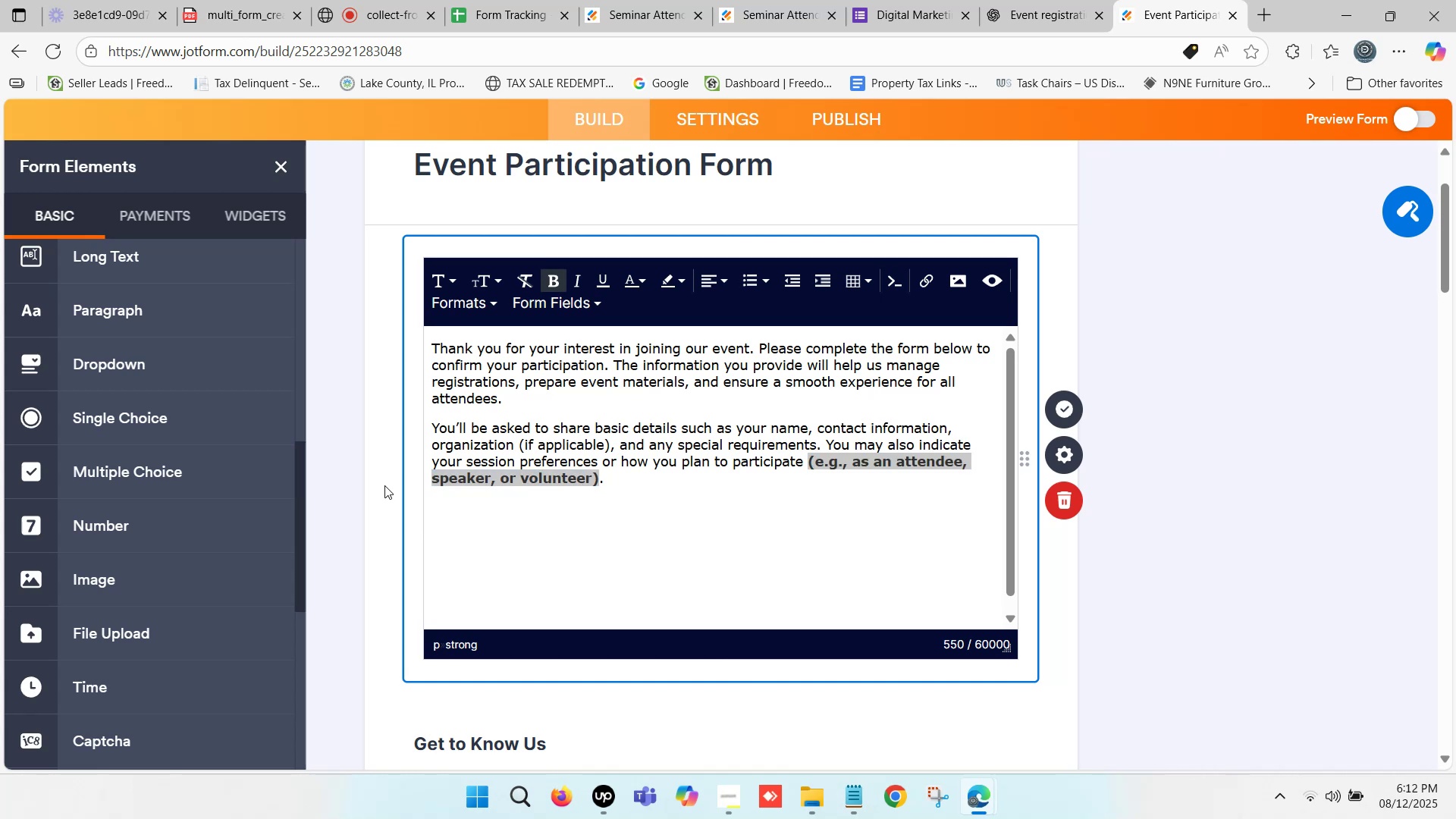 
left_click([384, 485])
 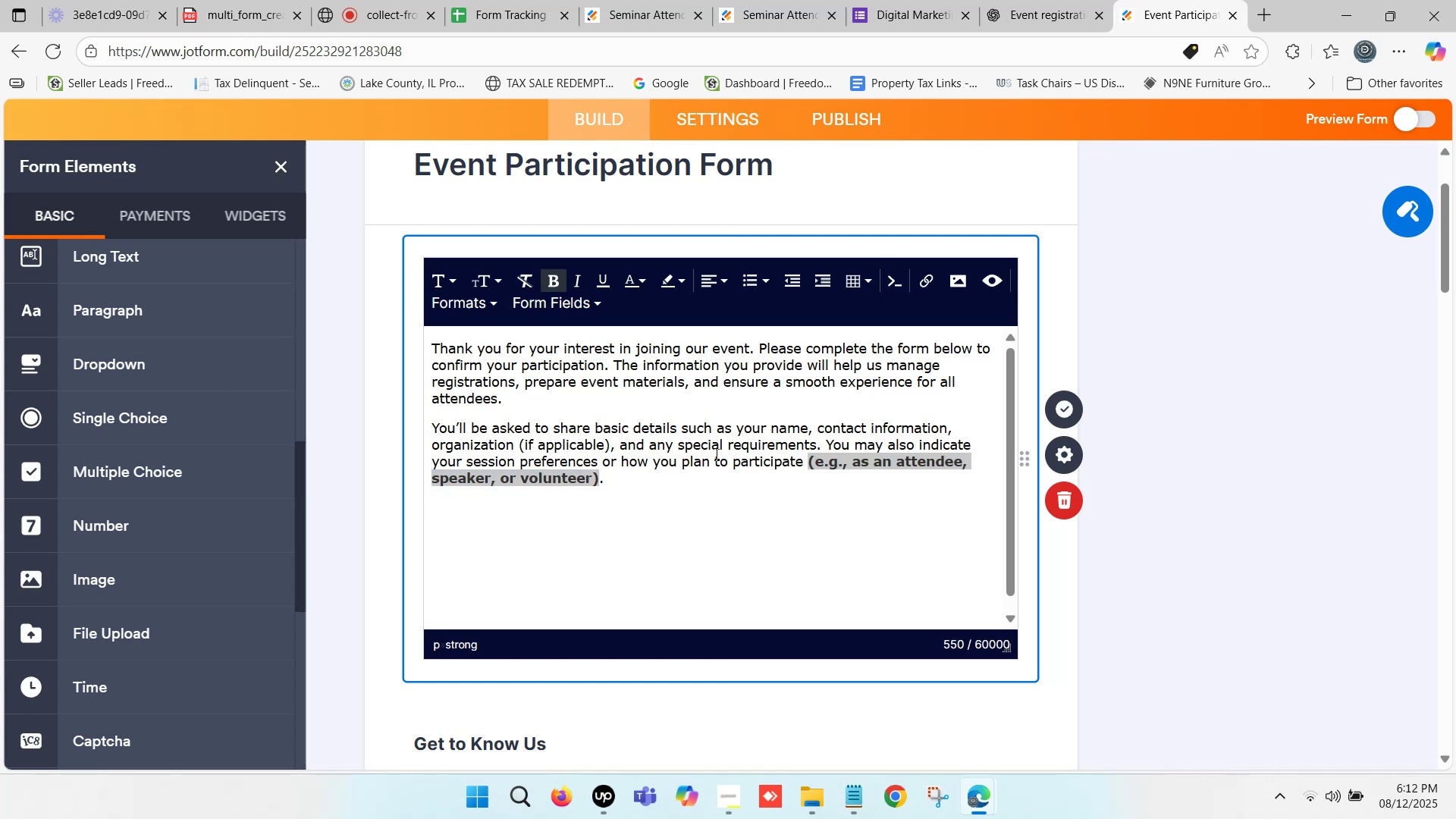 
left_click([721, 445])
 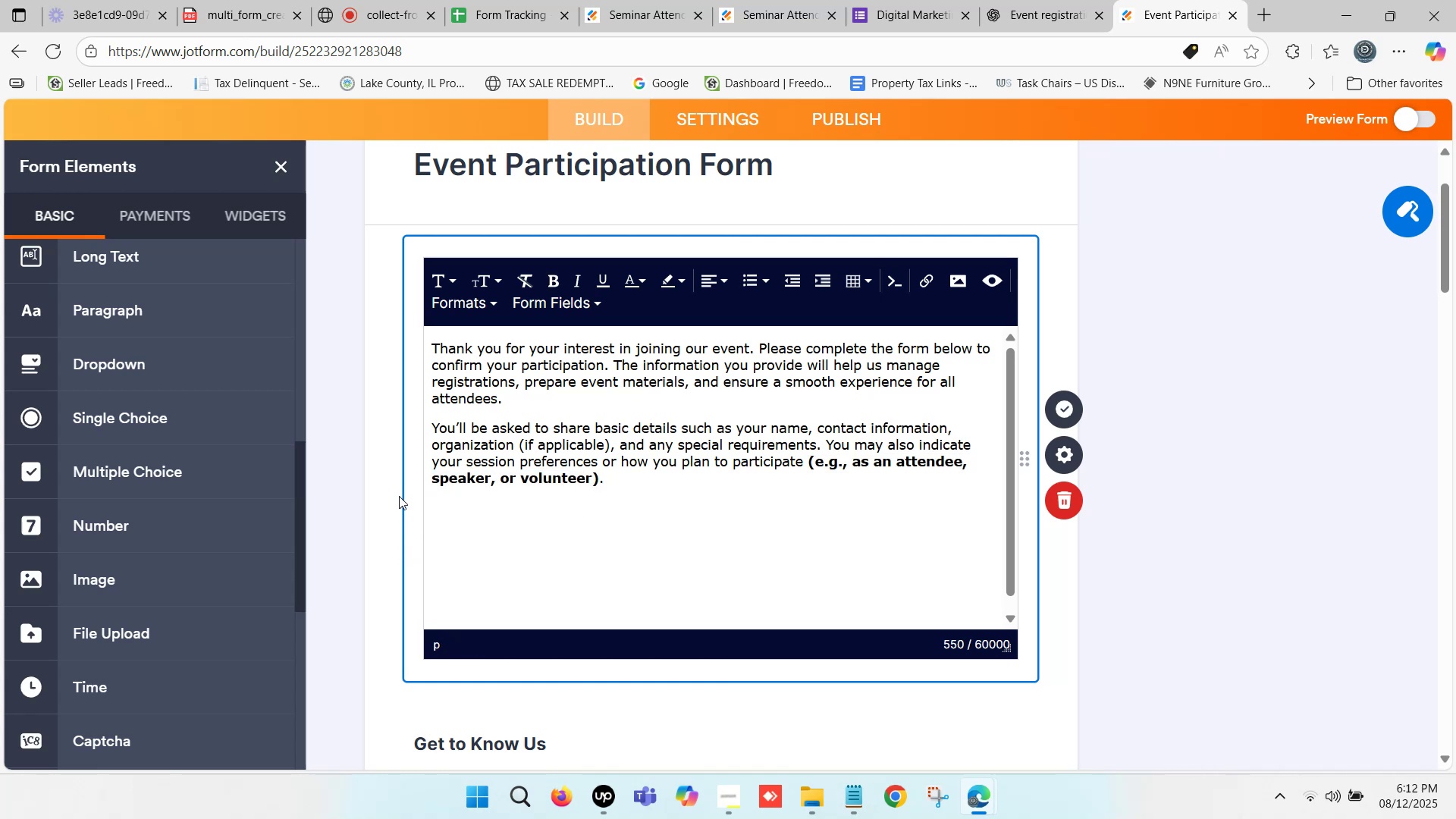 
left_click([375, 394])
 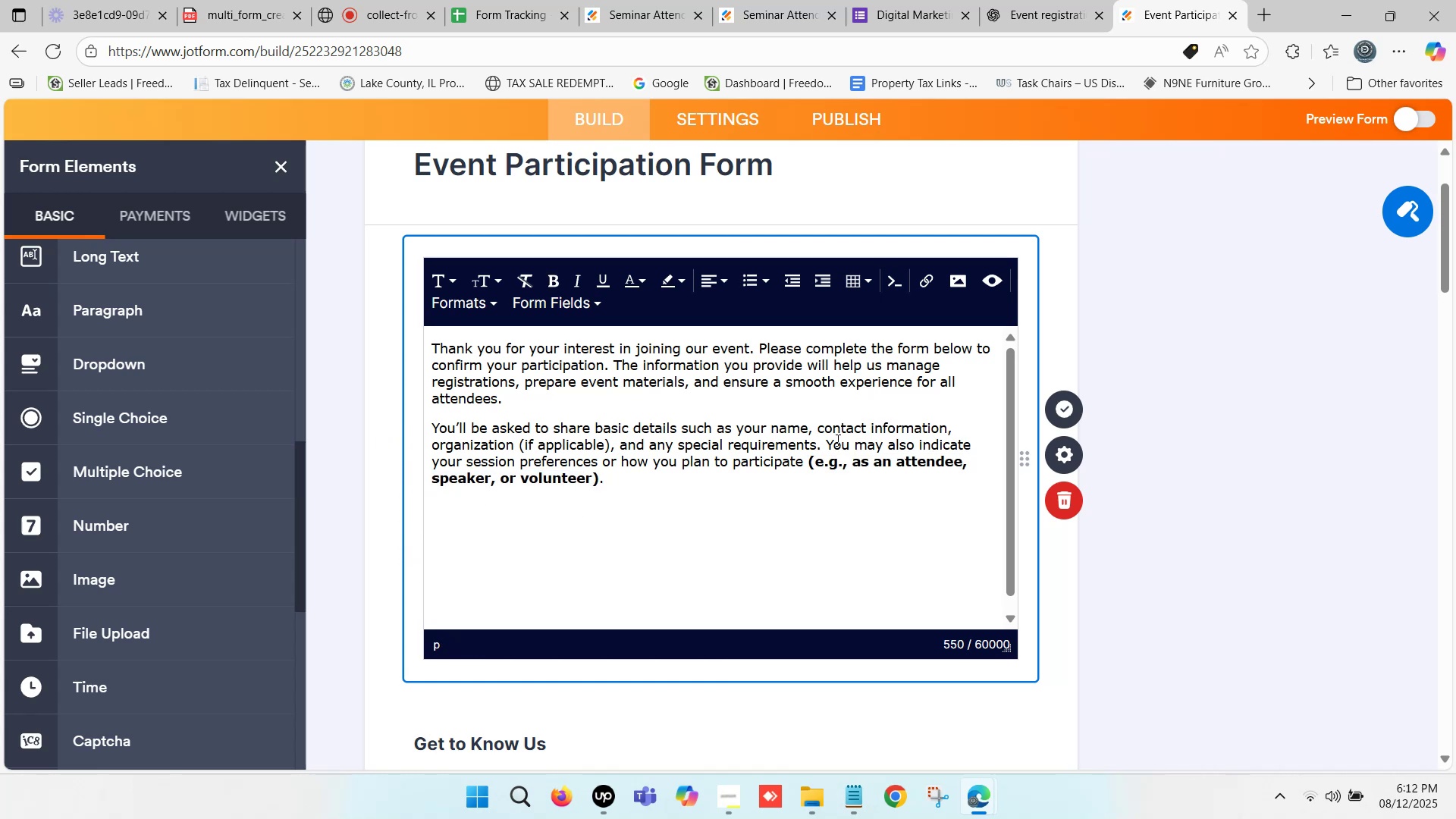 
left_click_drag(start_coordinate=[808, 457], to_coordinate=[600, 483])
 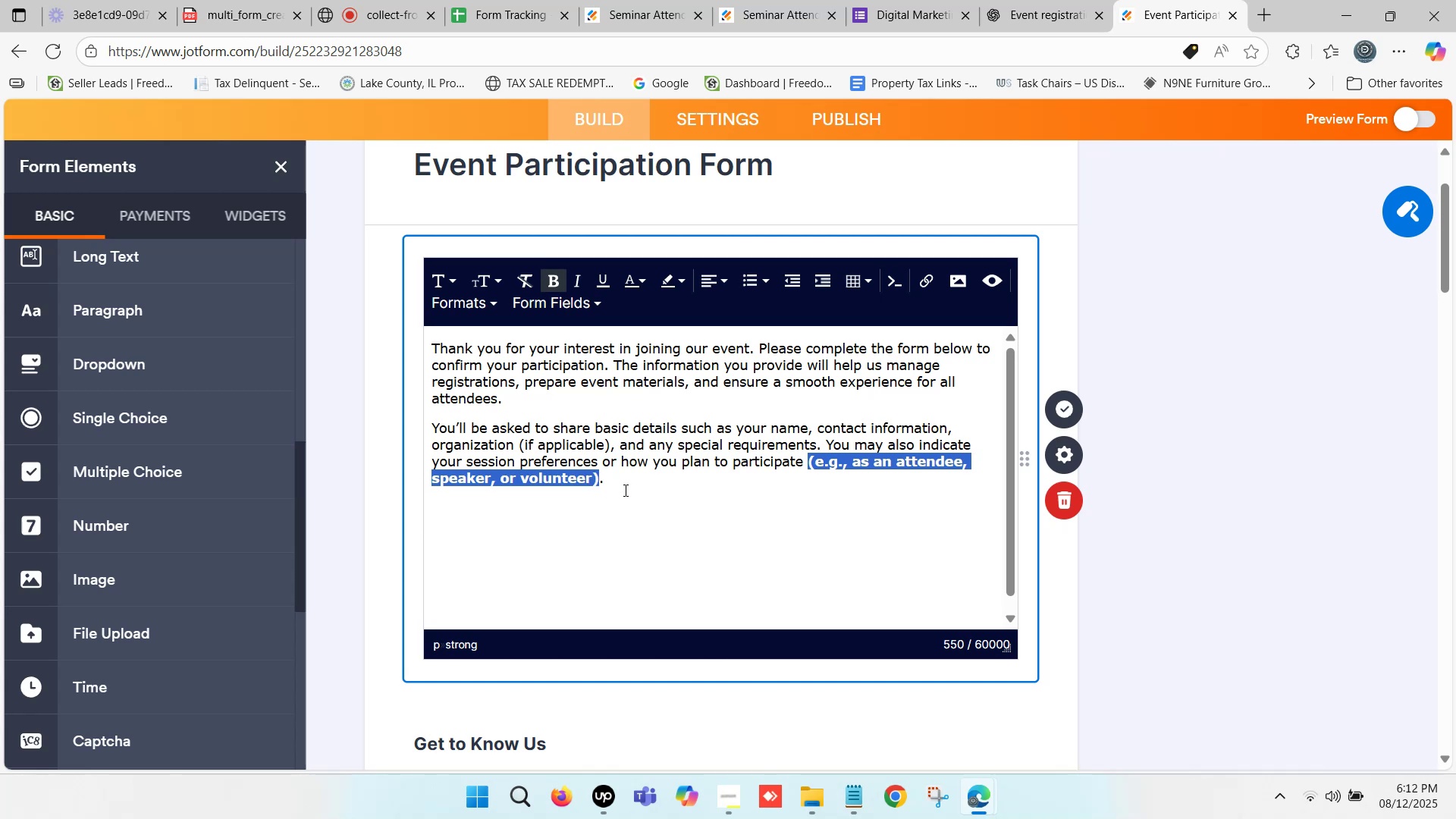 
key(Control+B)
 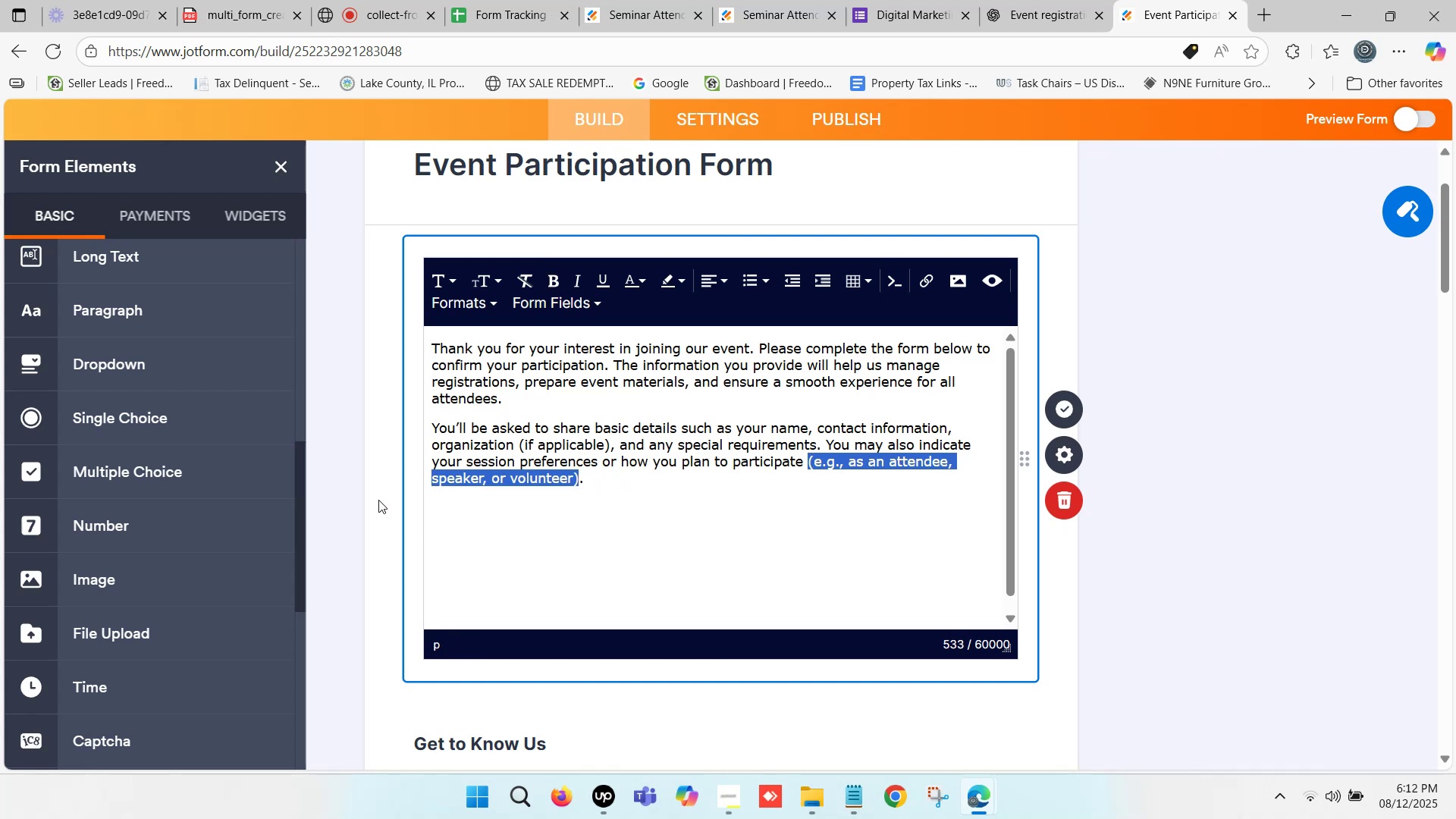 
left_click([377, 494])
 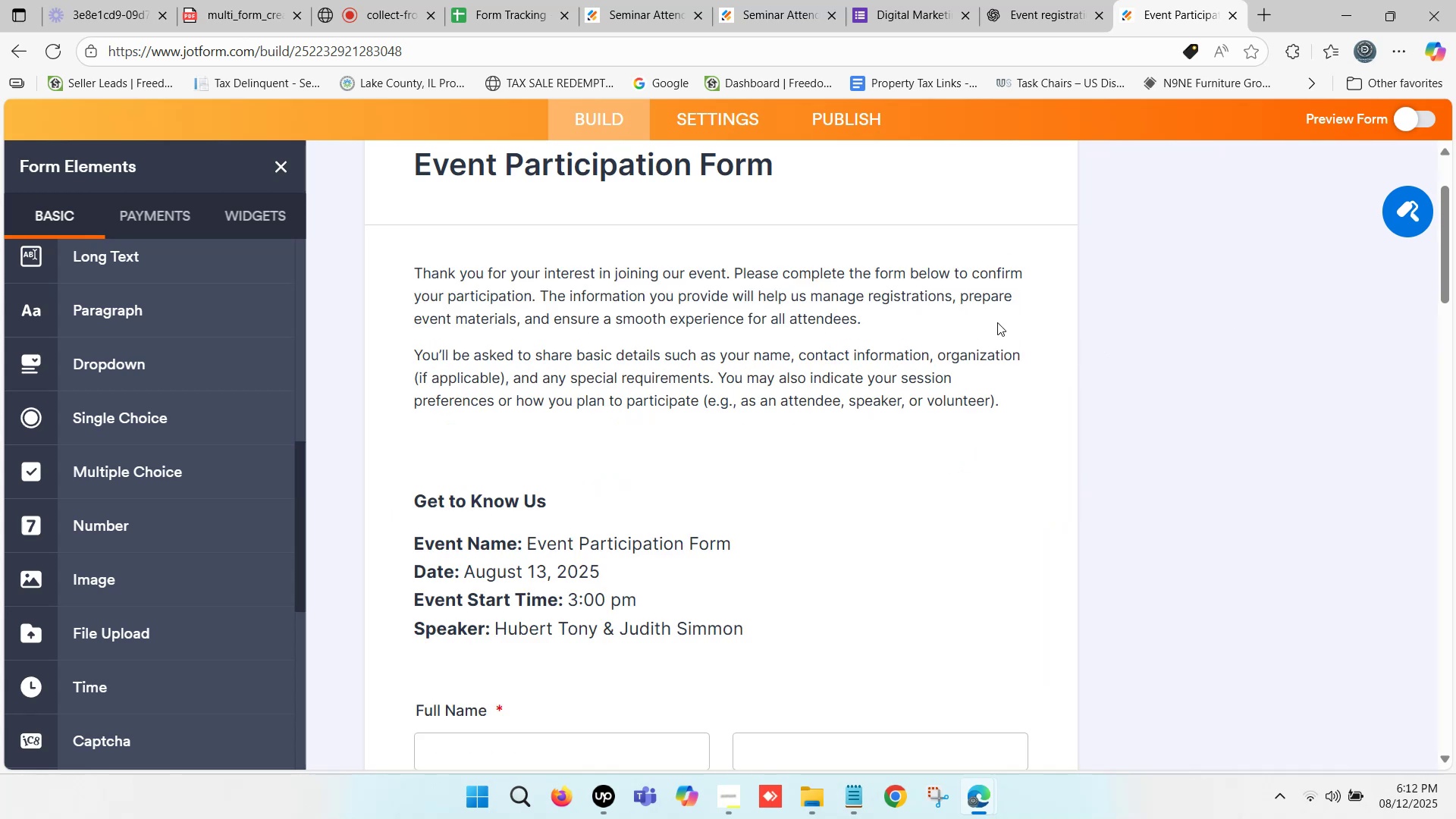 
scroll: coordinate [560, 431], scroll_direction: up, amount: 3.0
 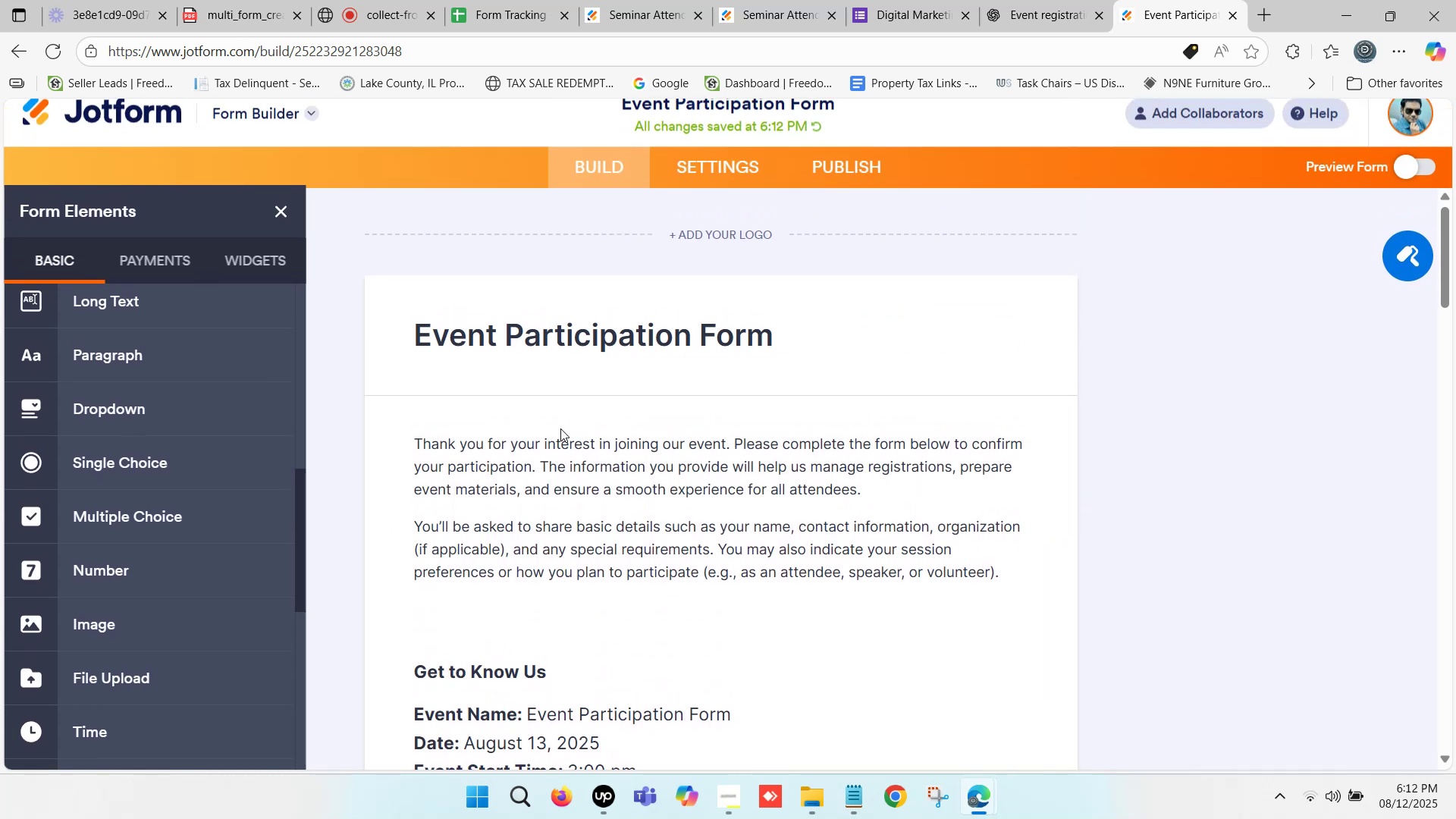 
scroll: coordinate [553, 428], scroll_direction: down, amount: 1.0
 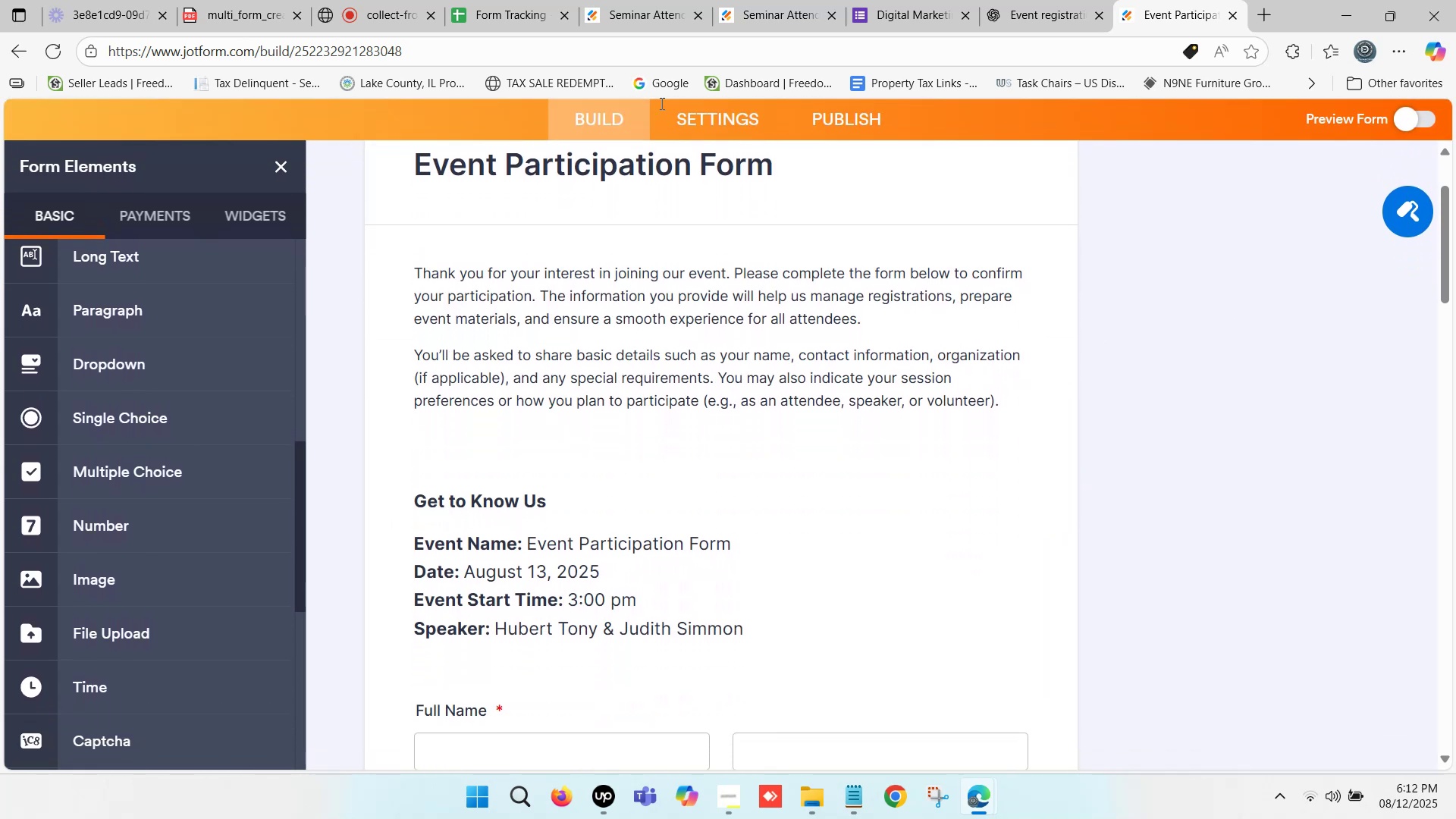 
left_click([774, 0])
 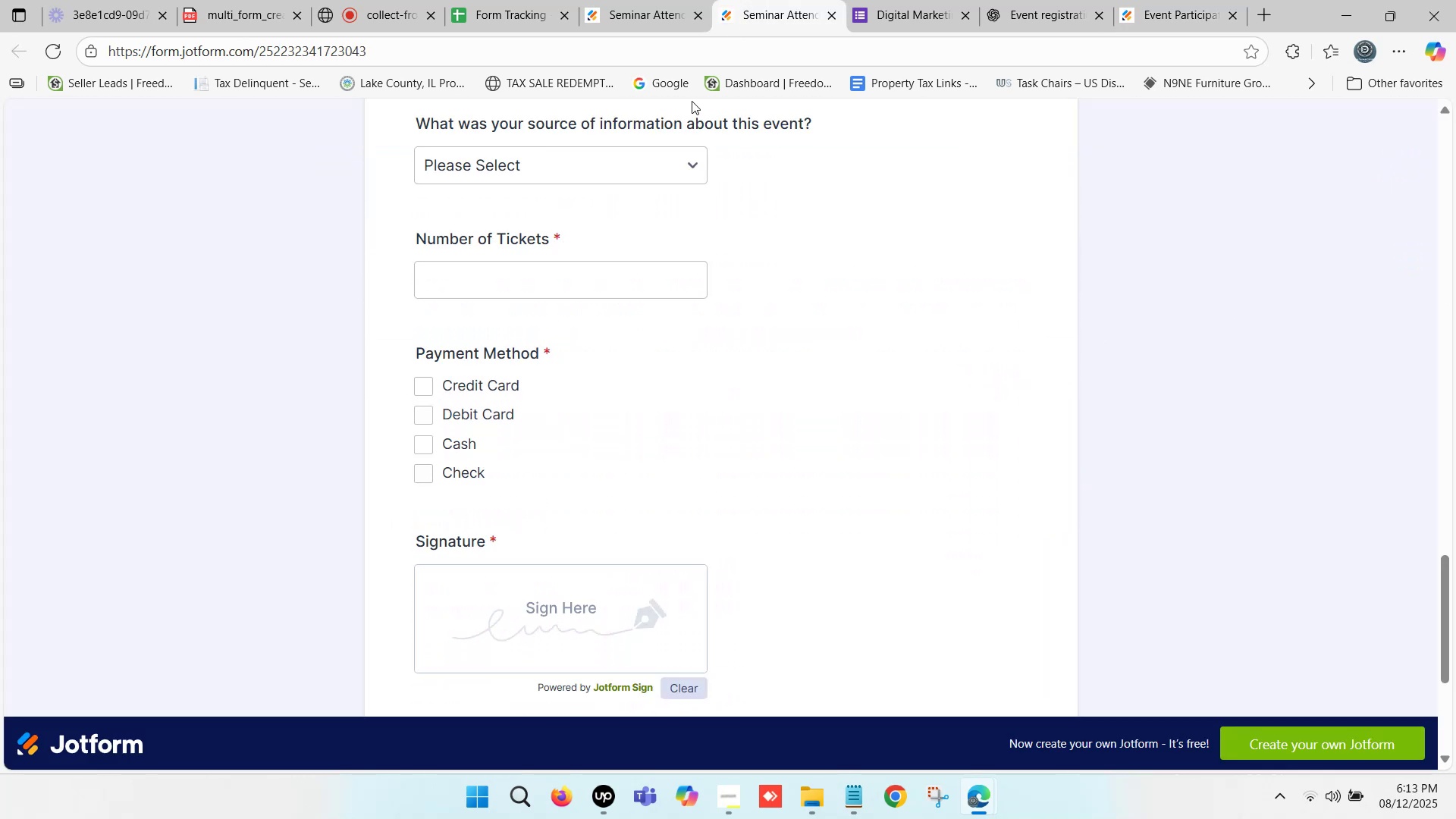 
scroll: coordinate [692, 174], scroll_direction: up, amount: 23.0
 